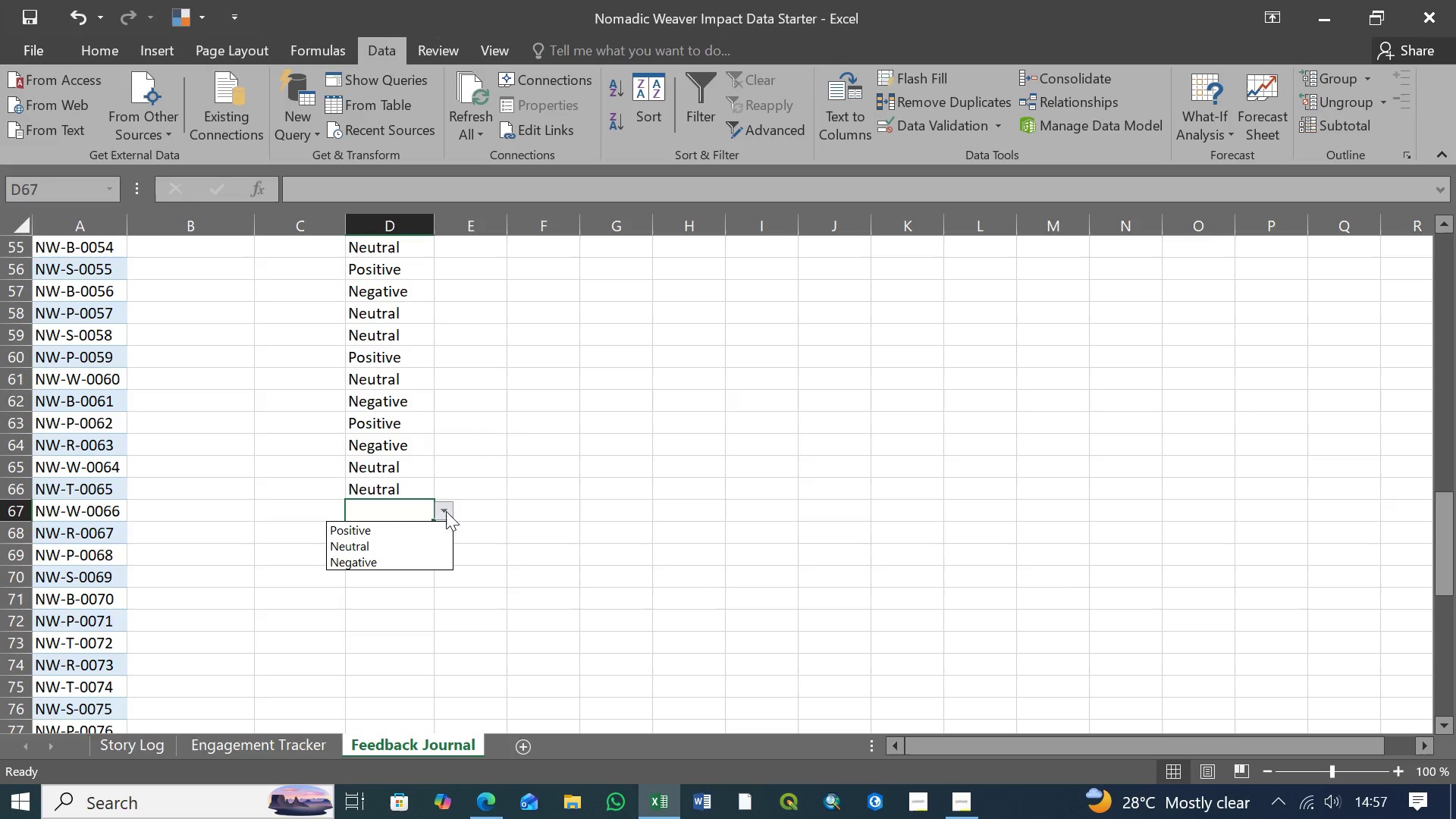 
left_click([446, 511])
 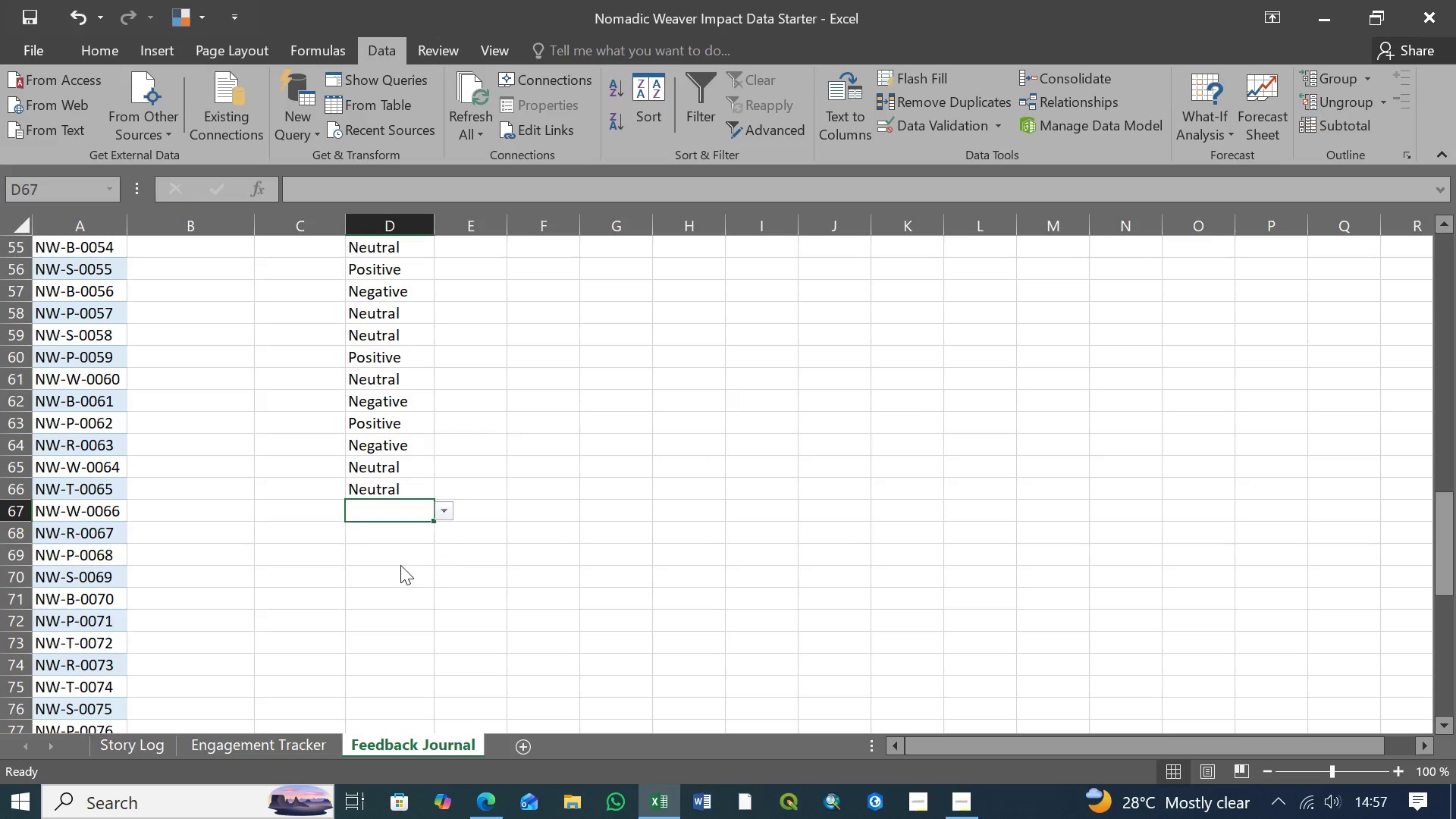 
left_click([400, 565])
 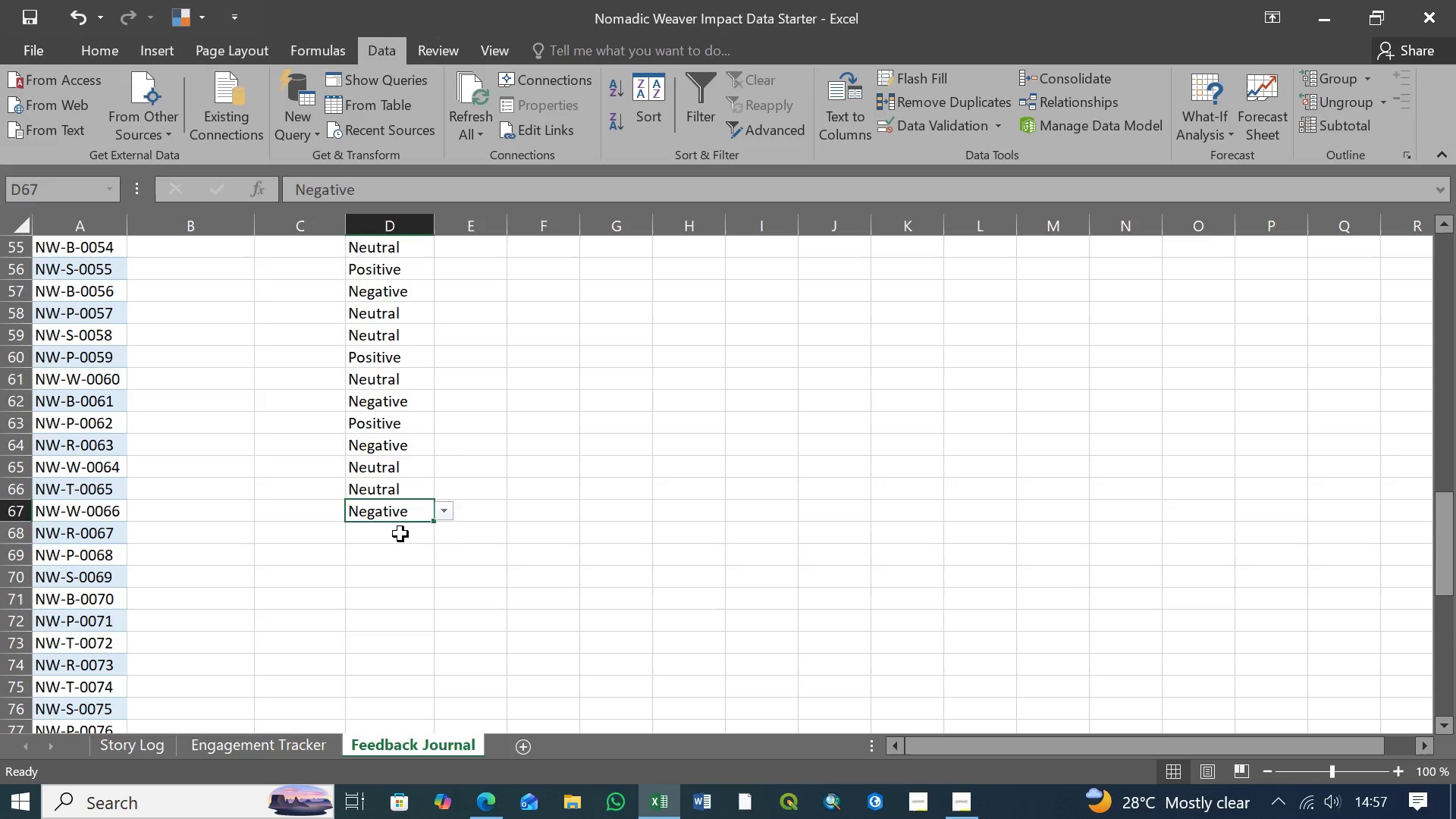 
left_click([400, 534])
 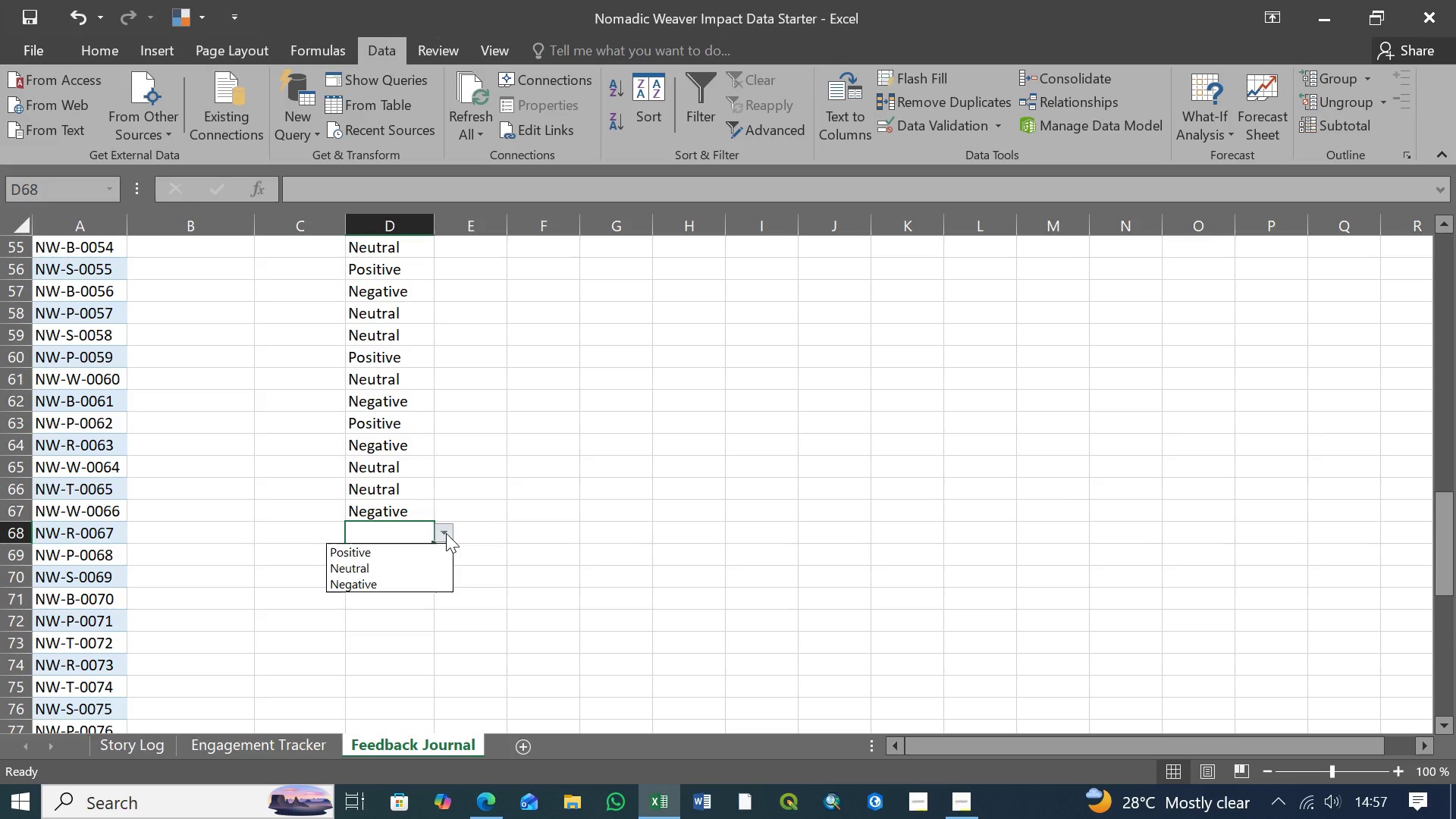 
left_click([446, 533])
 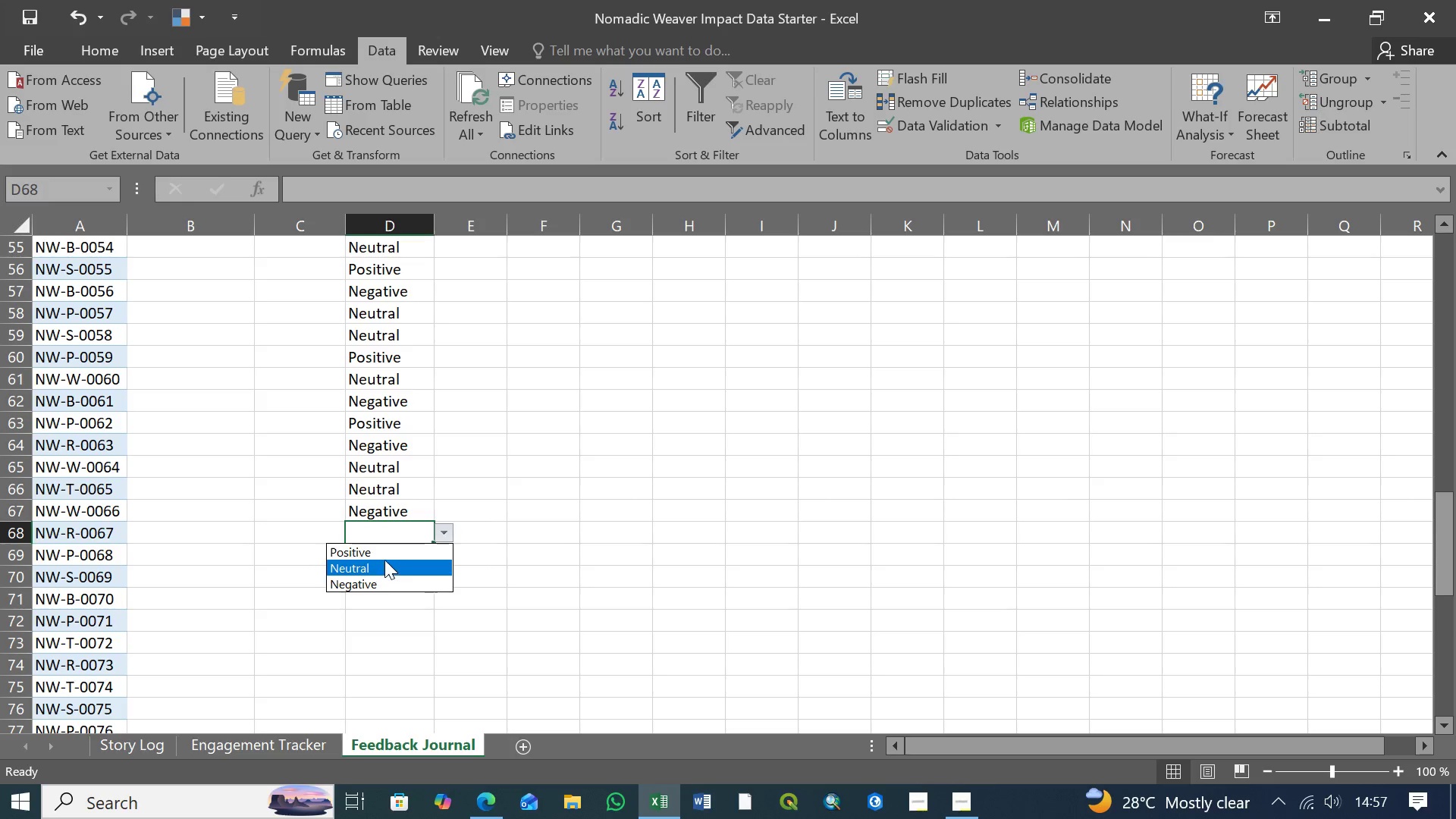 
left_click([385, 558])
 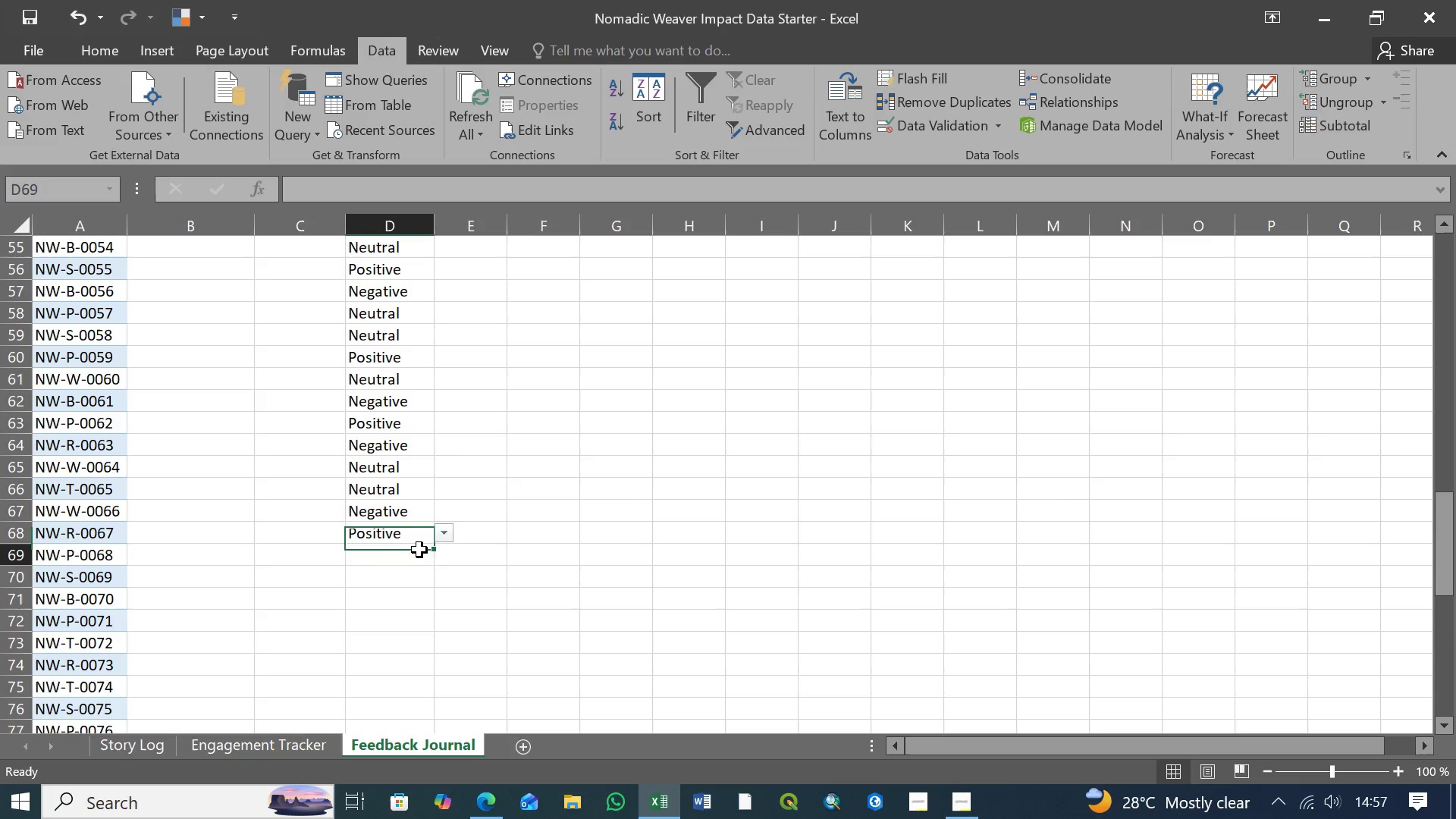 
left_click([419, 550])
 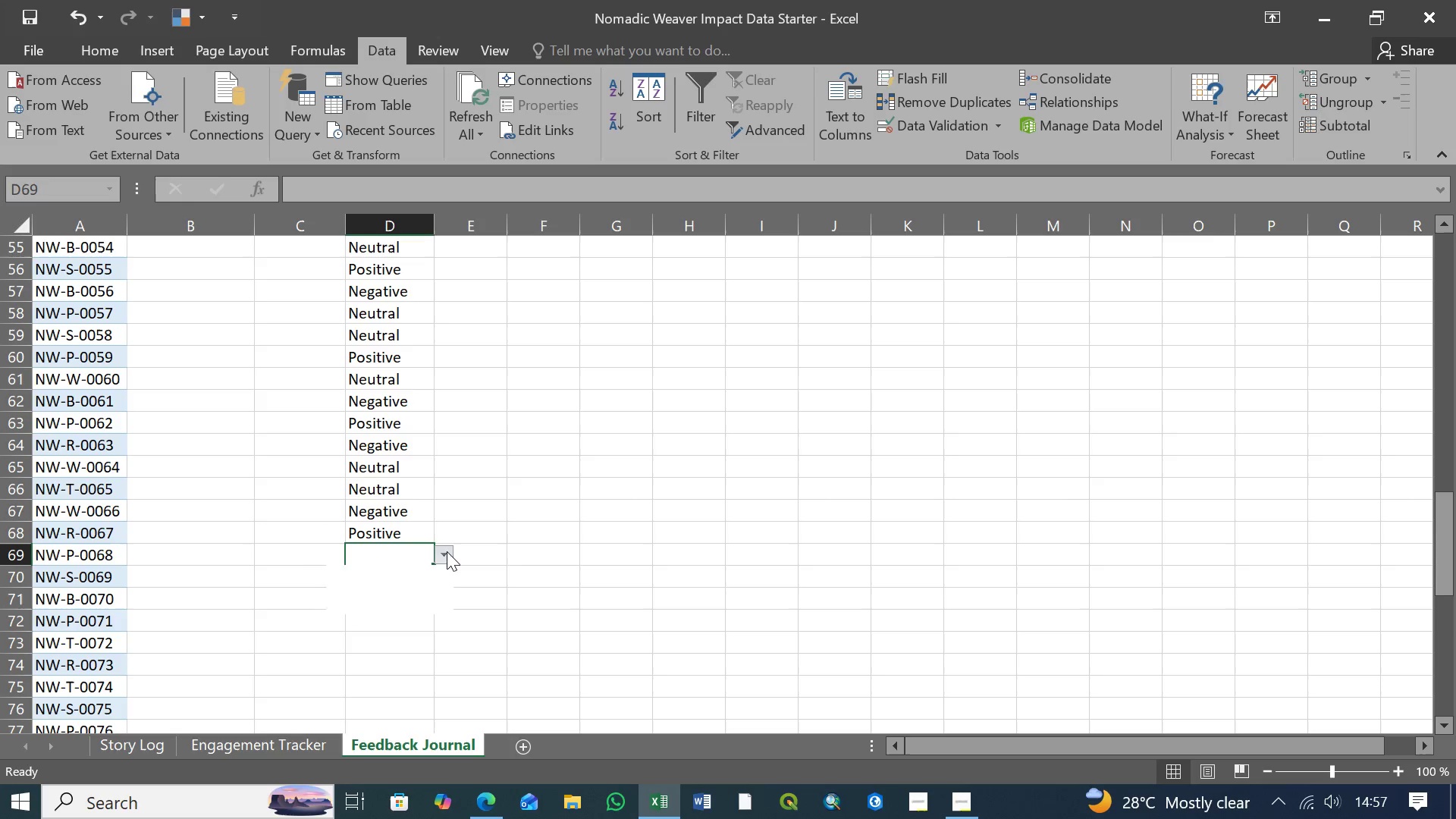 
left_click([447, 551])
 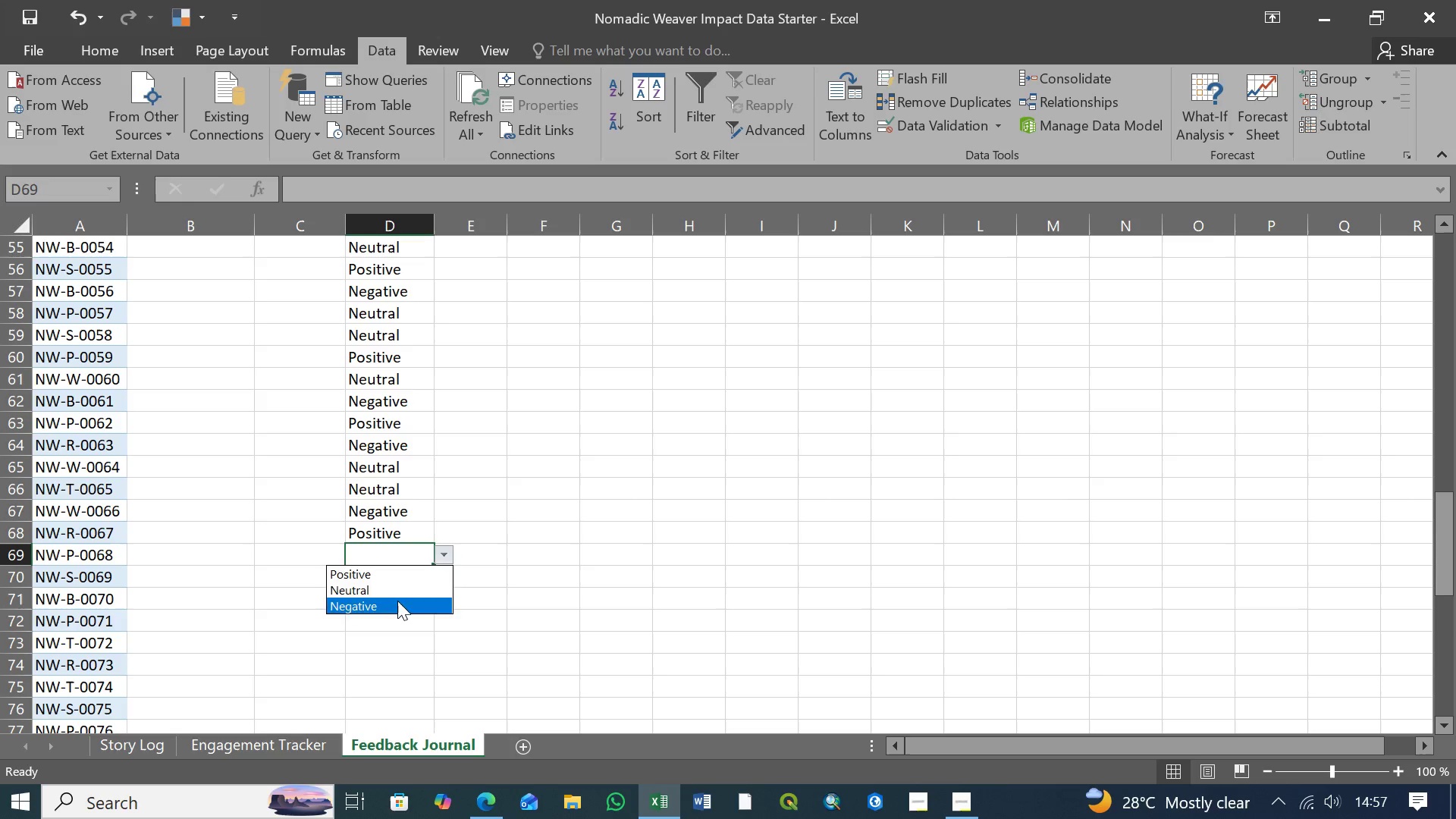 
left_click([397, 601])
 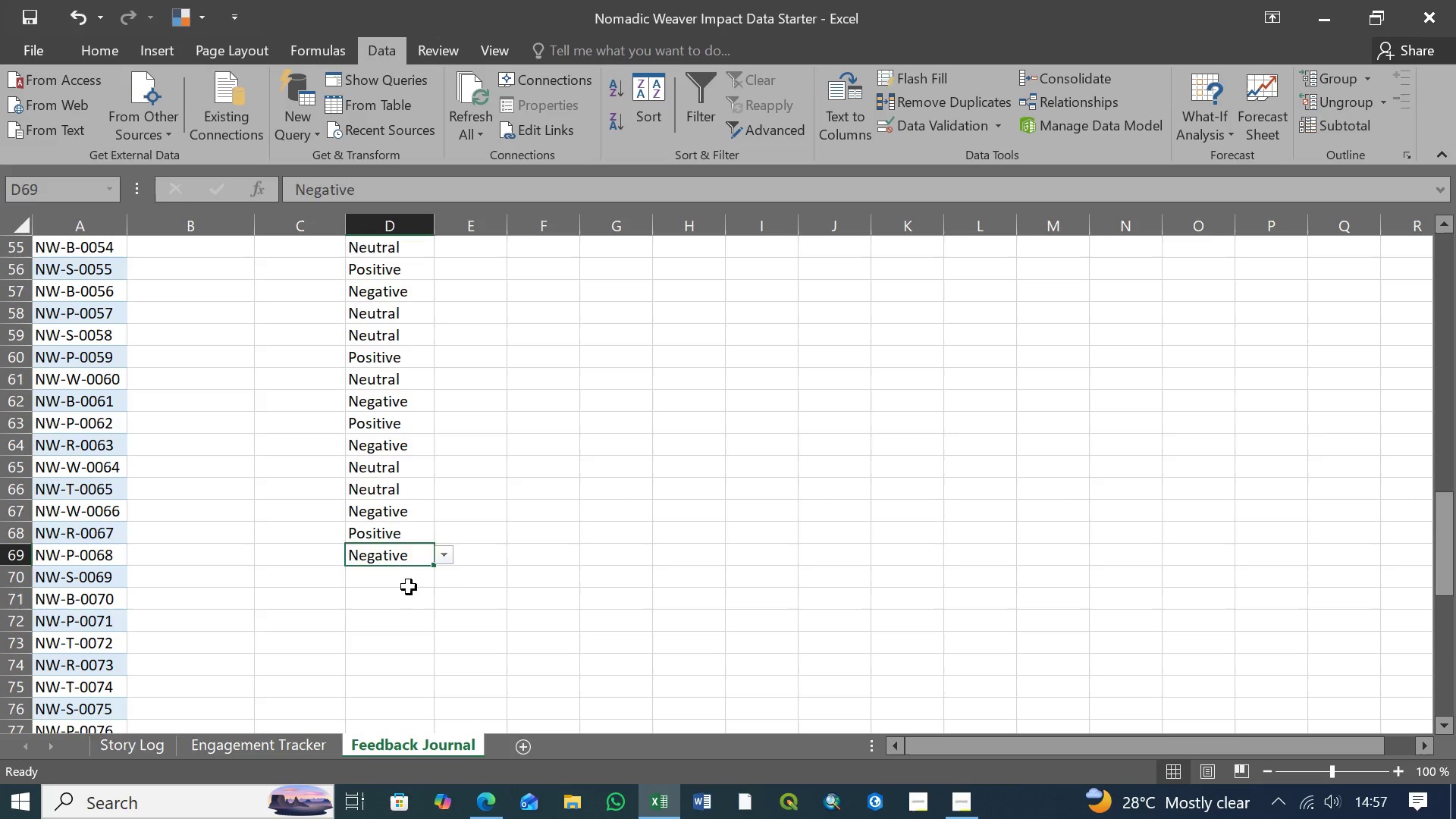 
left_click([409, 587])
 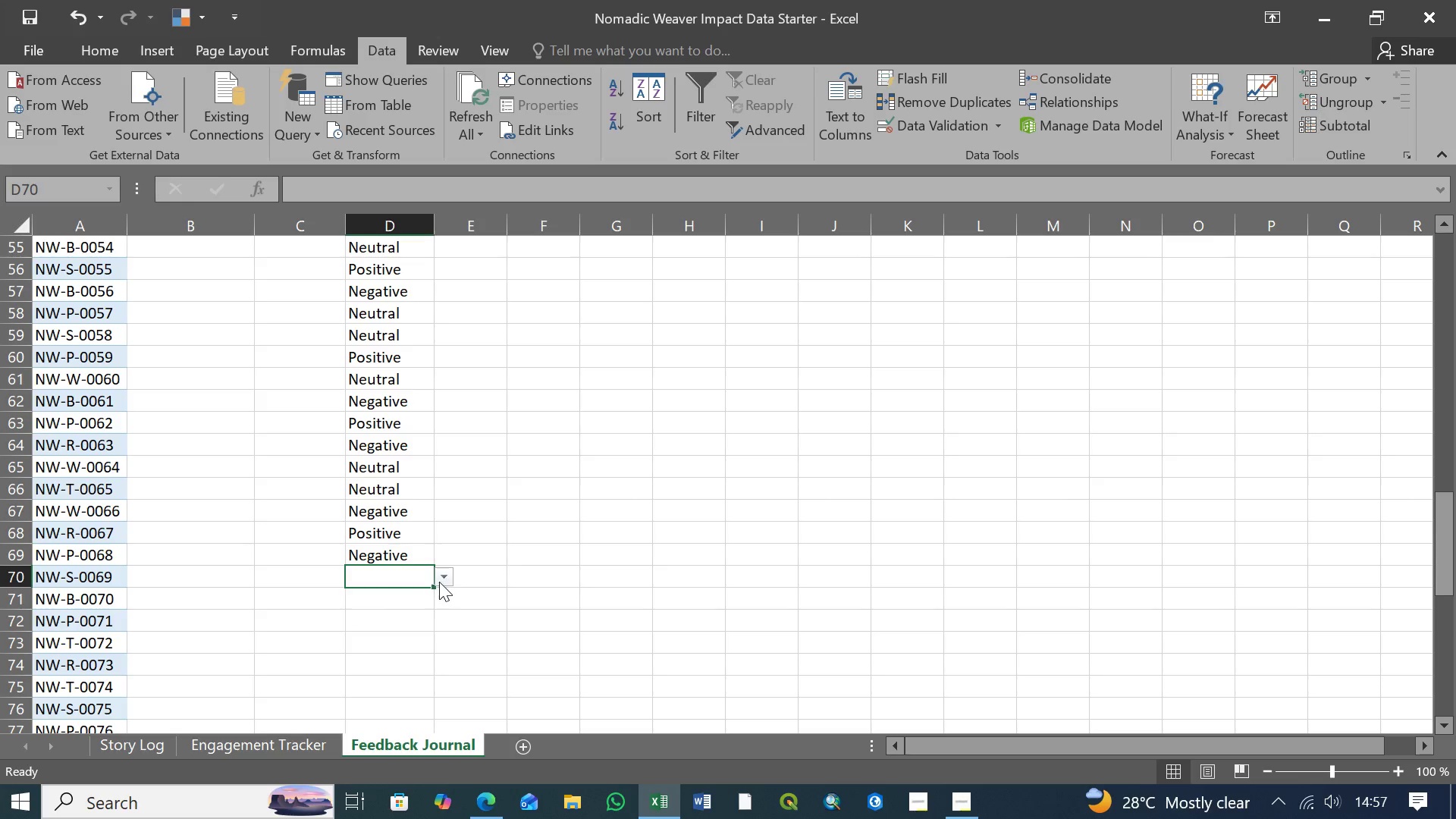 
left_click([439, 582])
 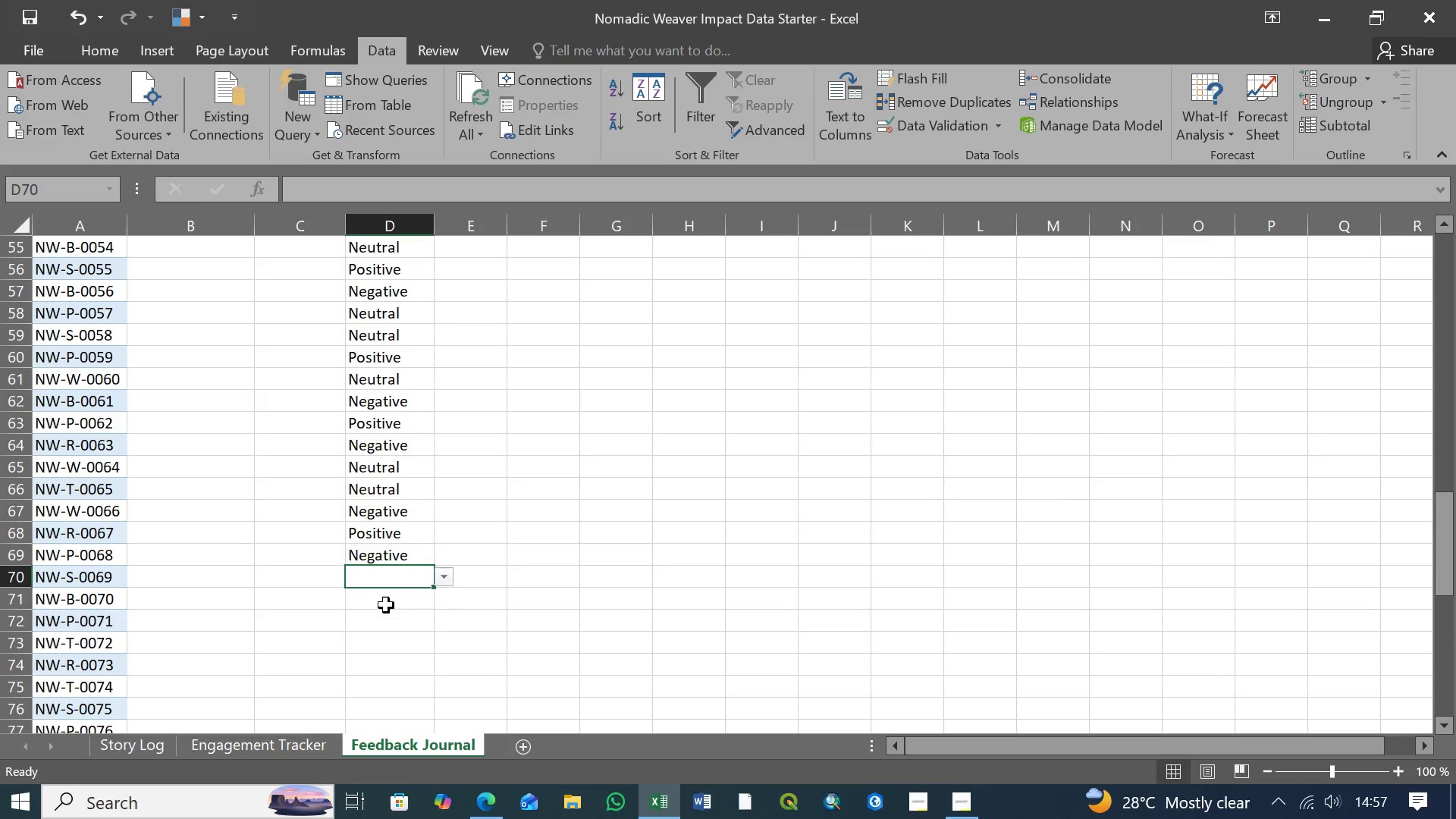 
left_click([386, 605])
 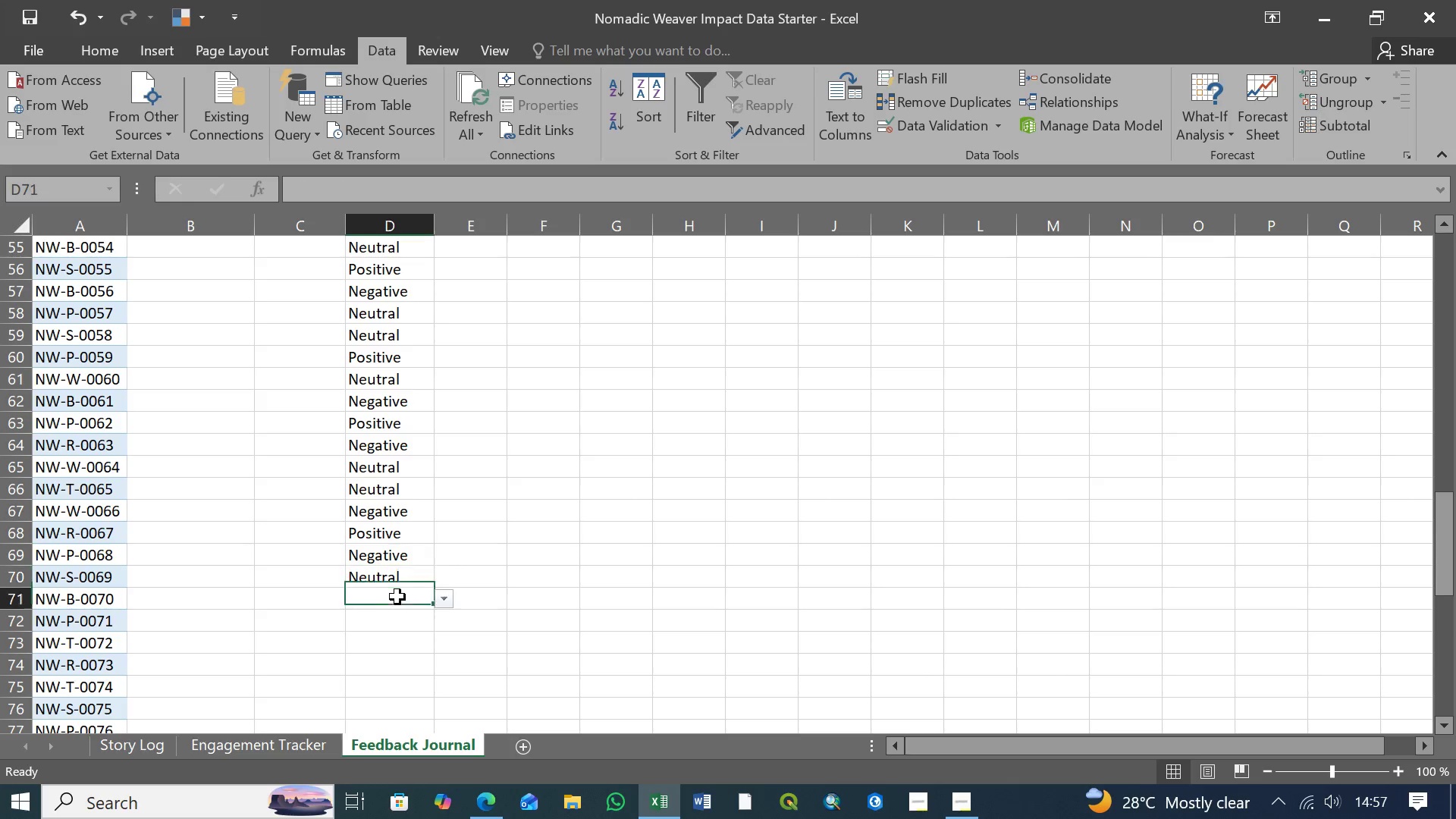 
double_click([397, 597])
 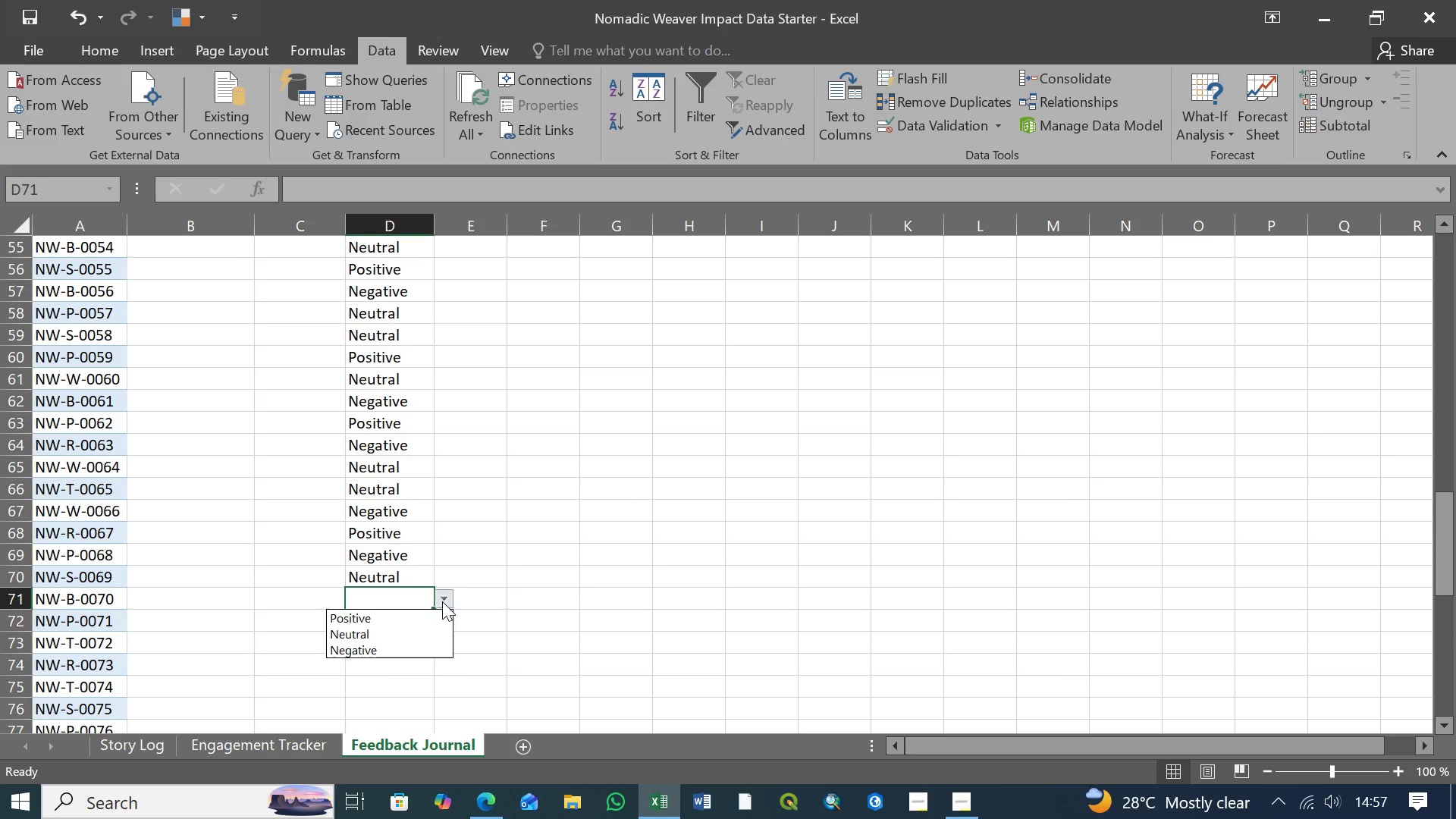 
left_click([442, 601])
 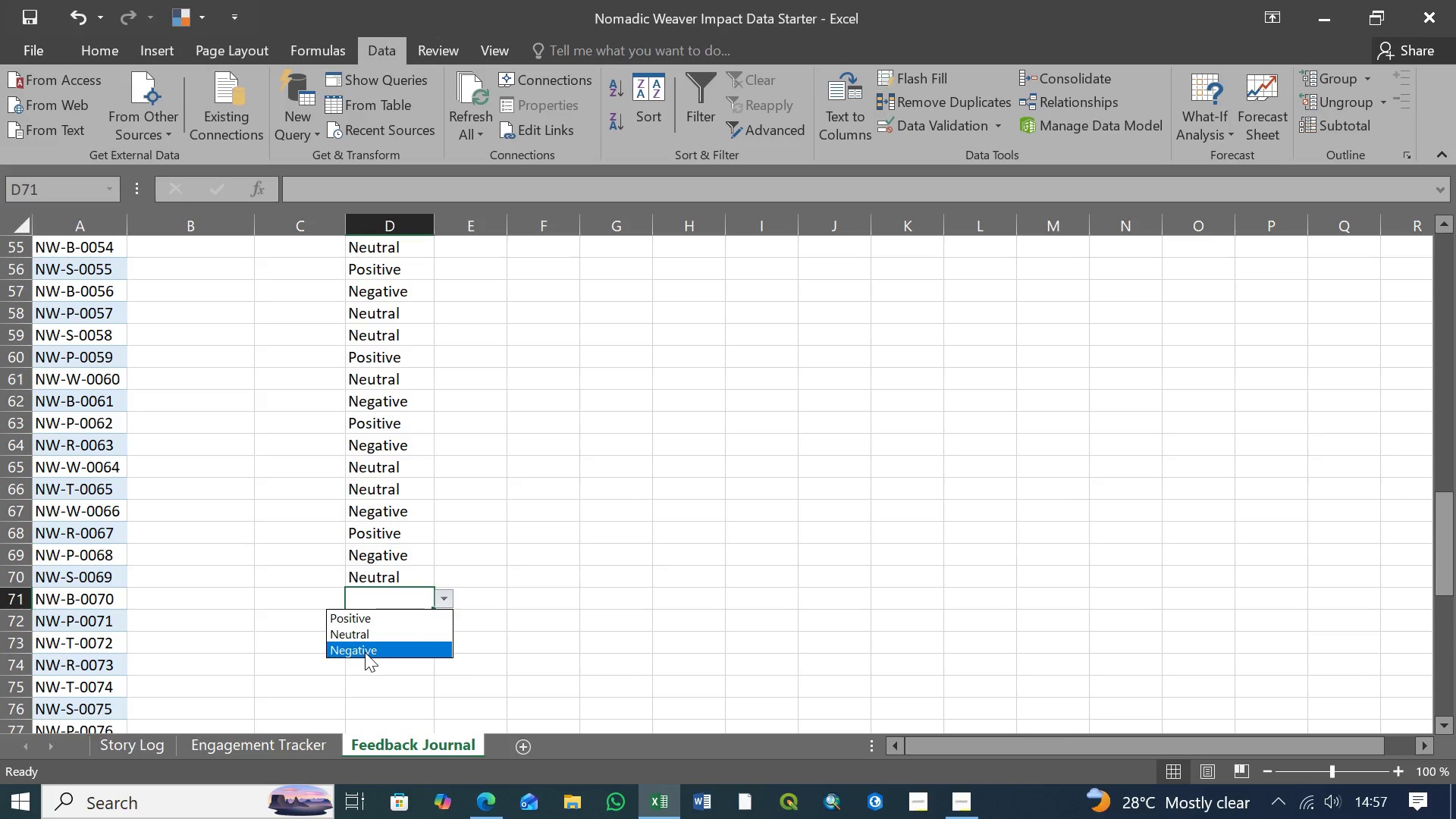 
left_click([365, 652])
 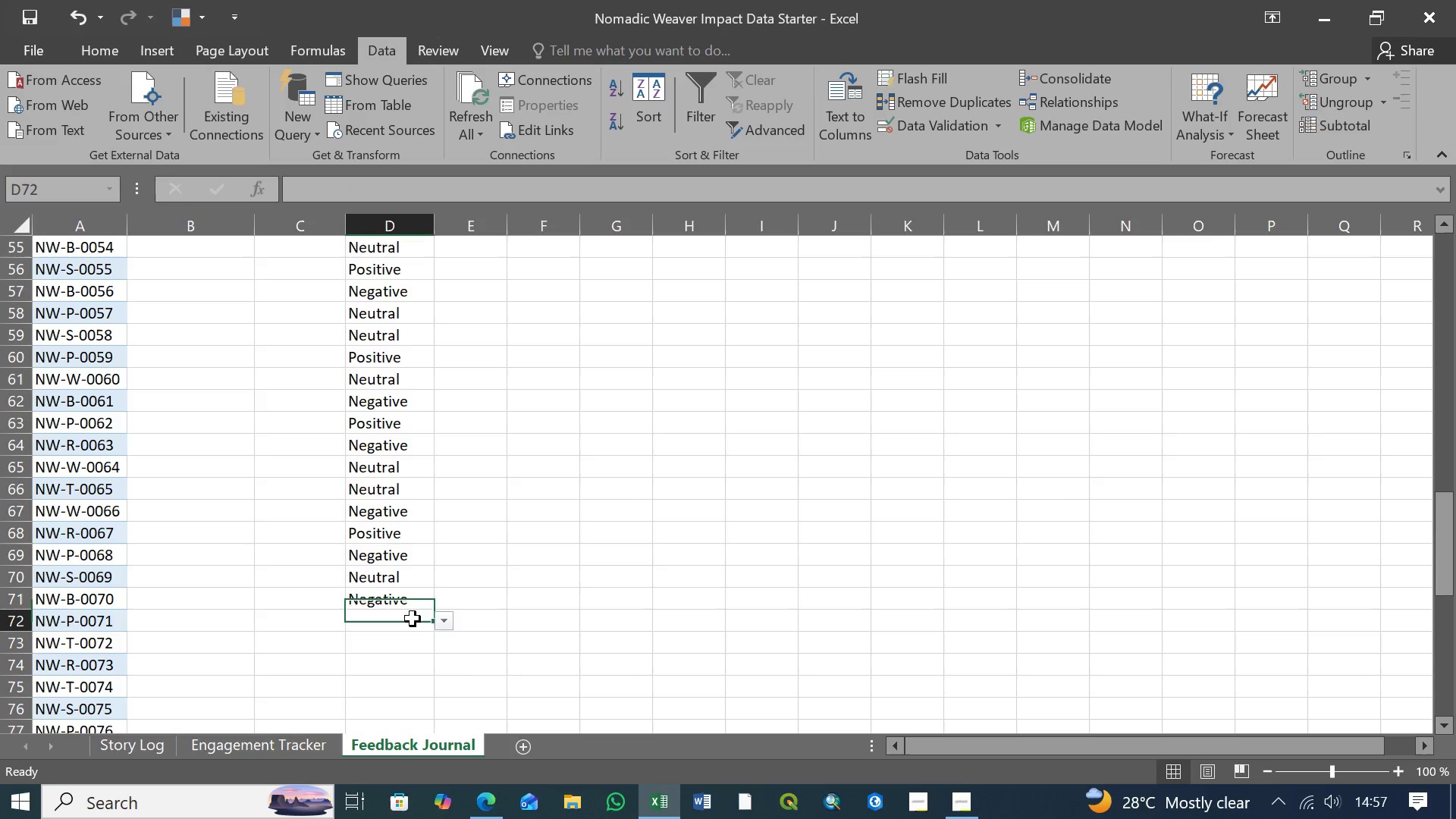 
left_click([413, 619])
 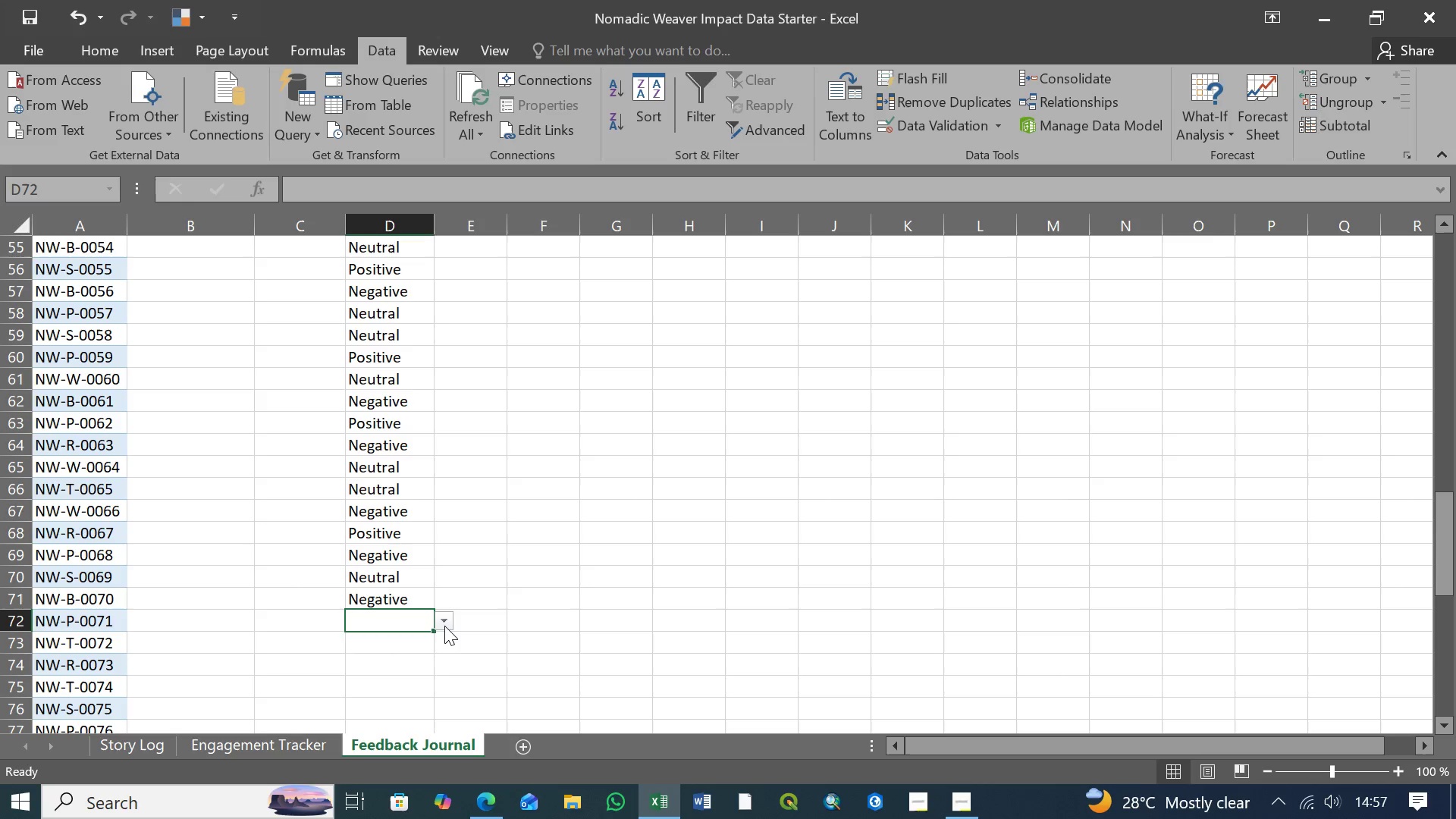 
left_click([444, 626])
 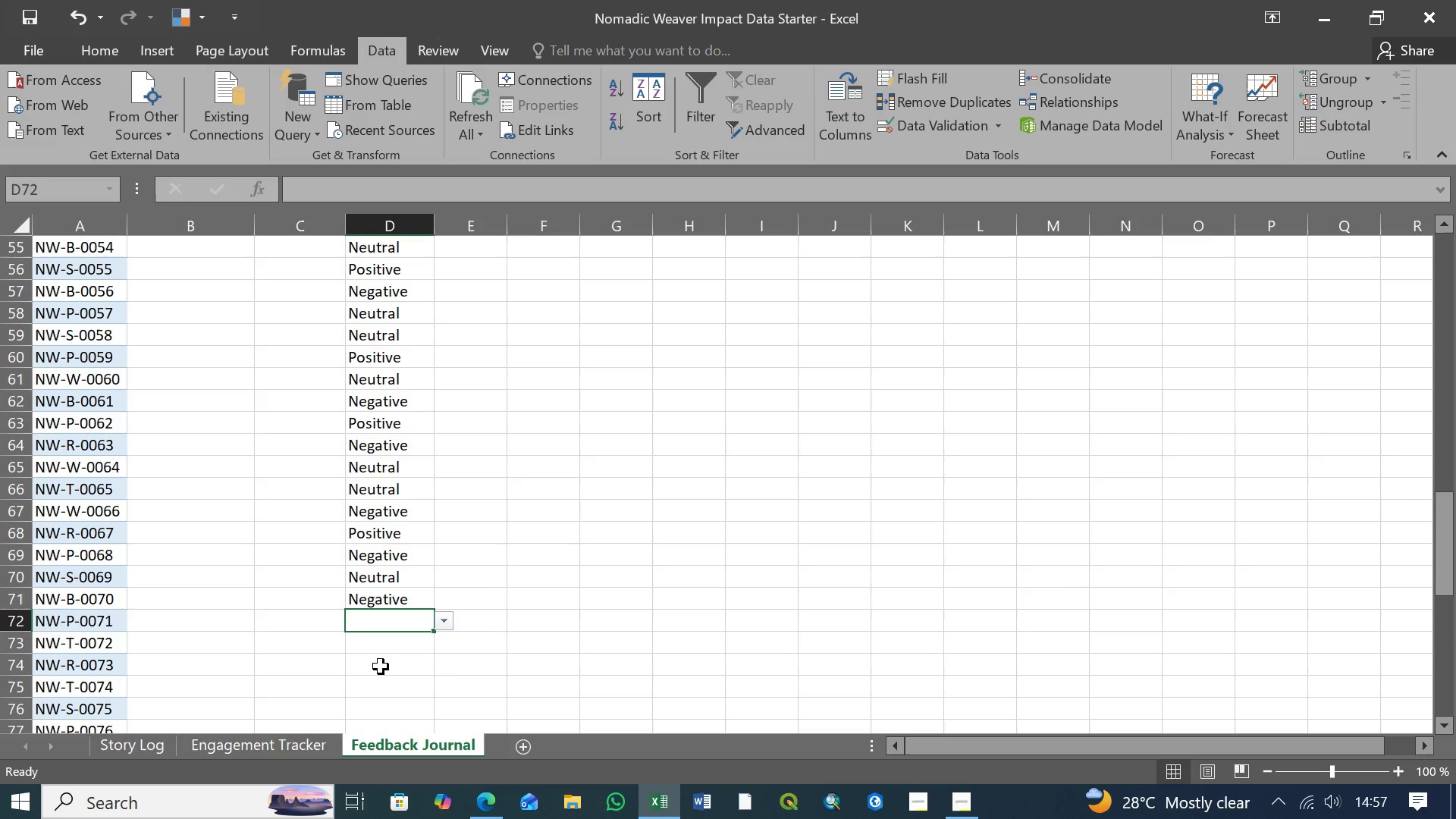 
left_click([381, 667])
 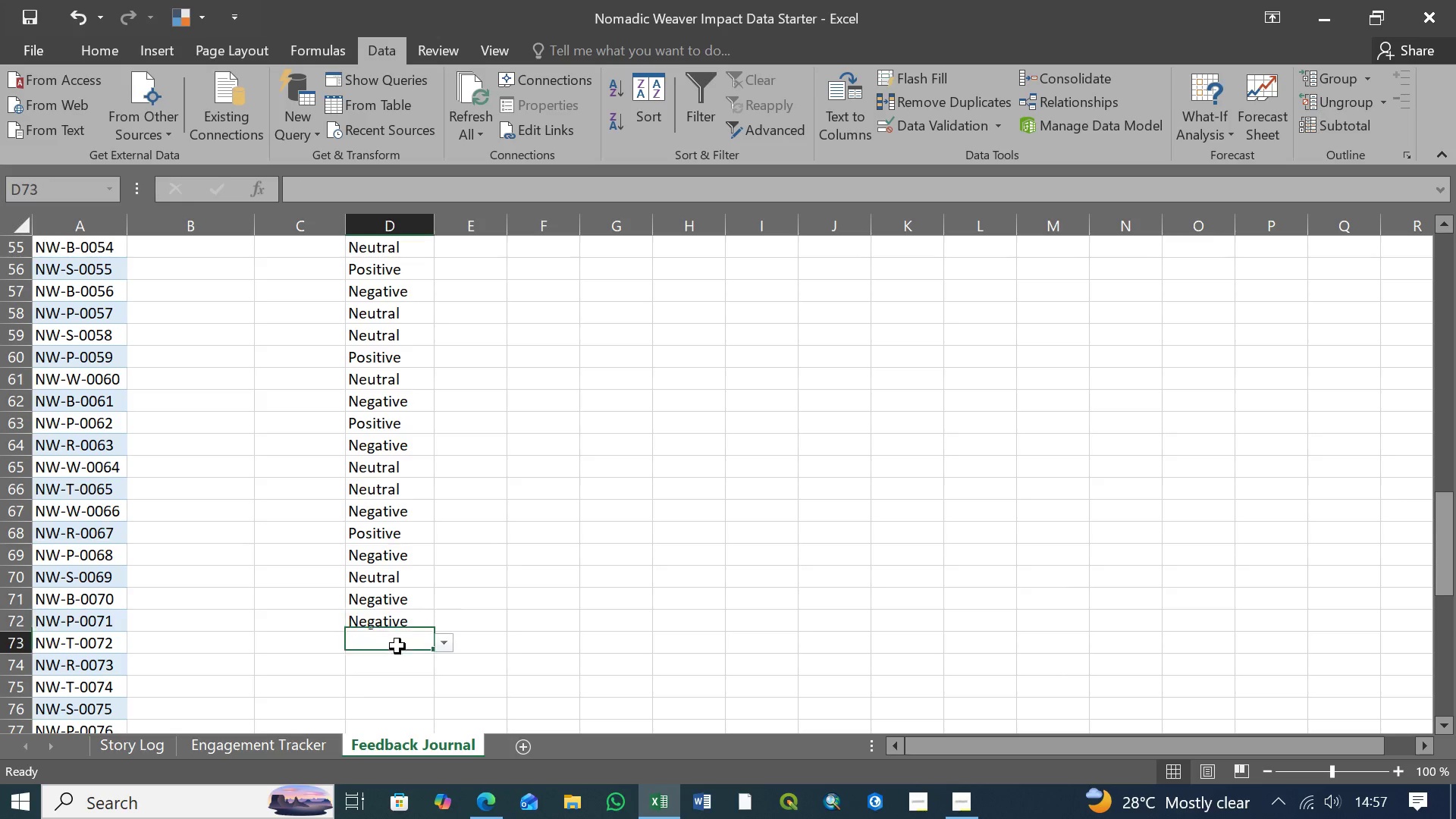 
left_click([397, 646])
 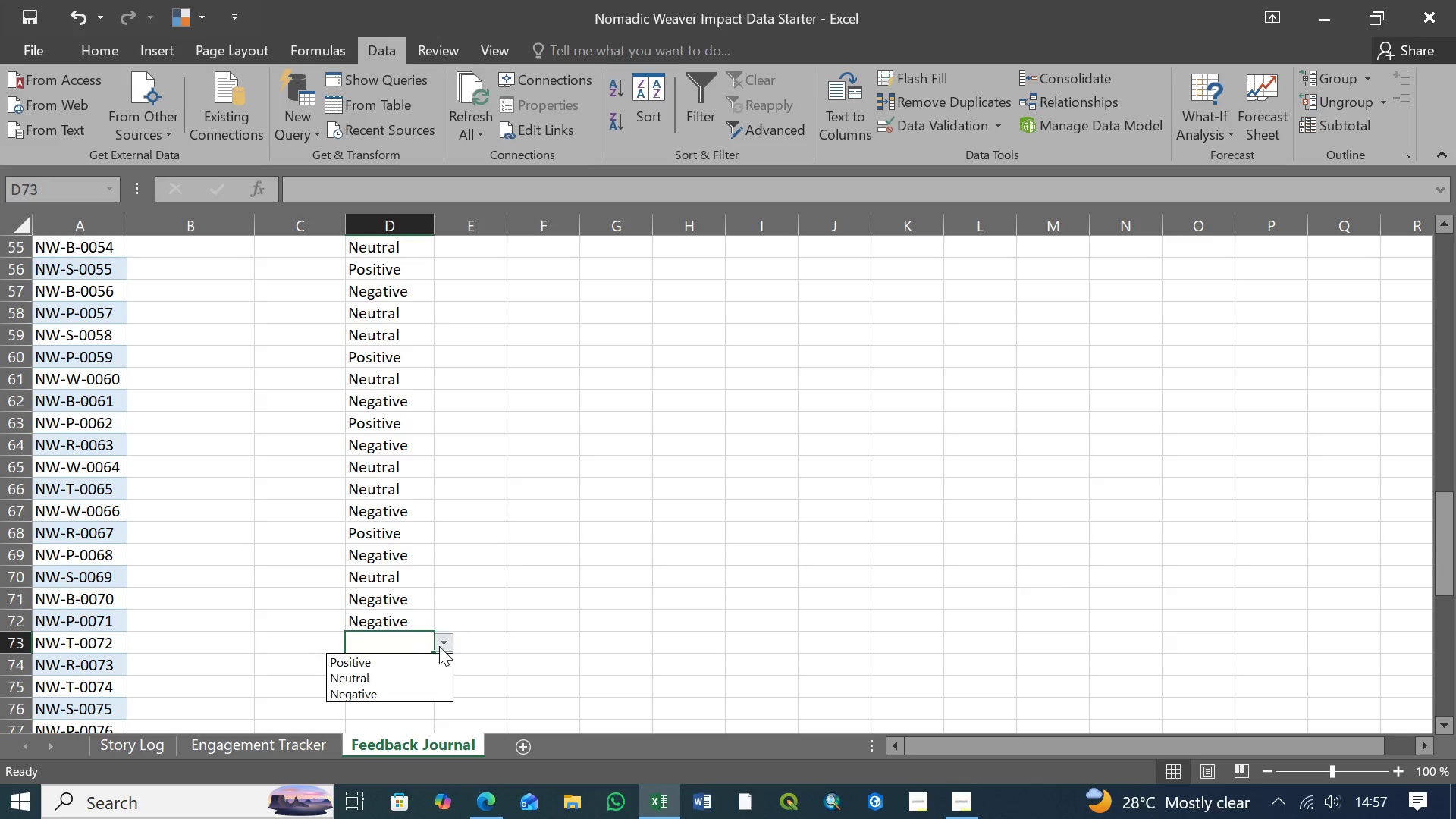 
left_click([439, 645])
 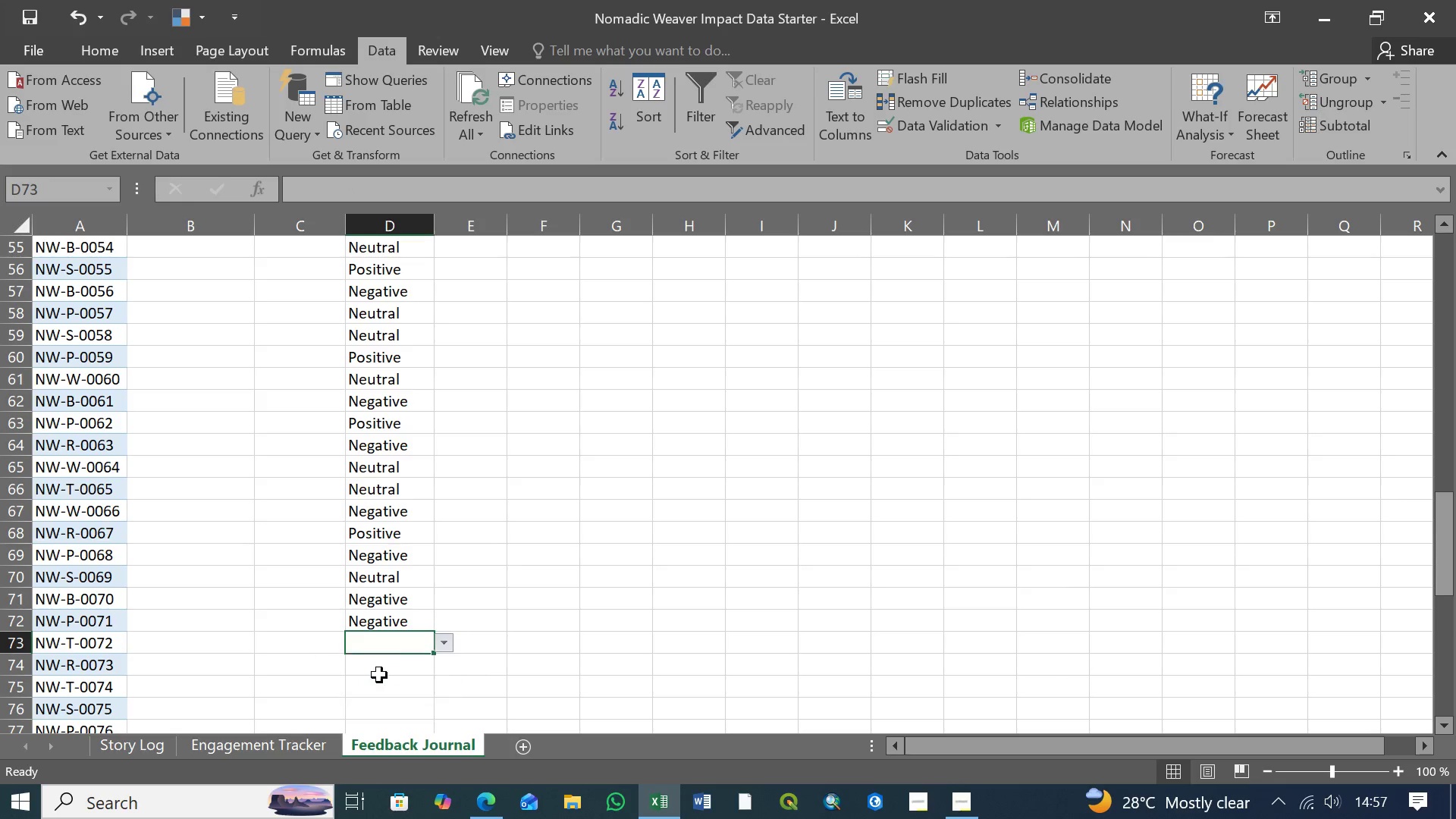 
left_click([379, 675])
 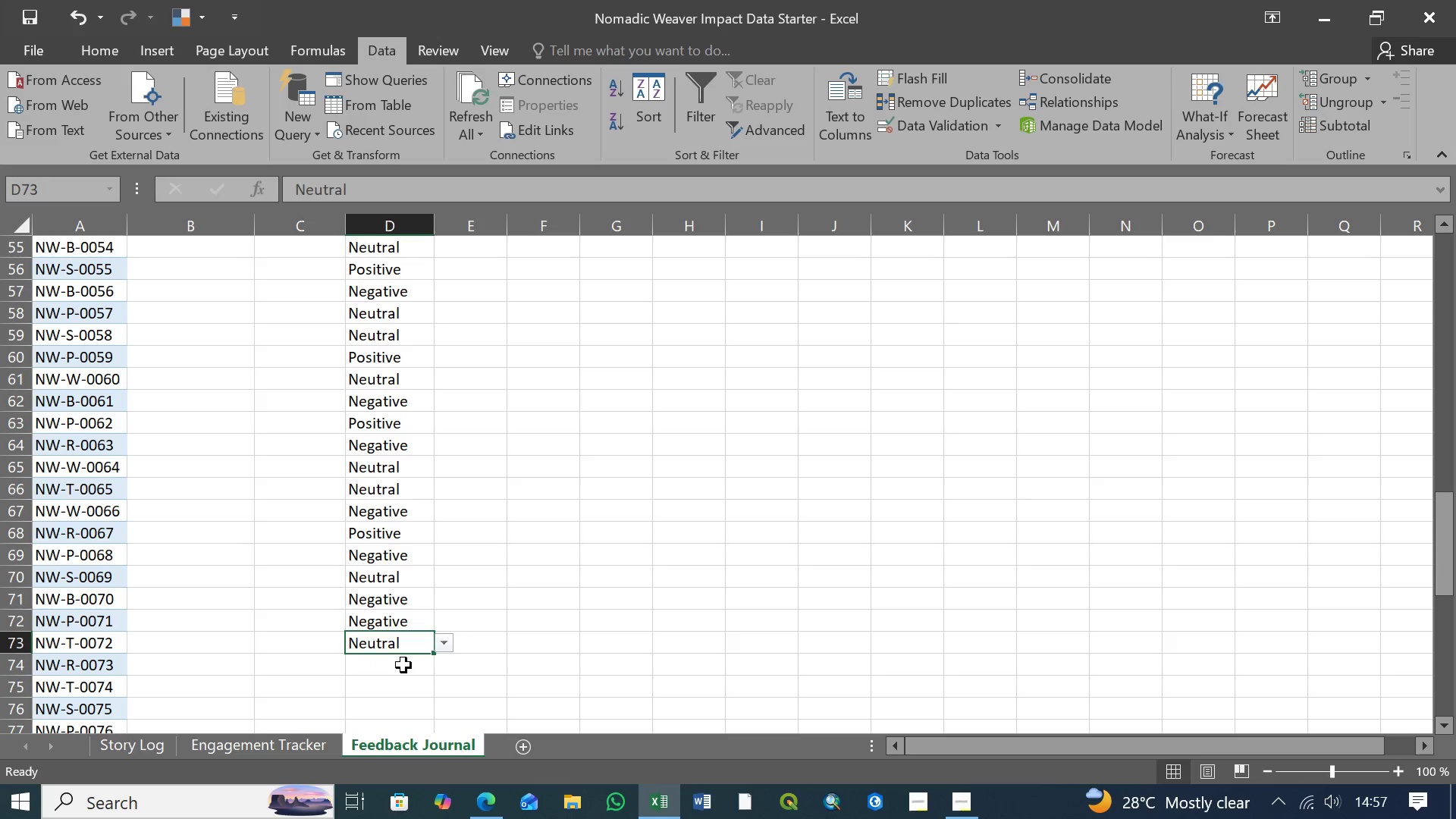 
left_click([403, 666])
 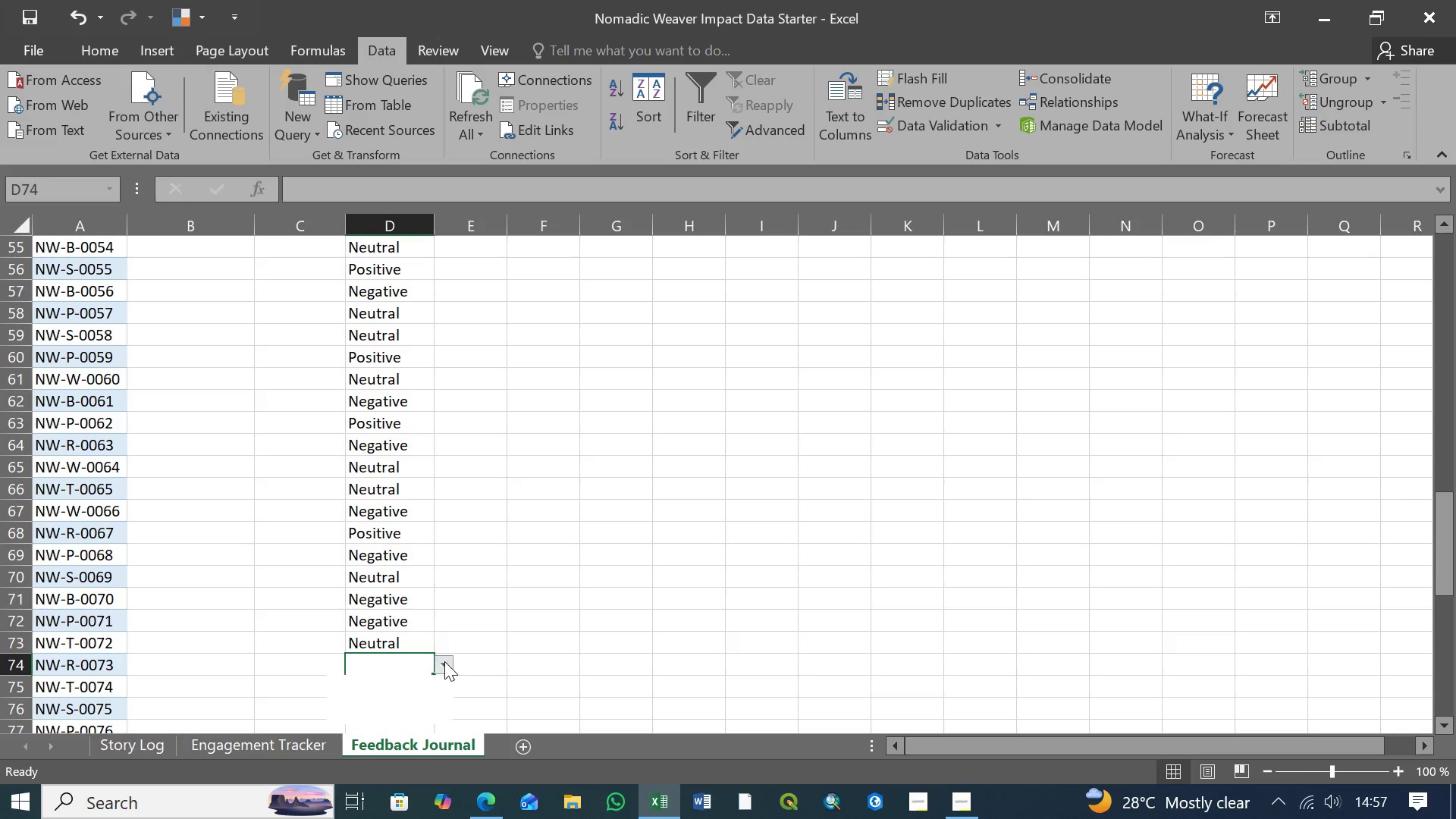 
left_click([445, 661])
 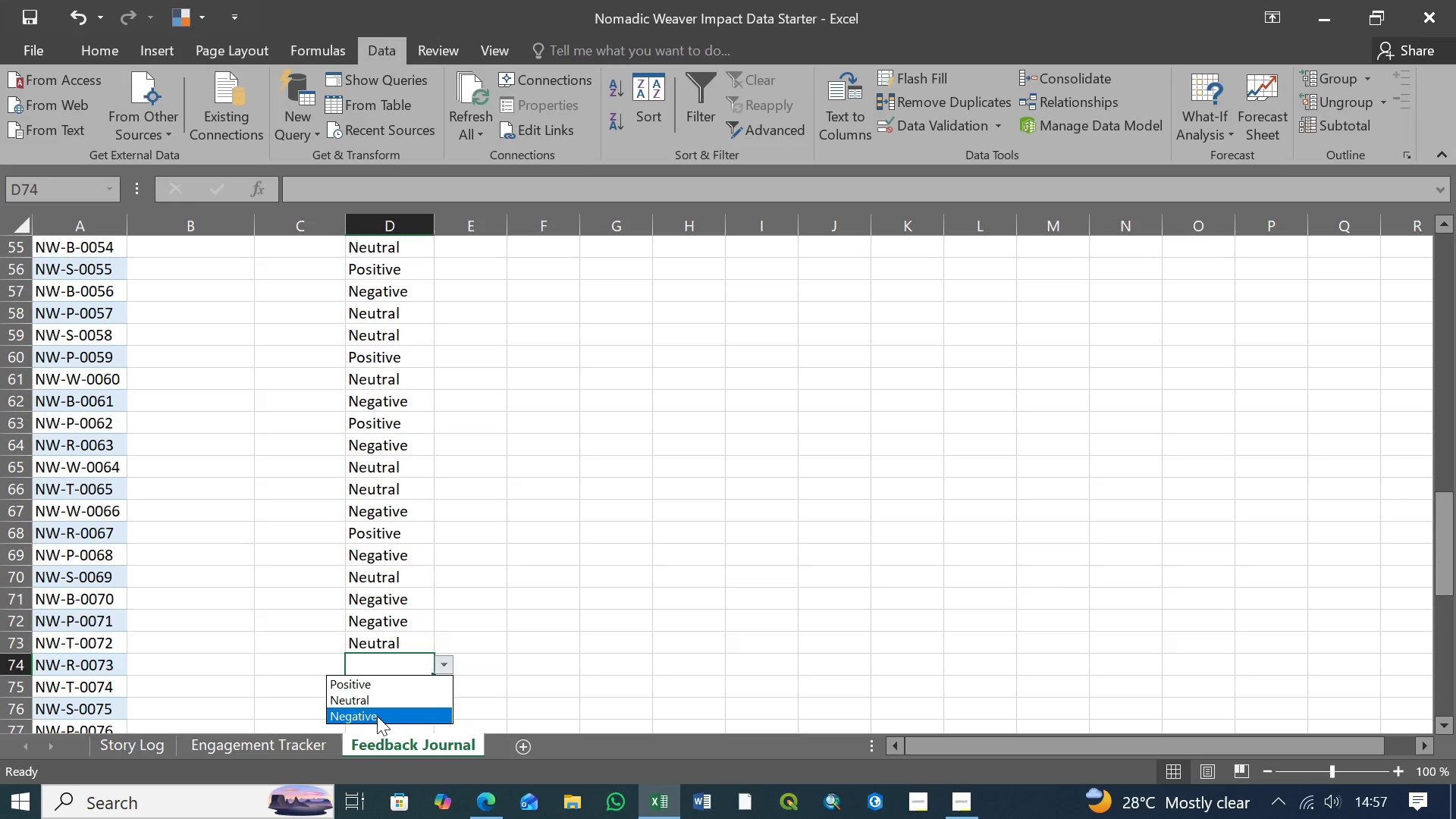 
left_click([377, 716])
 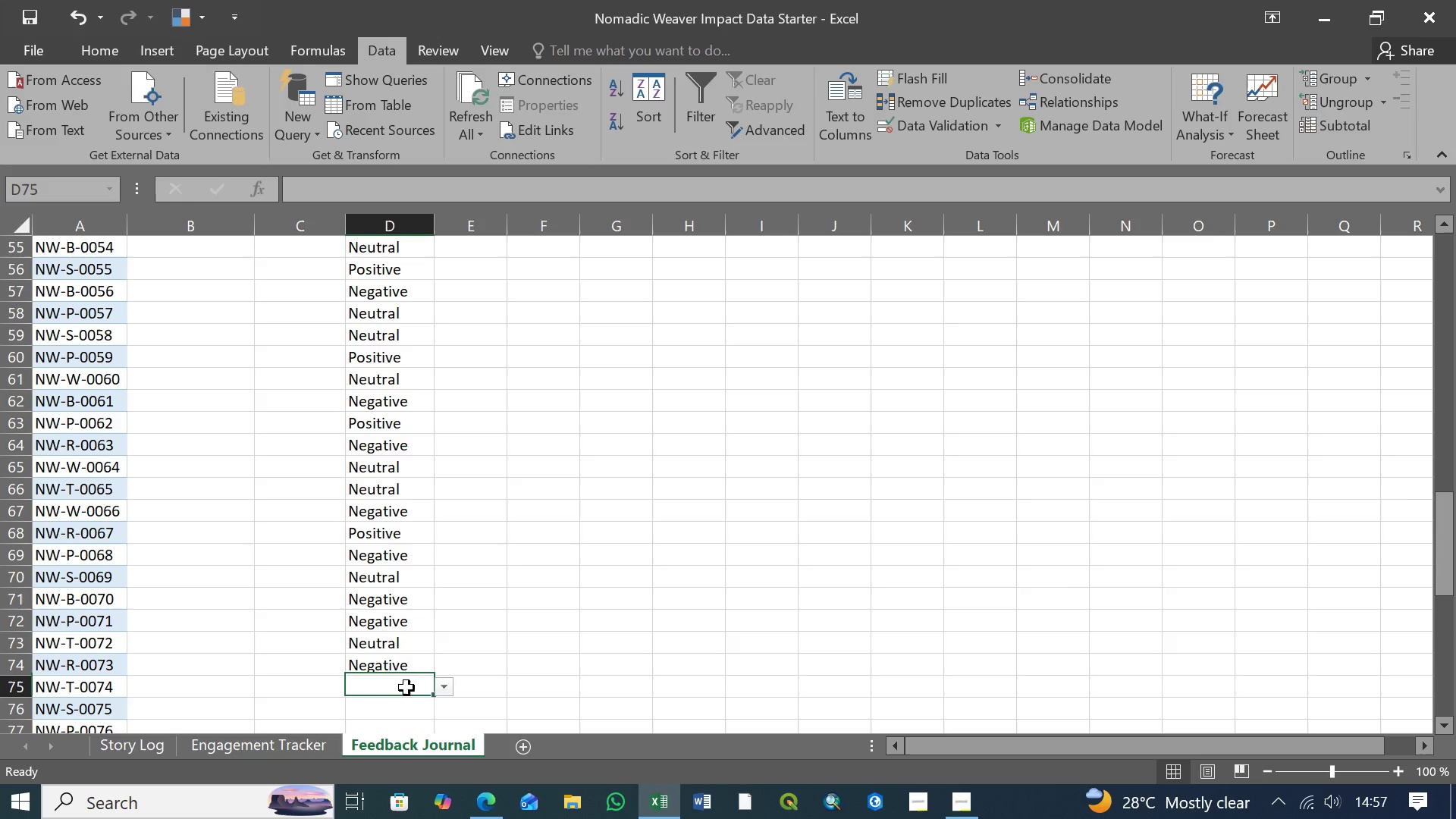 
left_click([406, 688])
 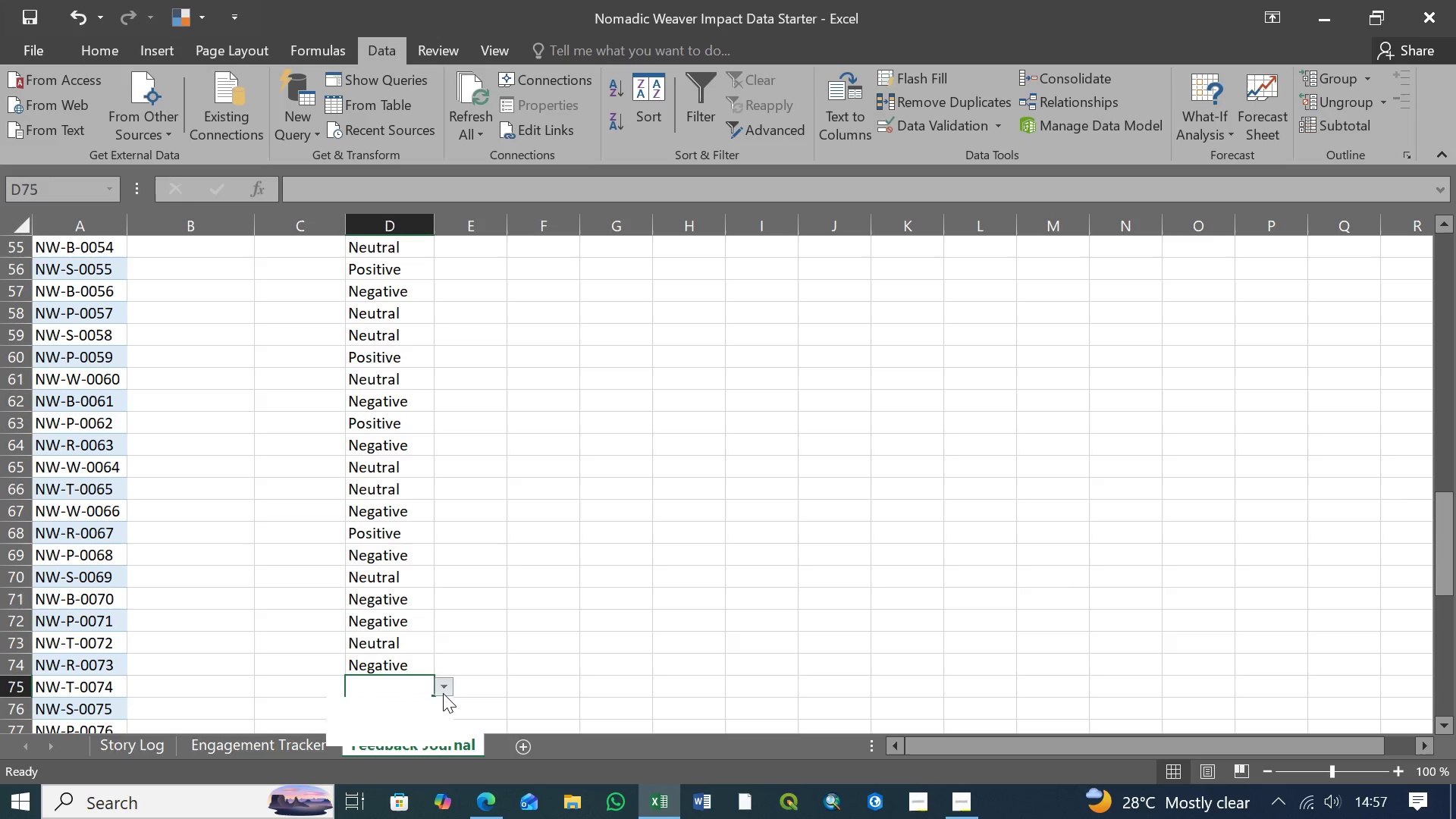 
left_click([443, 693])
 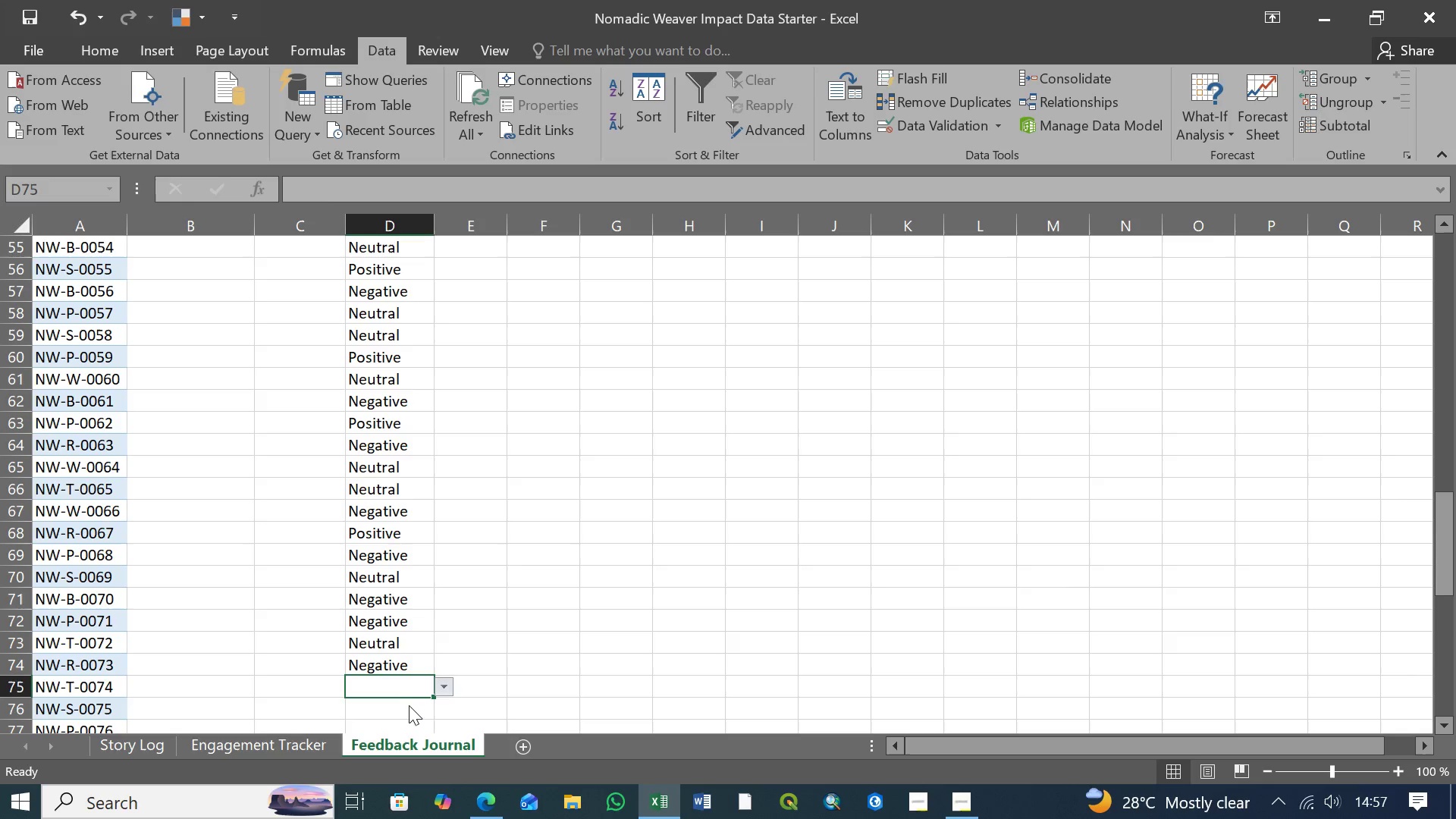 
left_click([409, 705])
 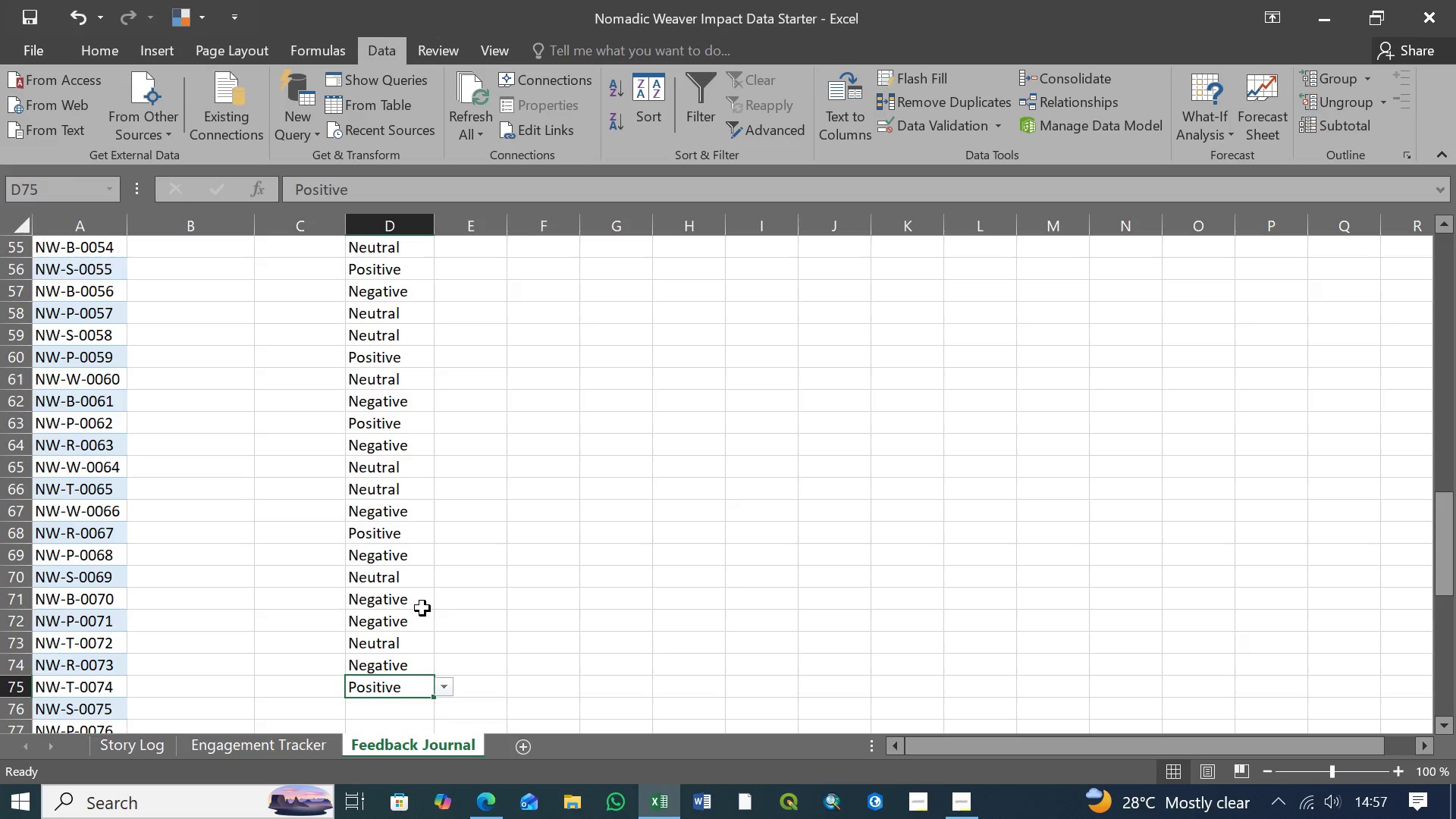 
scroll: coordinate [422, 608], scroll_direction: down, amount: 3.0
 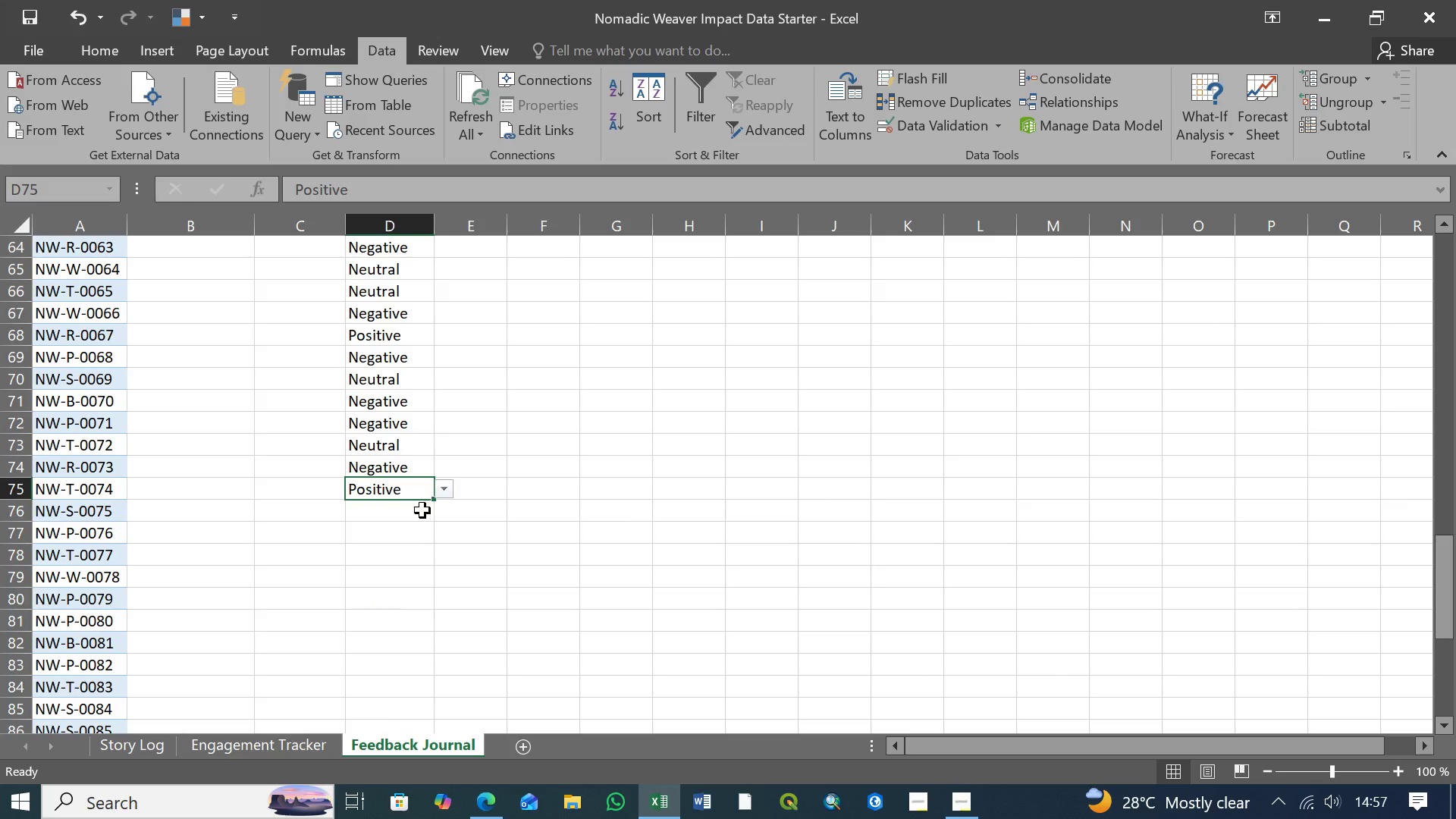 
left_click([422, 510])
 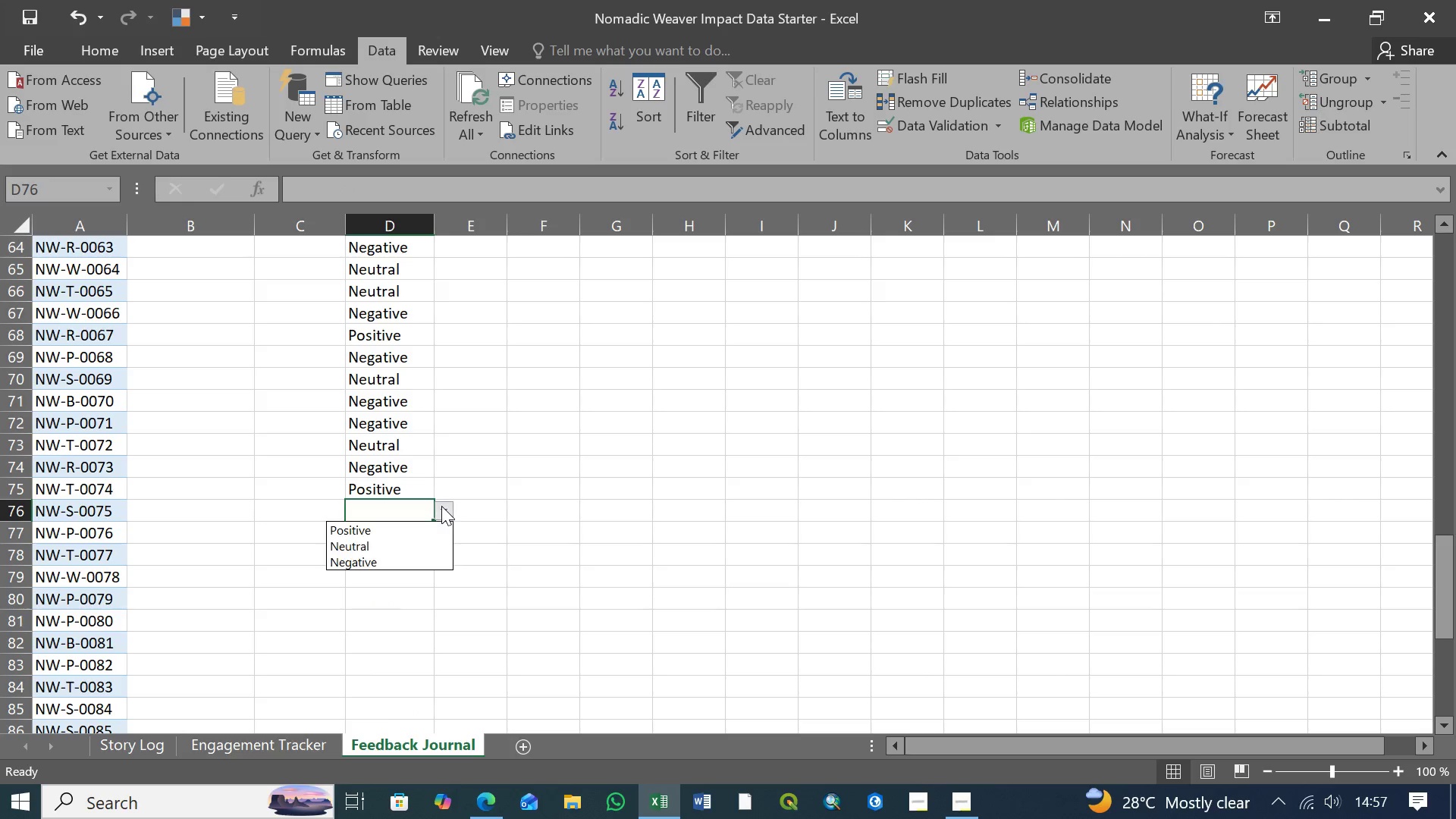 
double_click([441, 506])
 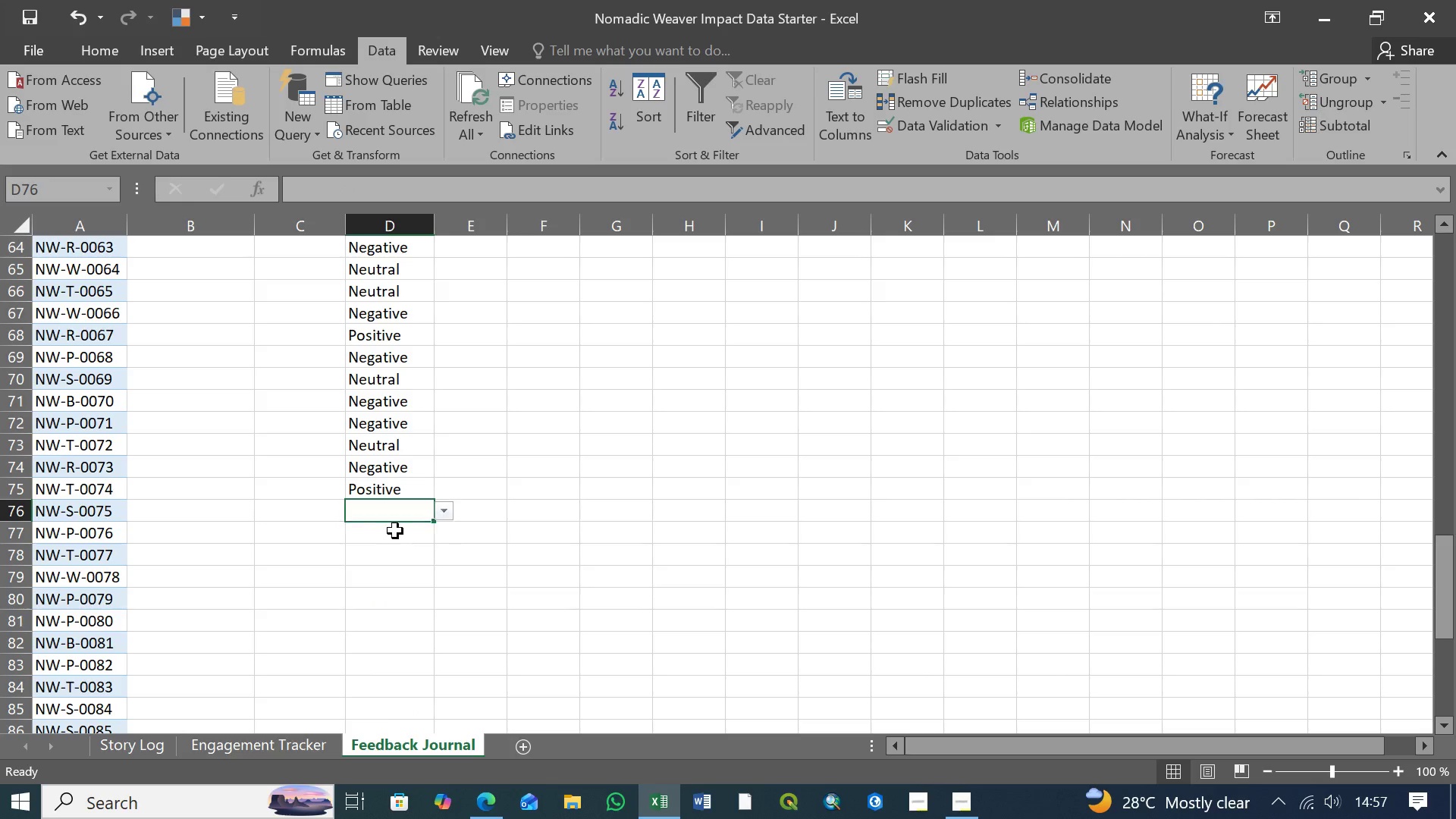 
left_click([395, 531])
 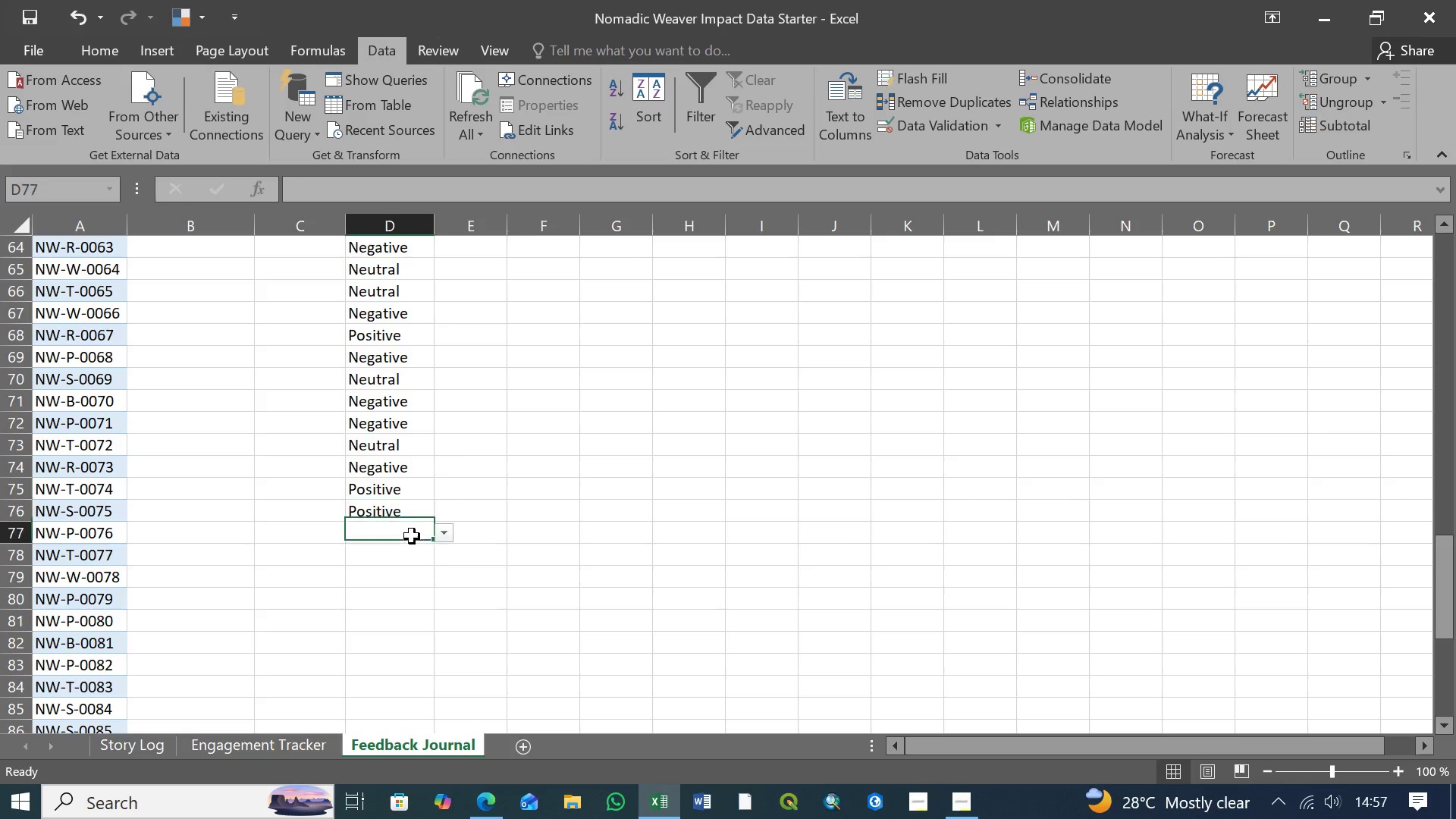 
left_click([409, 537])
 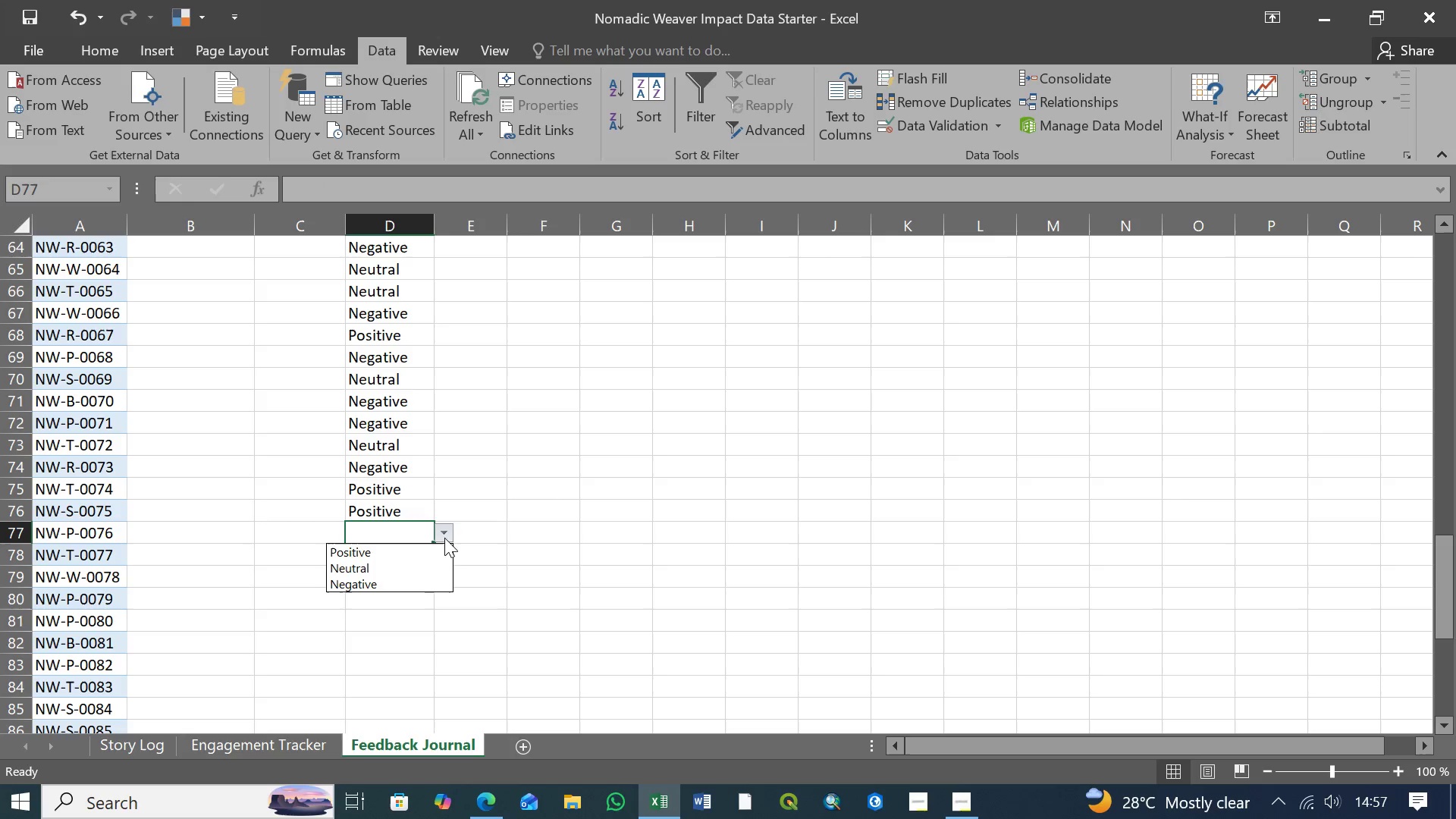 
double_click([444, 531])
 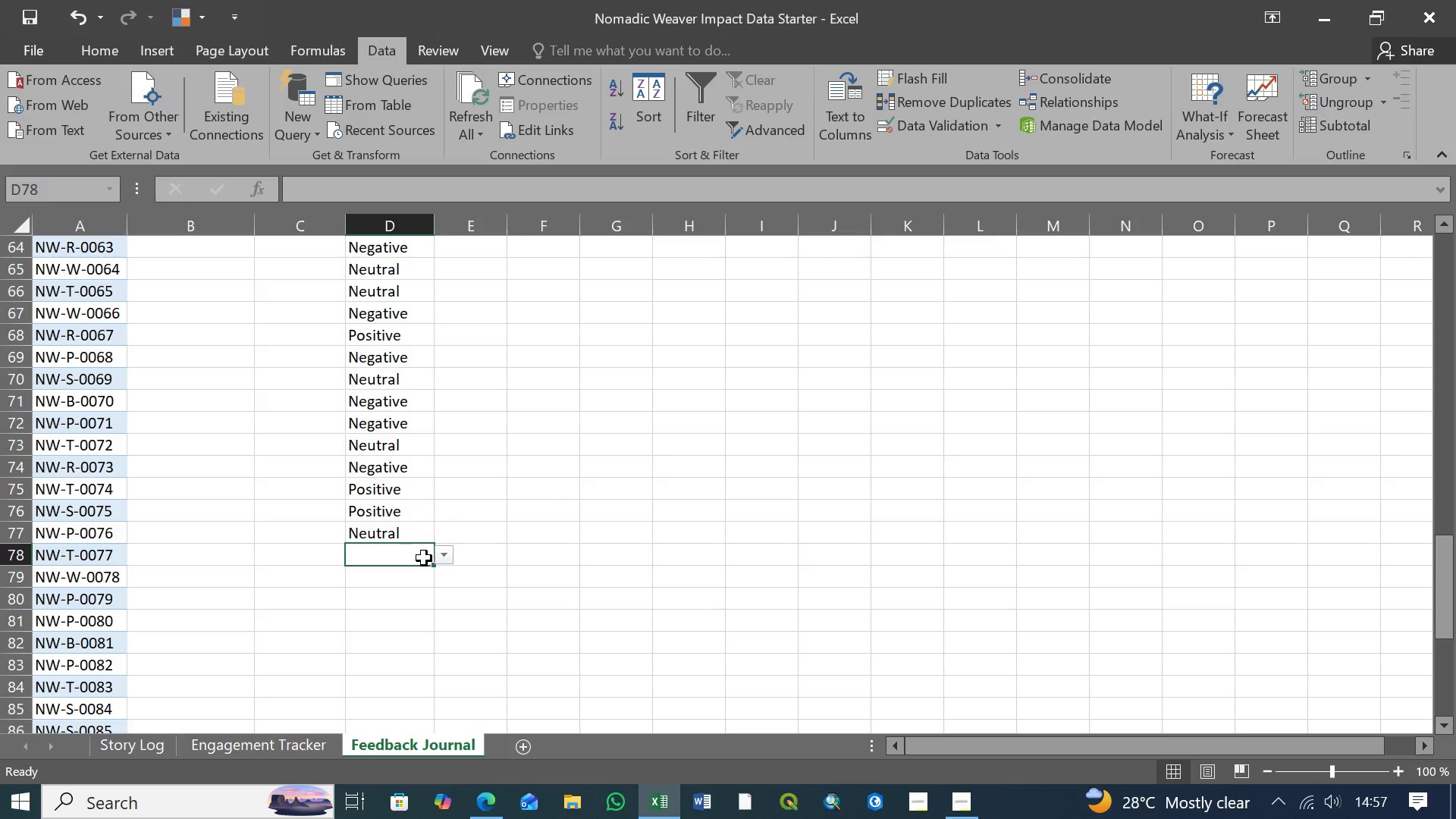 
double_click([441, 560])
 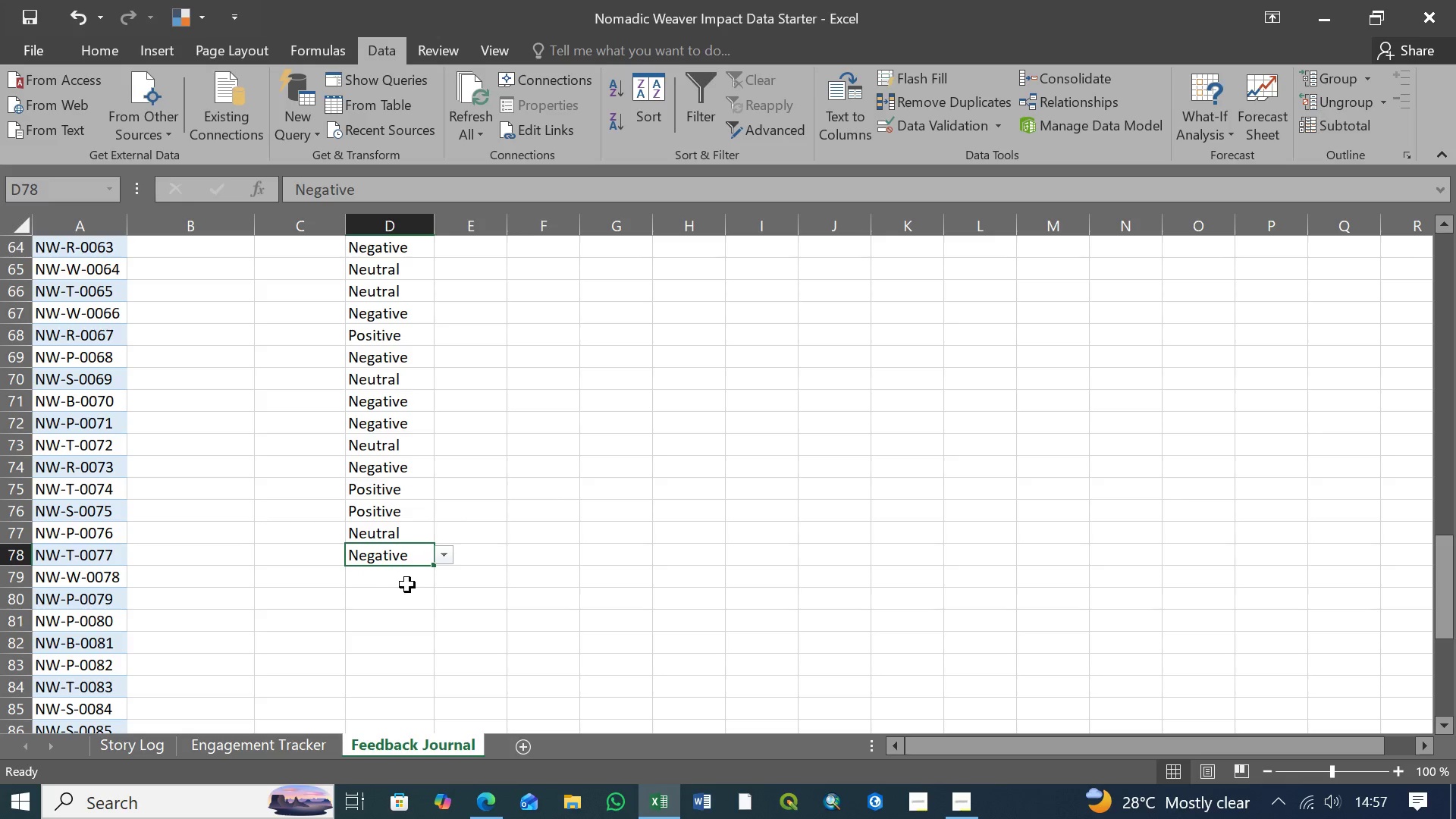 
double_click([407, 585])
 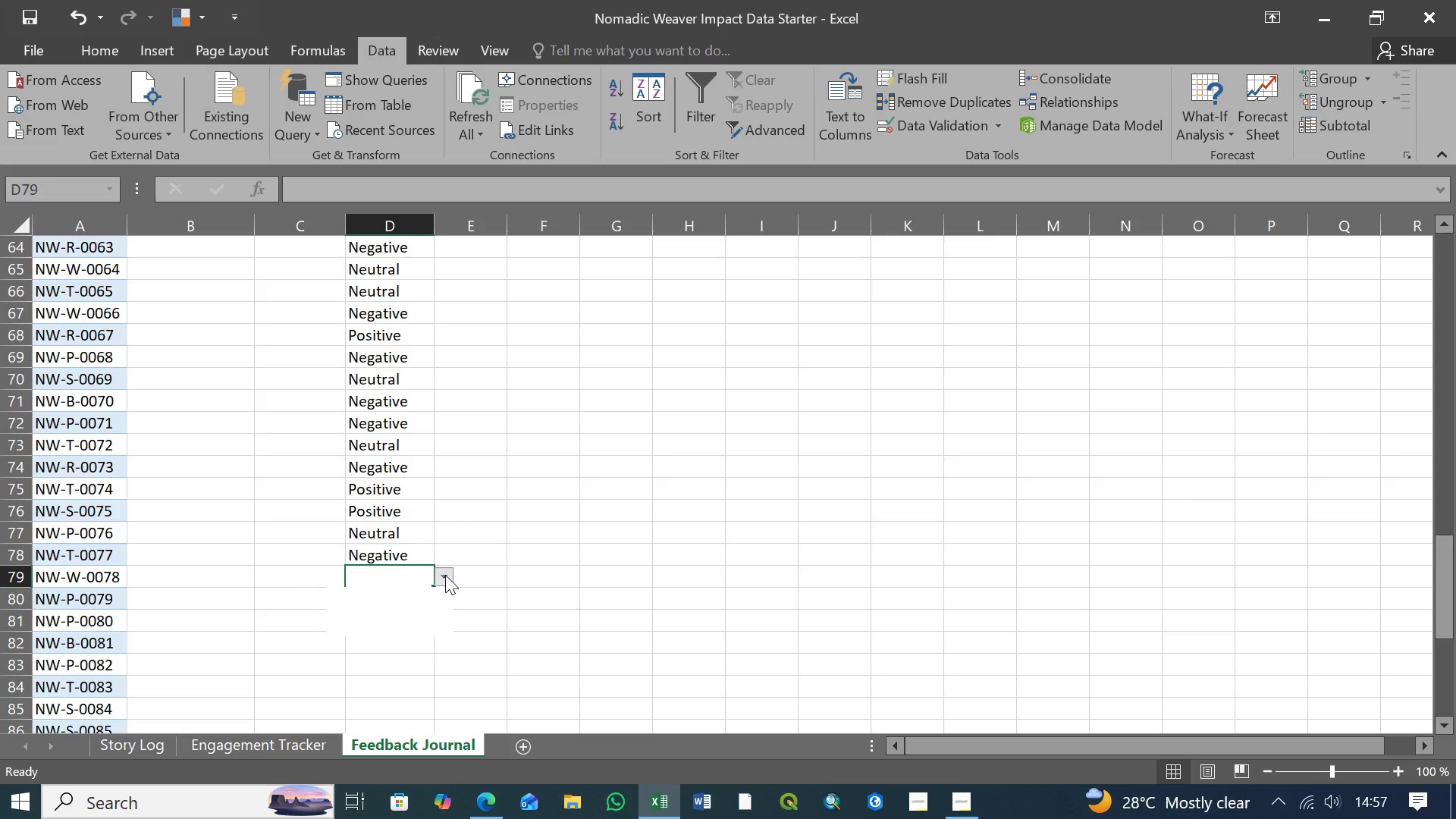 
triple_click([445, 575])
 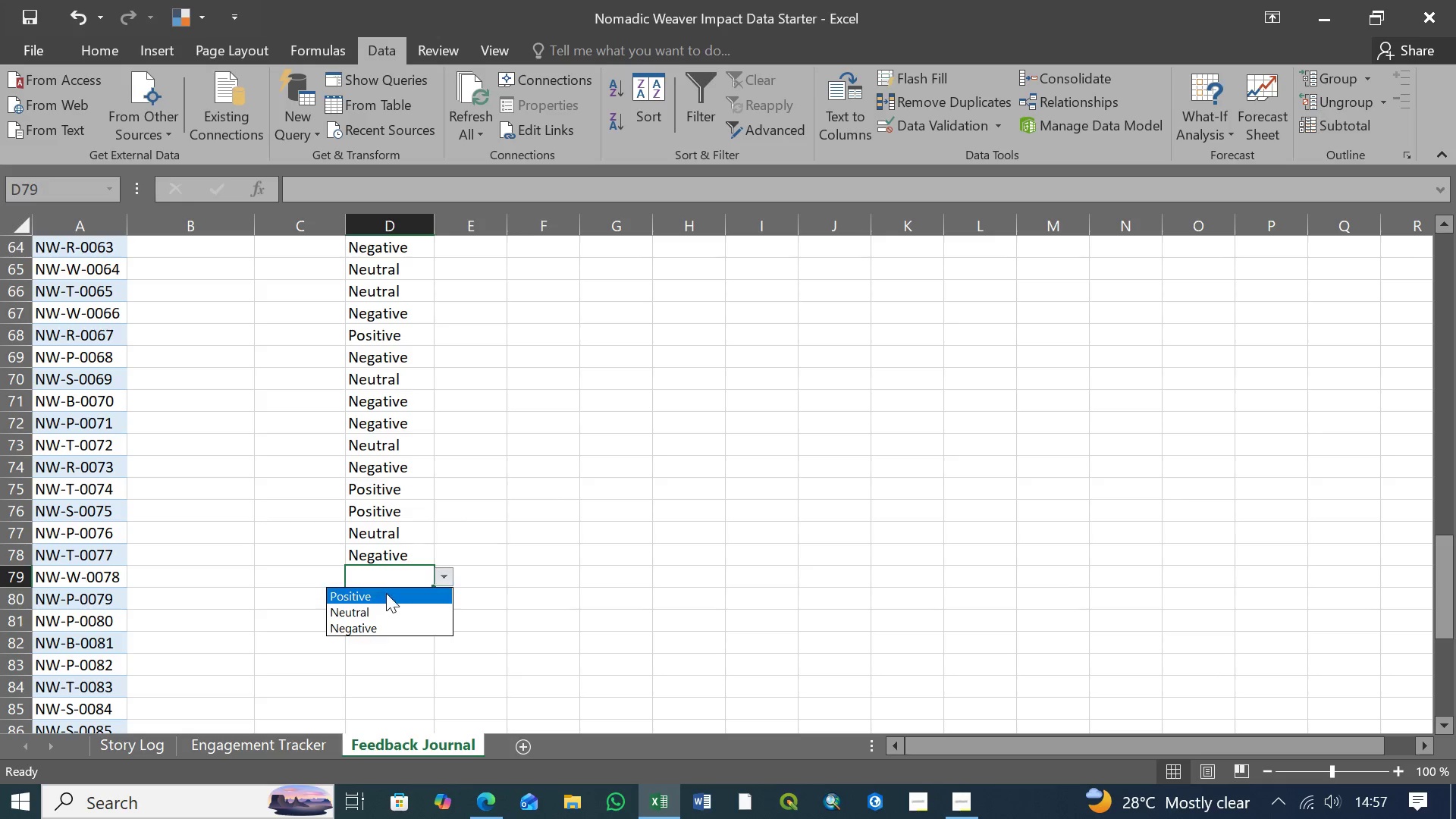 
left_click([386, 593])
 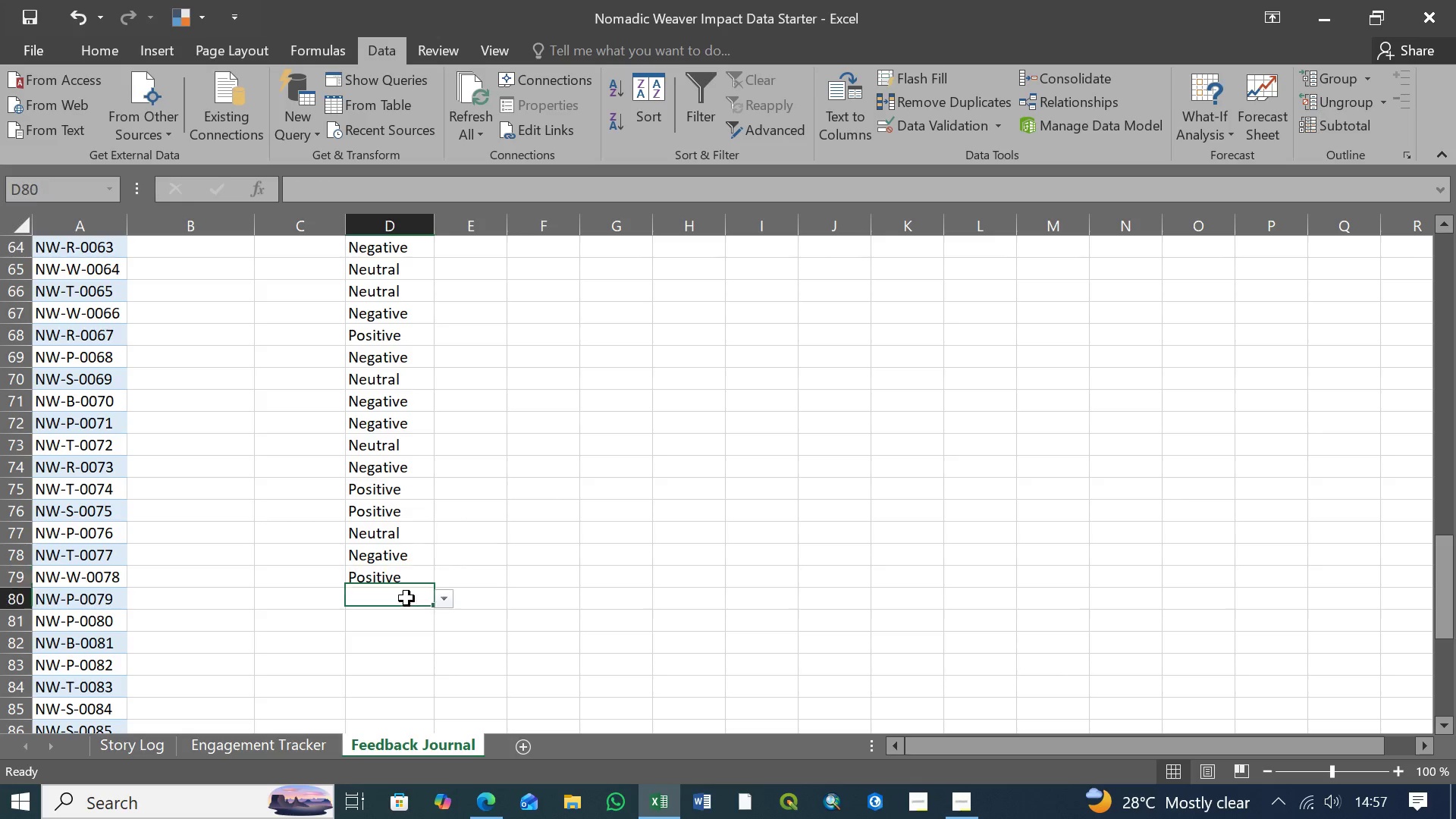 
left_click([406, 598])
 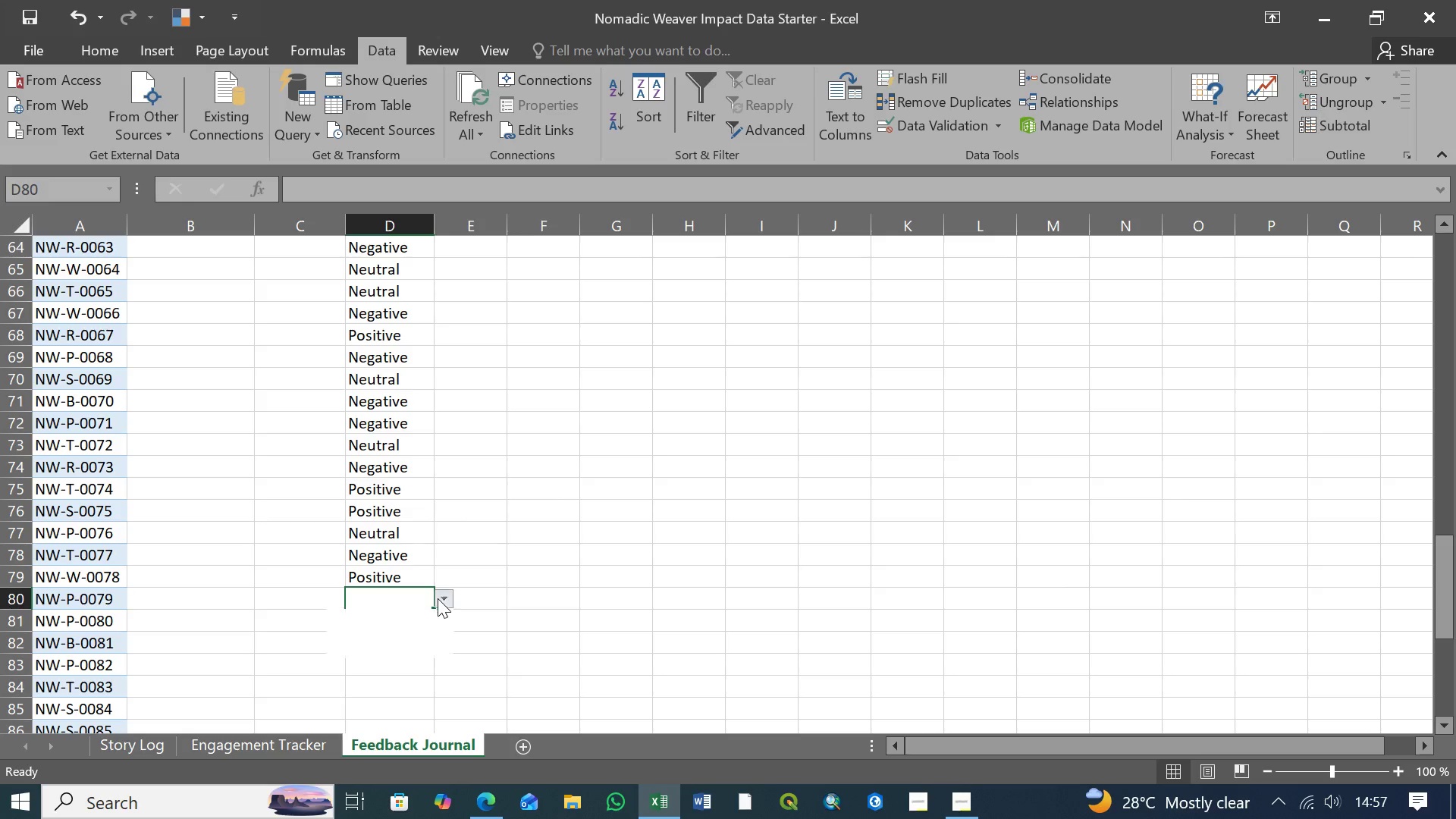 
left_click([438, 598])
 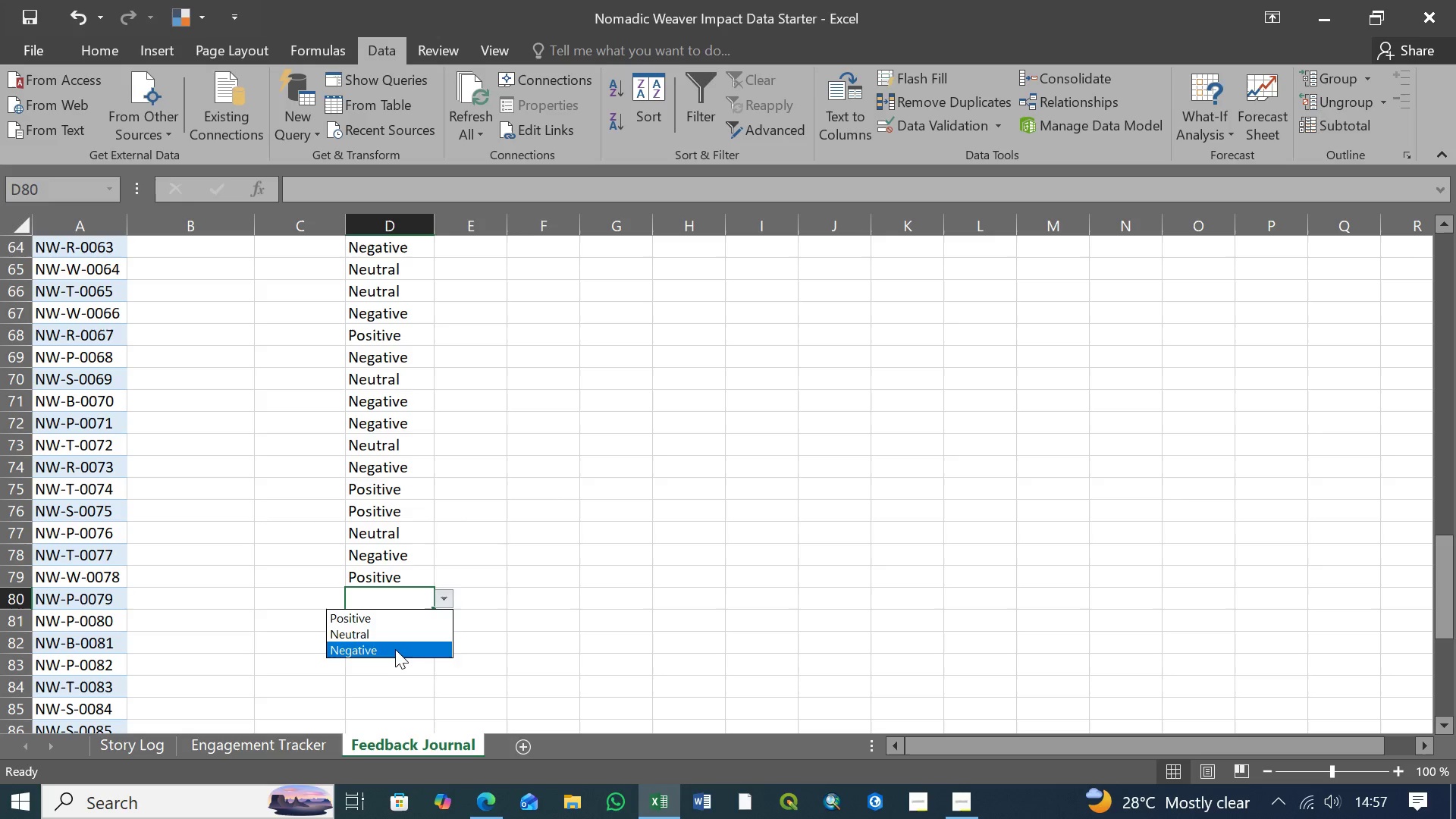 
left_click([395, 649])
 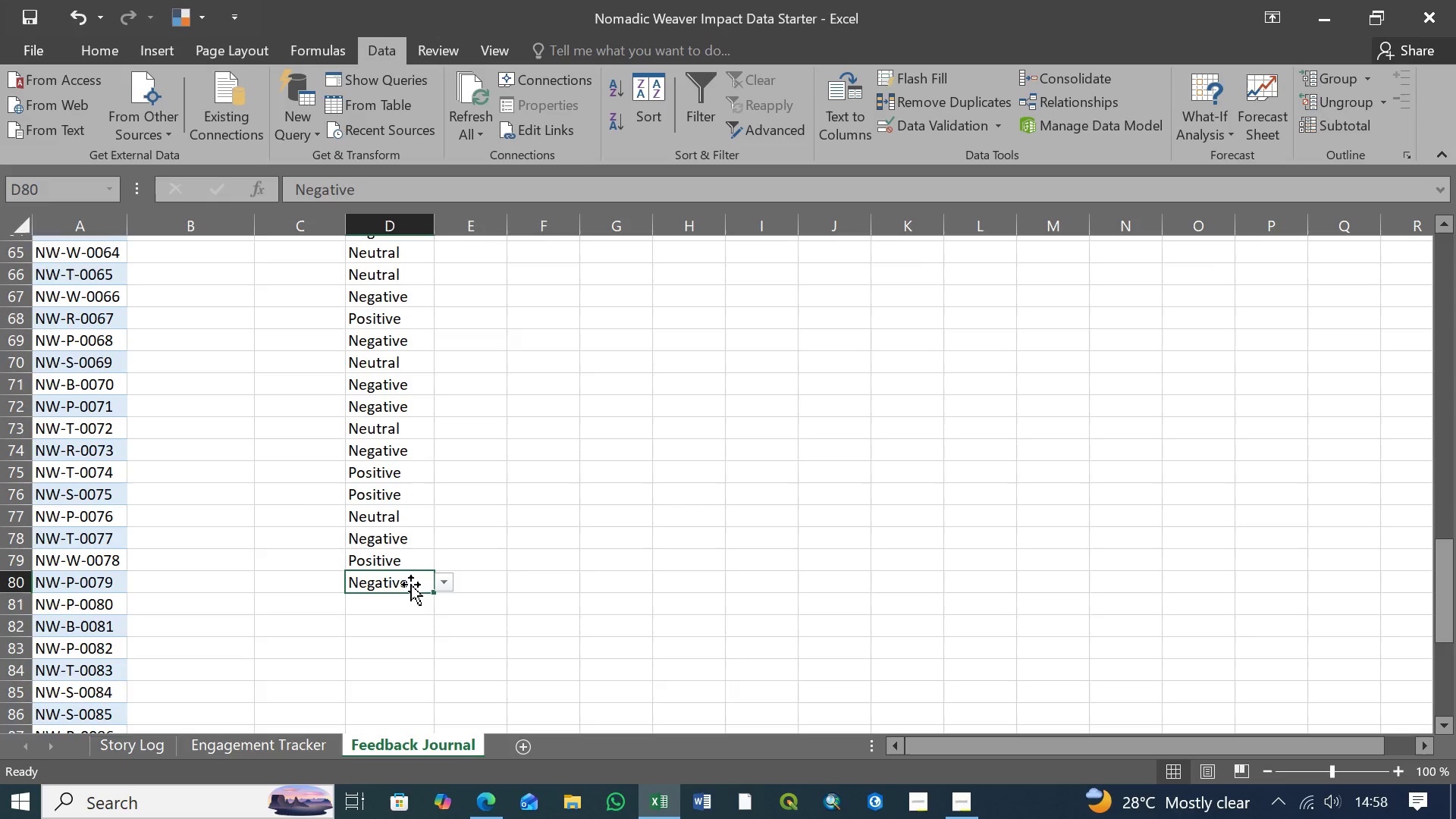 
scroll: coordinate [411, 585], scroll_direction: down, amount: 3.0
 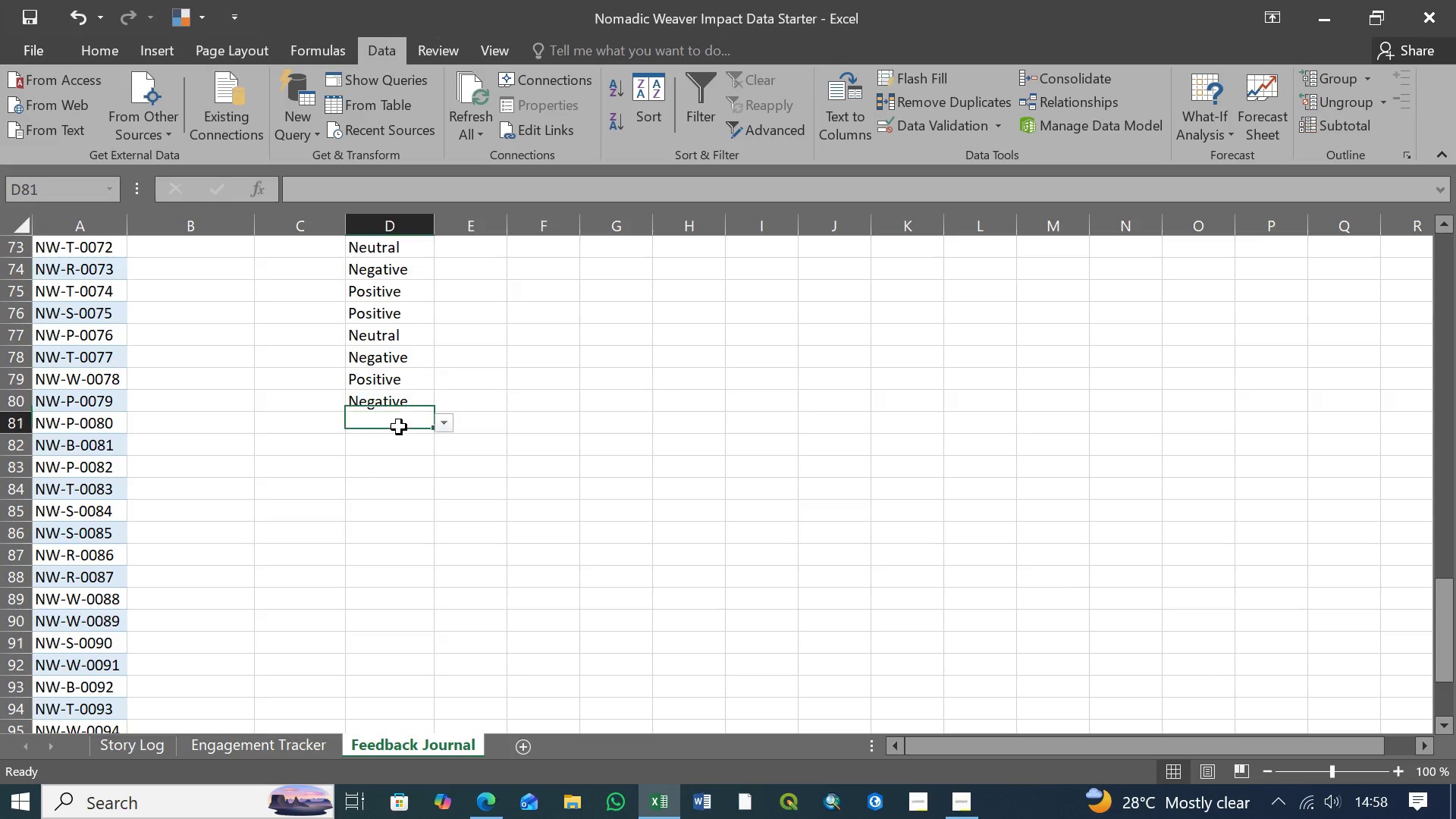 
left_click([399, 427])
 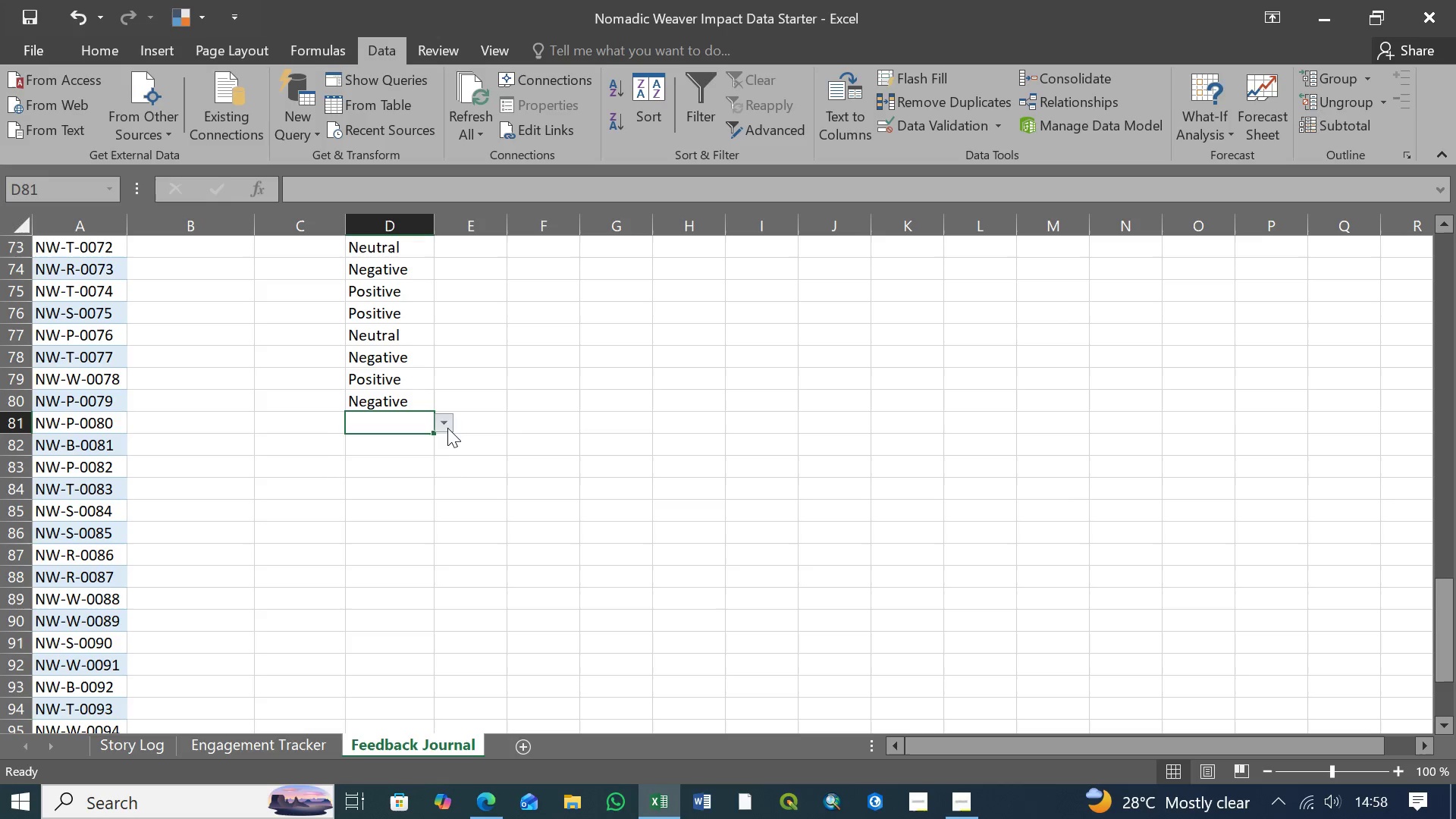 
left_click([447, 428])
 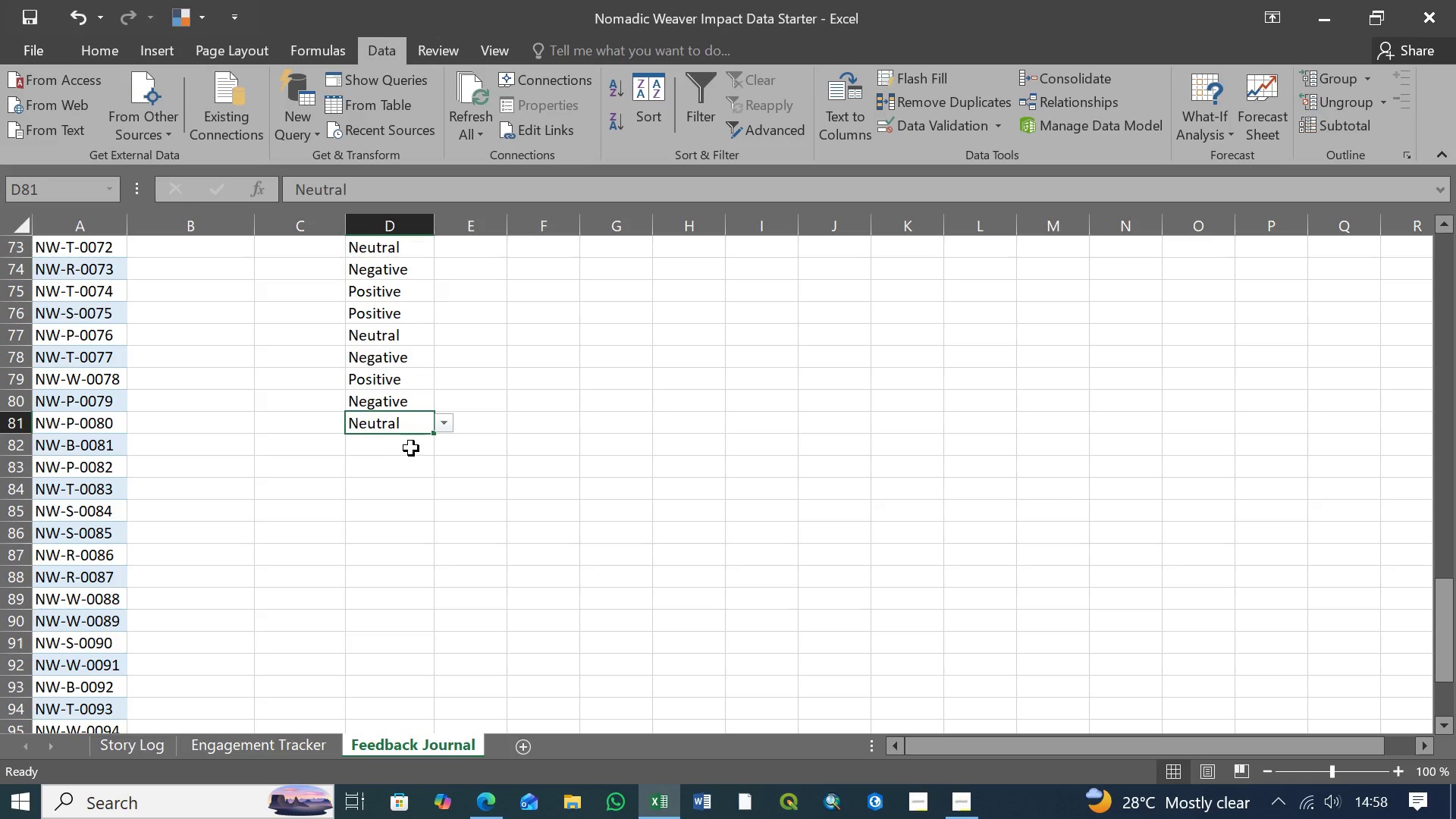 
double_click([411, 448])
 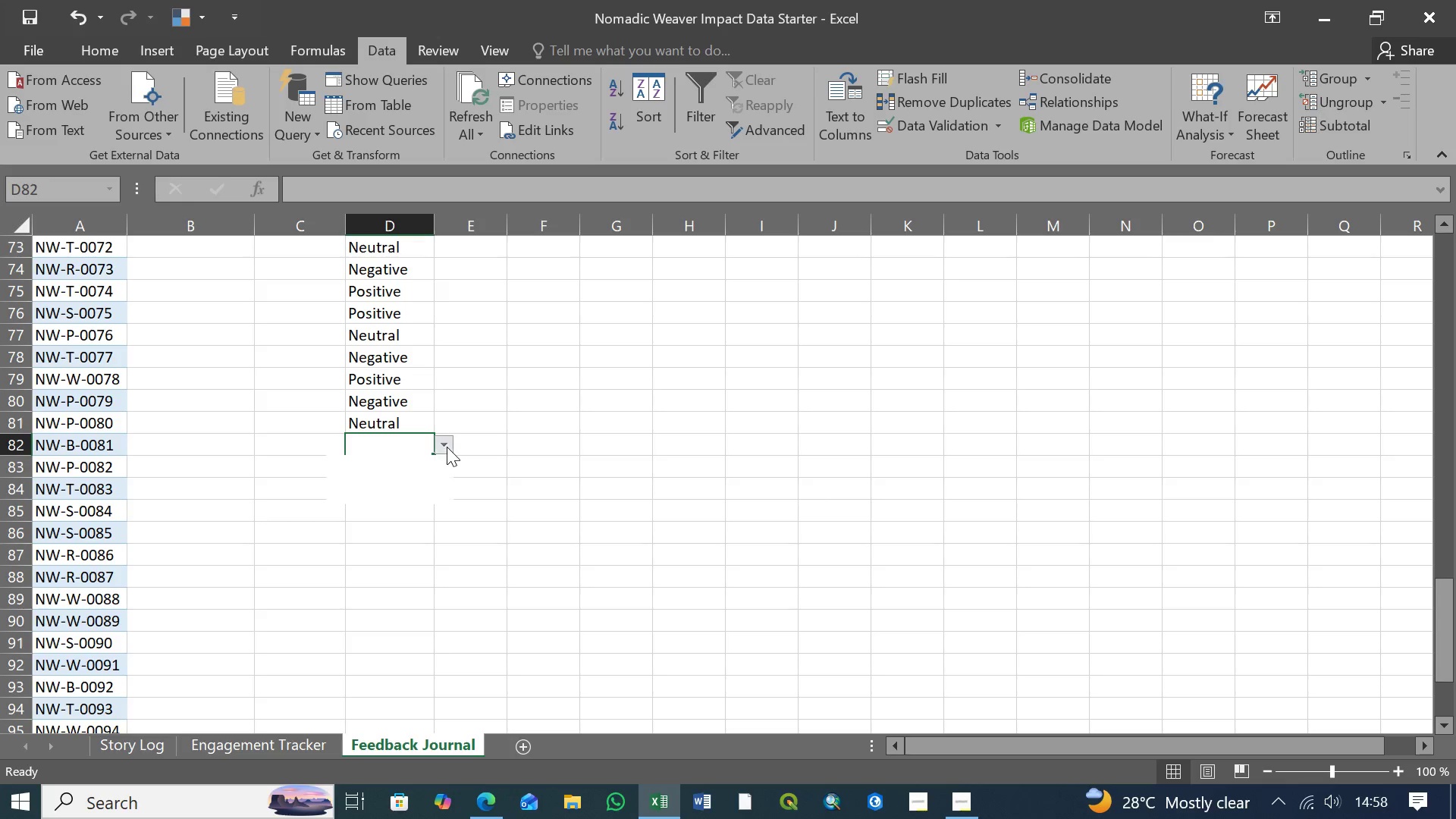 
triple_click([447, 447])
 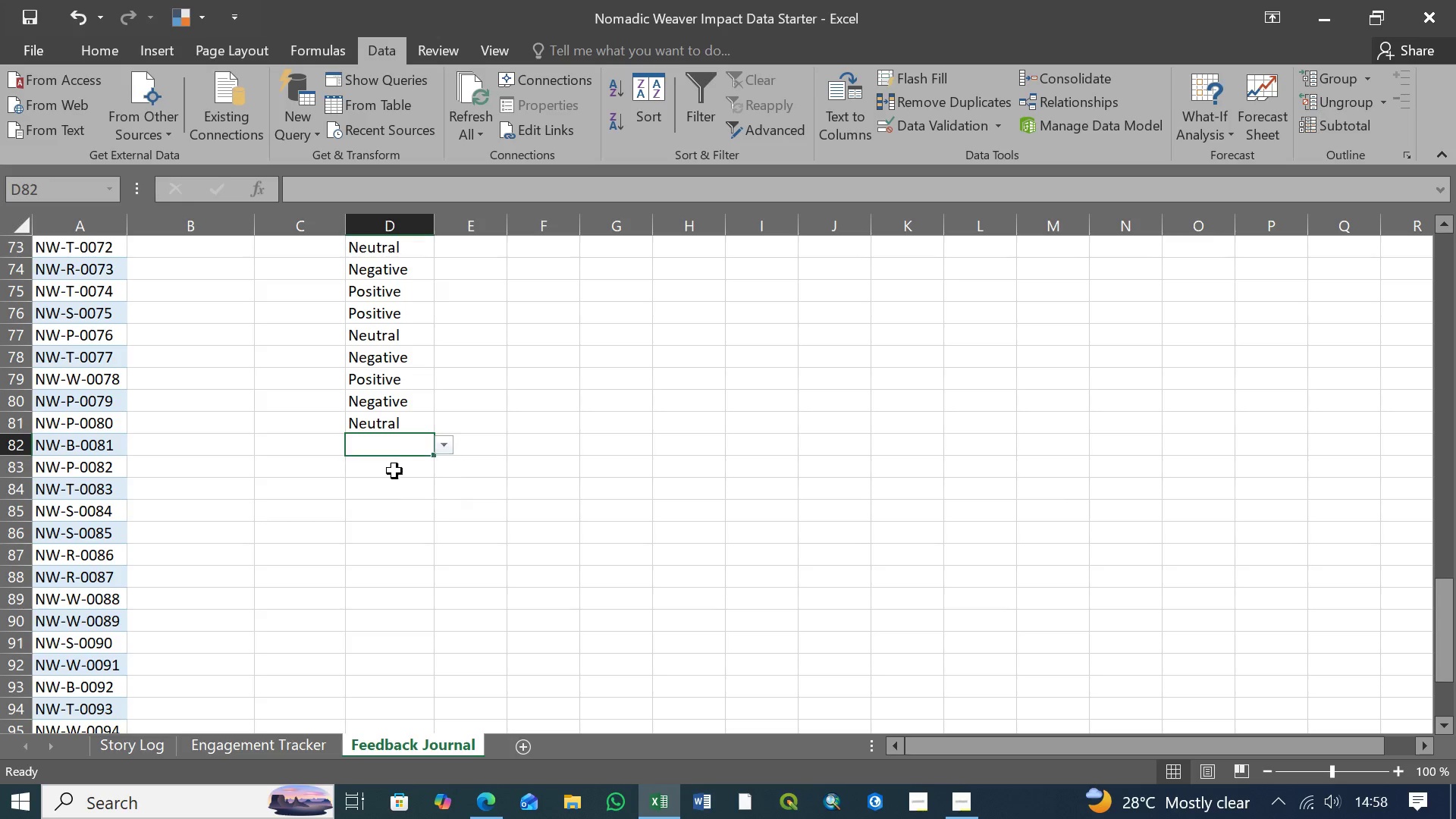 
left_click([394, 471])
 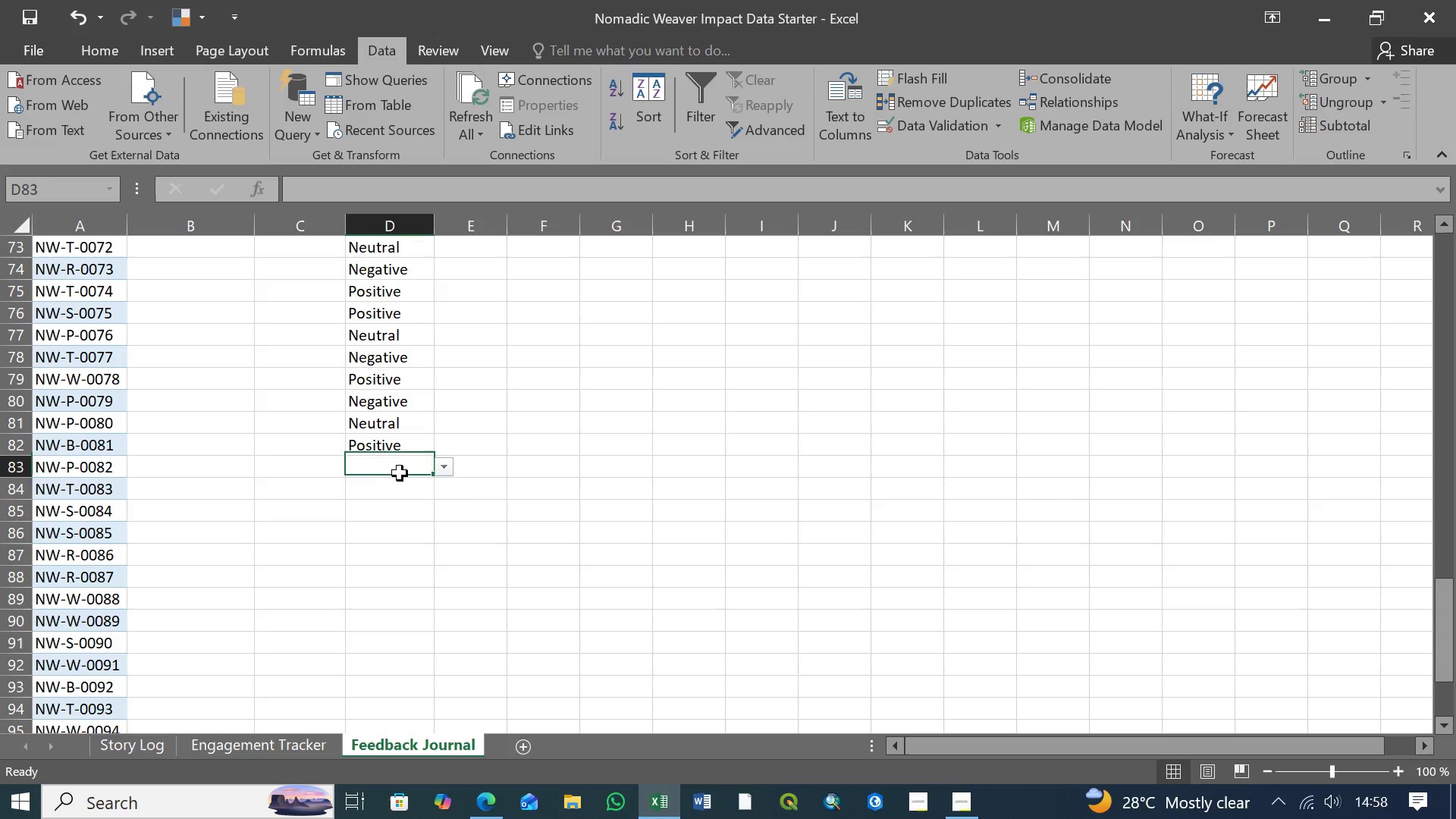 
left_click([397, 474])
 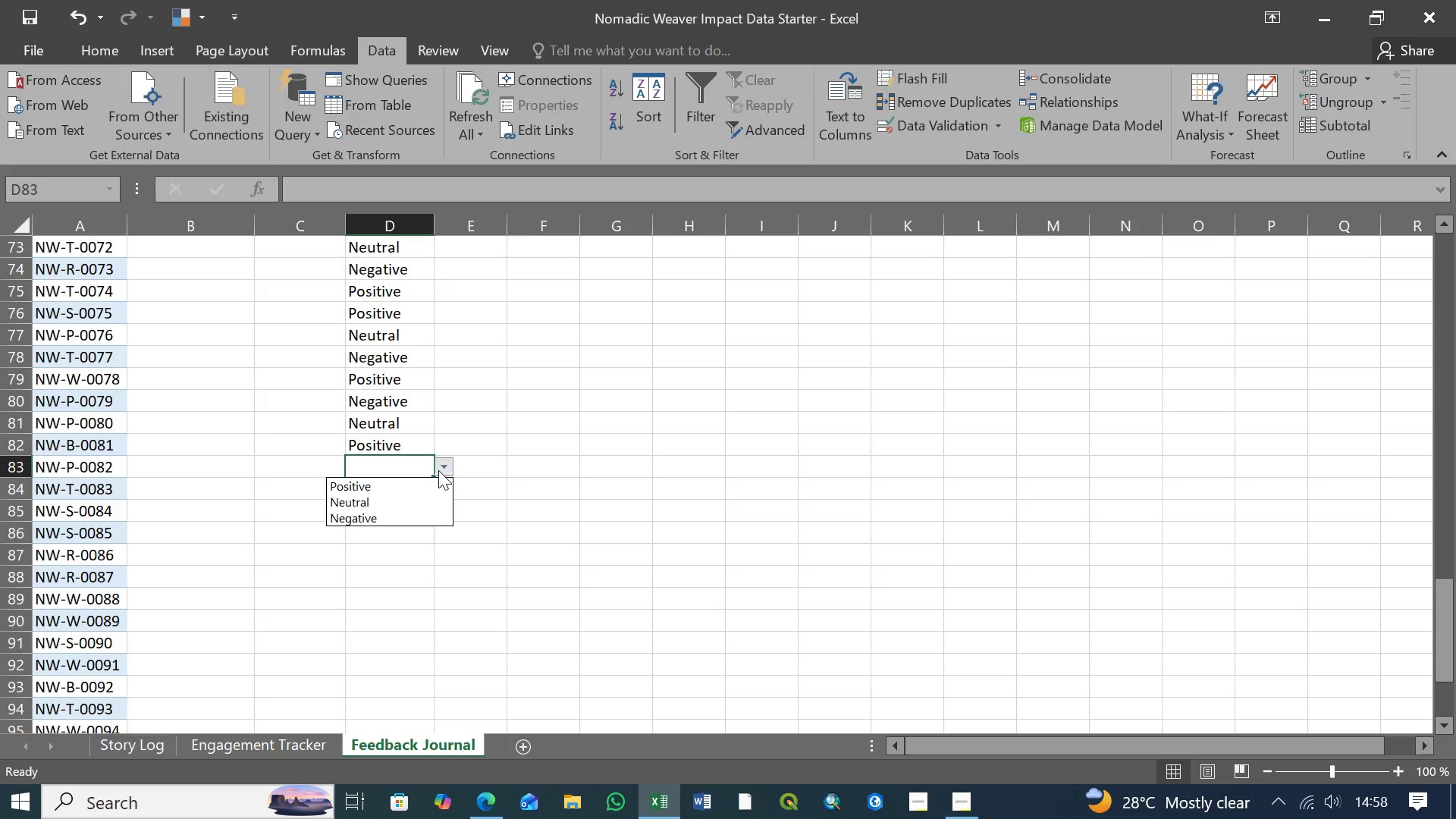 
left_click([438, 470])
 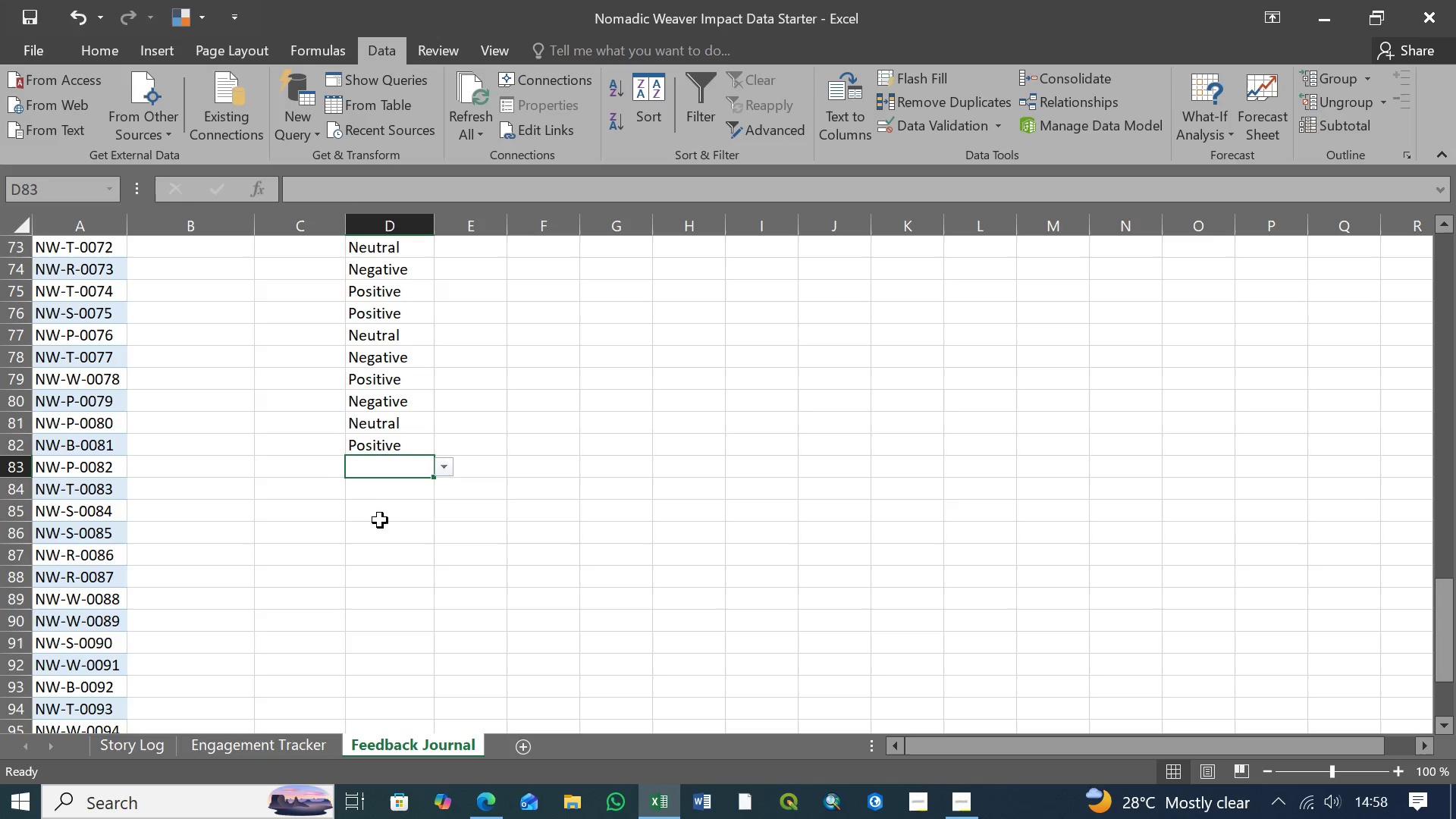 
left_click([379, 522])
 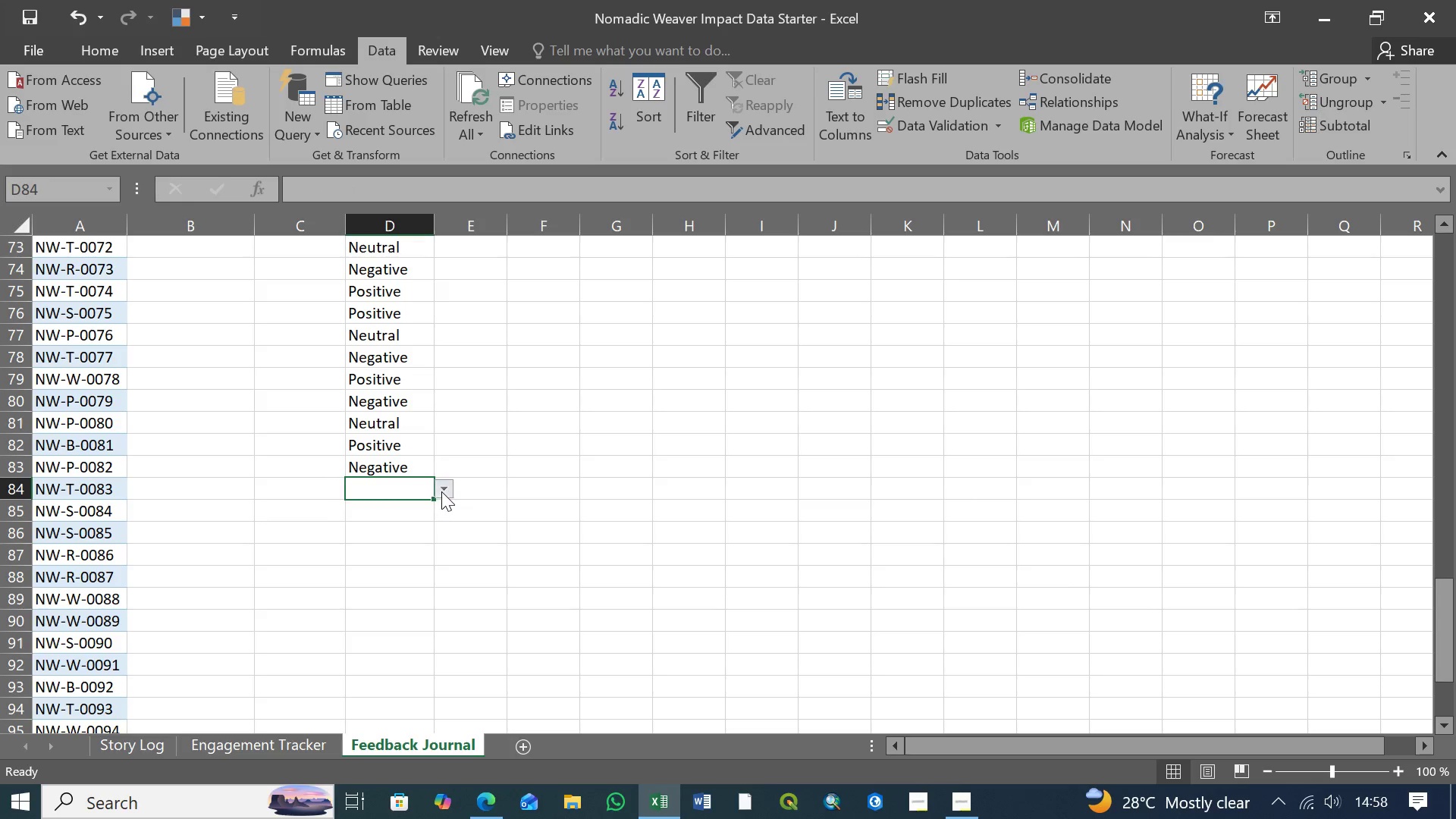 
double_click([441, 491])
 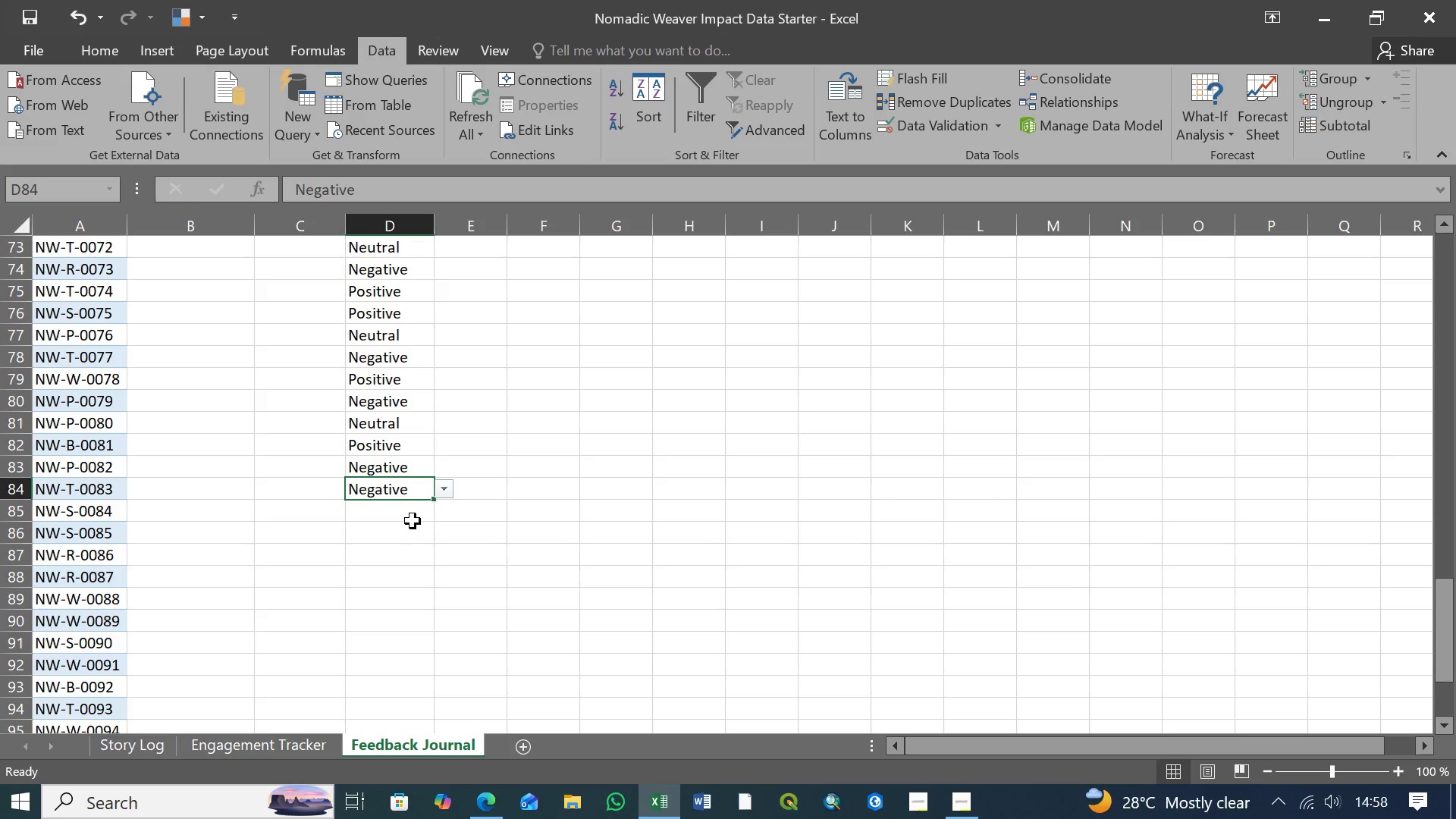 
double_click([413, 521])
 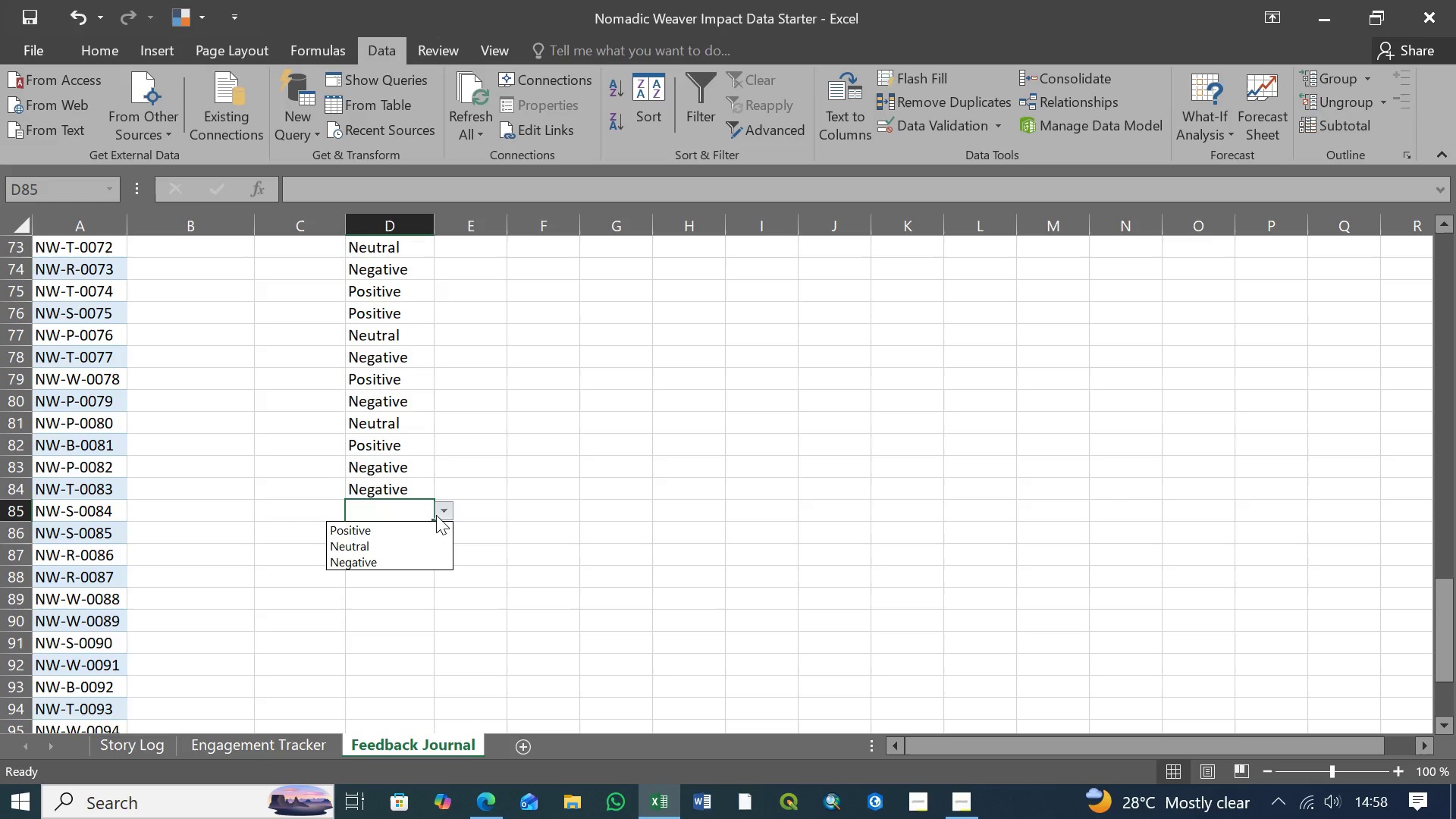 
triple_click([438, 510])
 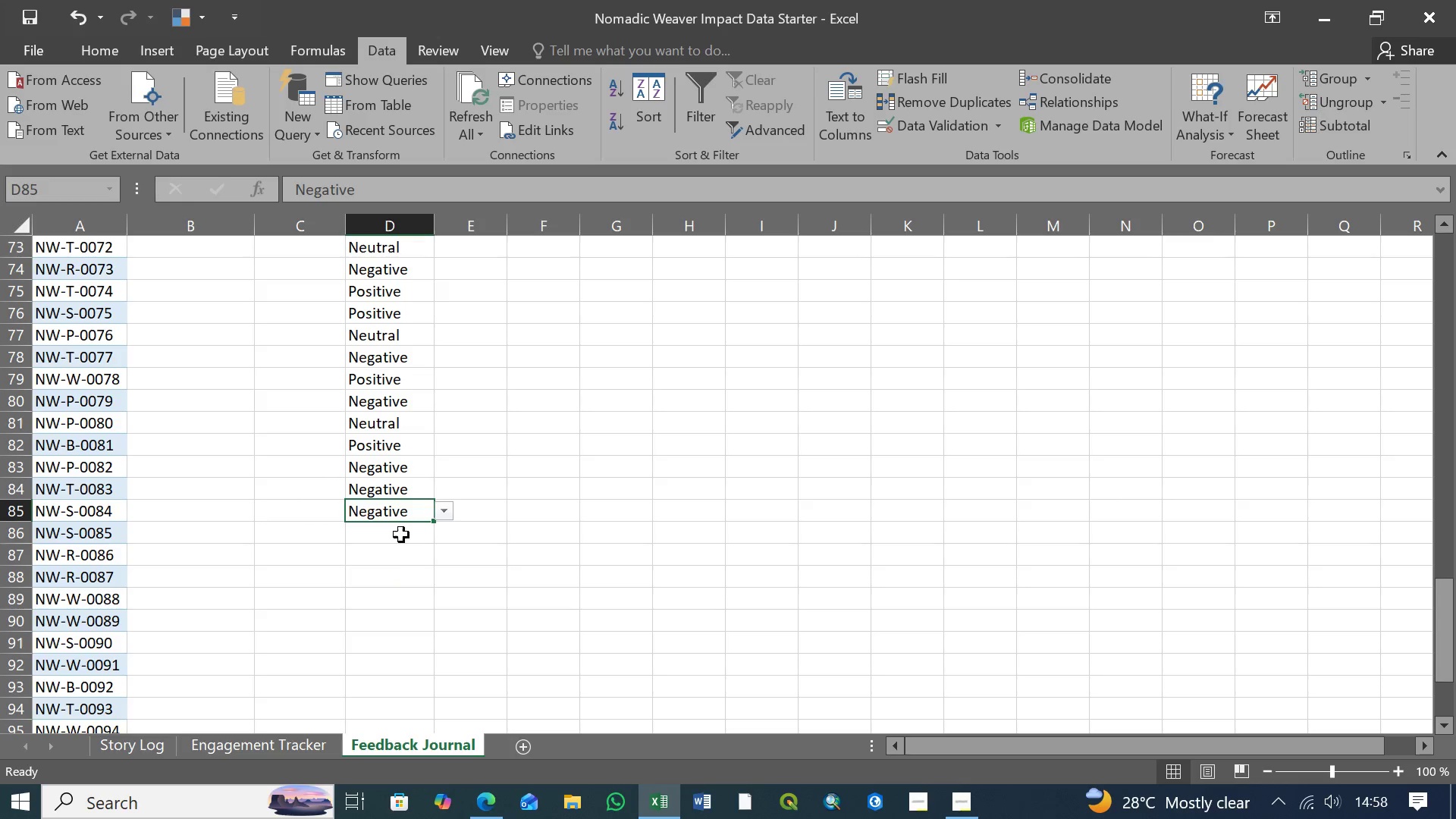 
double_click([404, 532])
 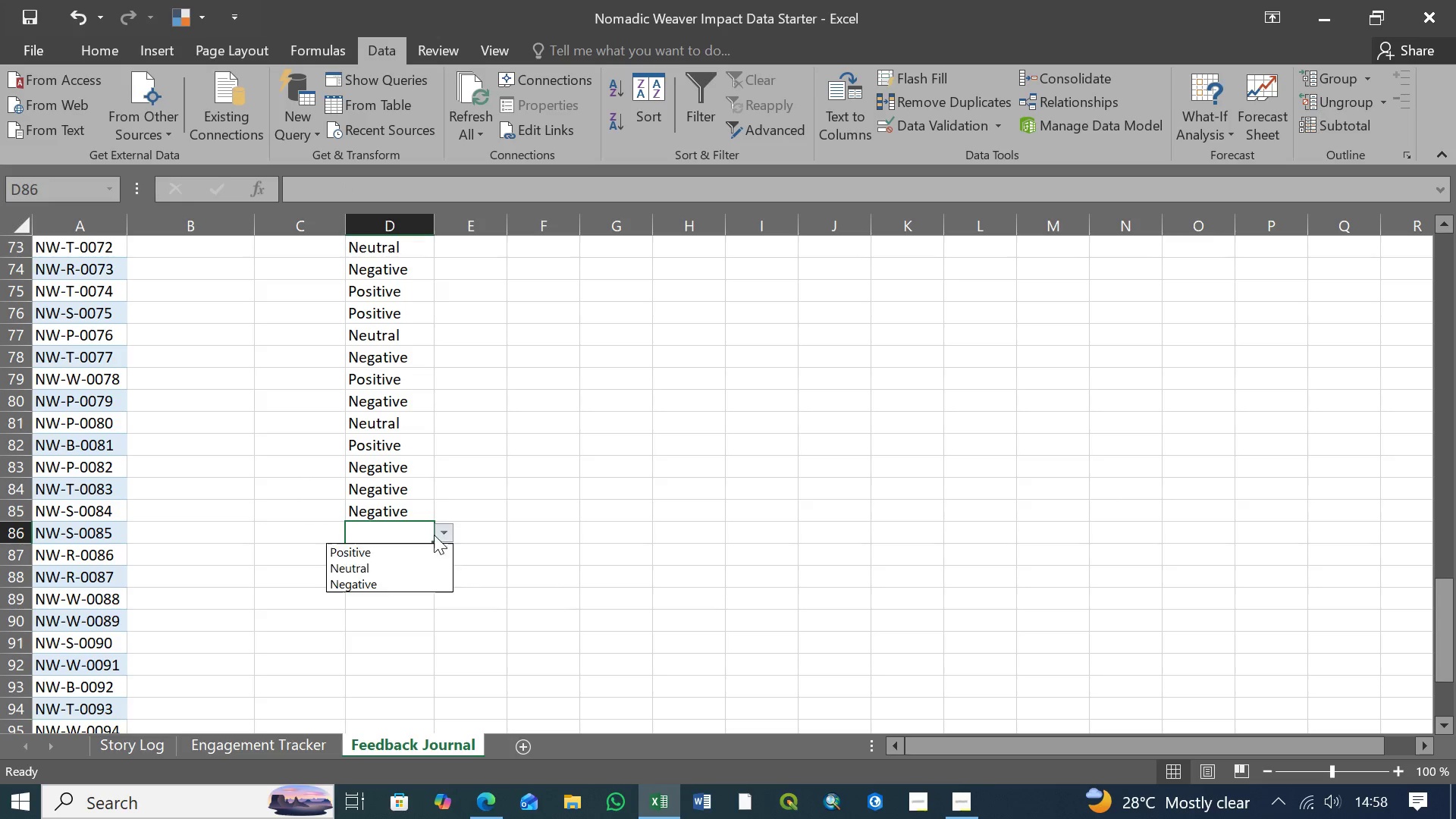 
triple_click([442, 526])
 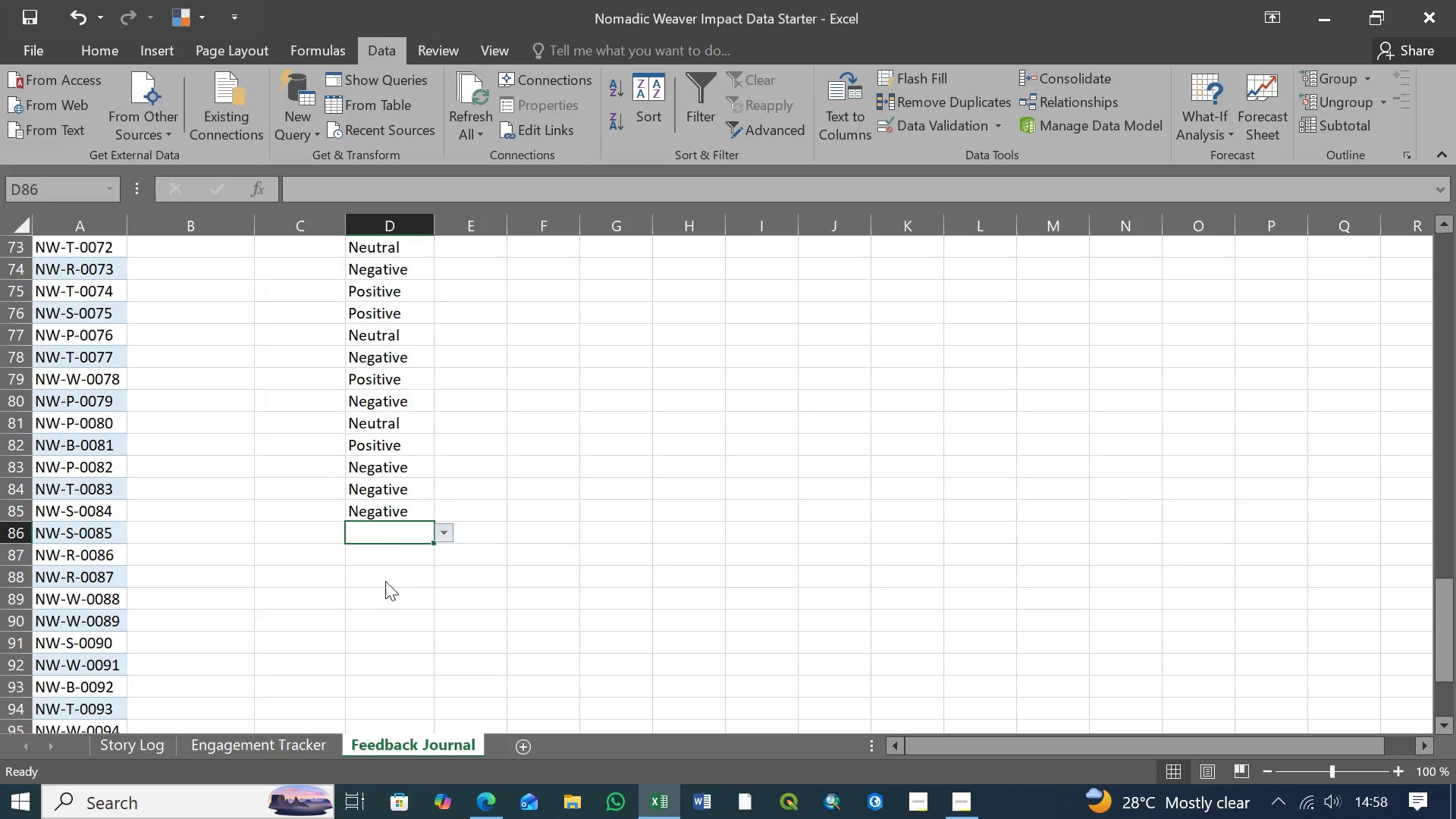 
left_click([385, 581])
 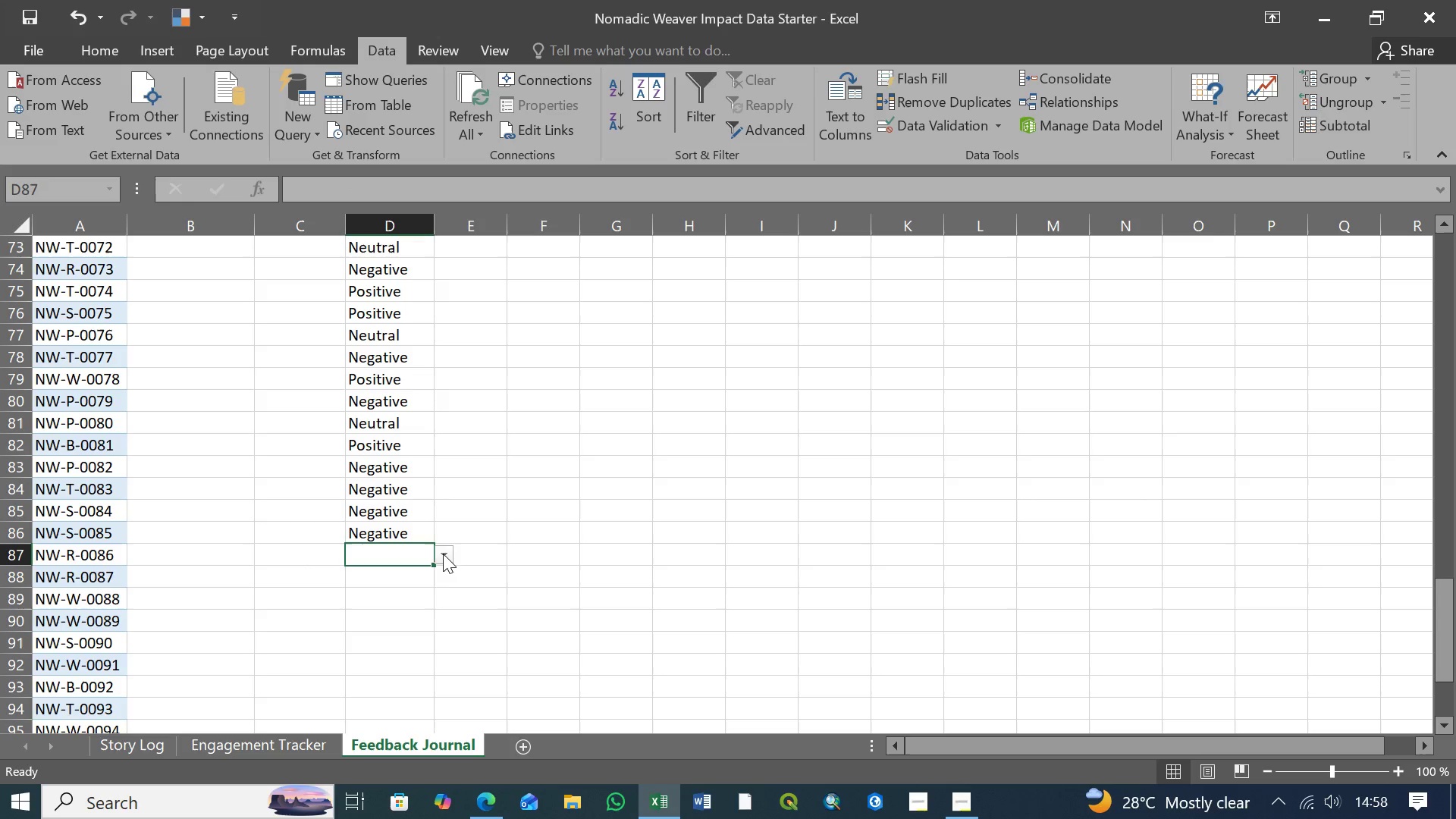 
double_click([444, 554])
 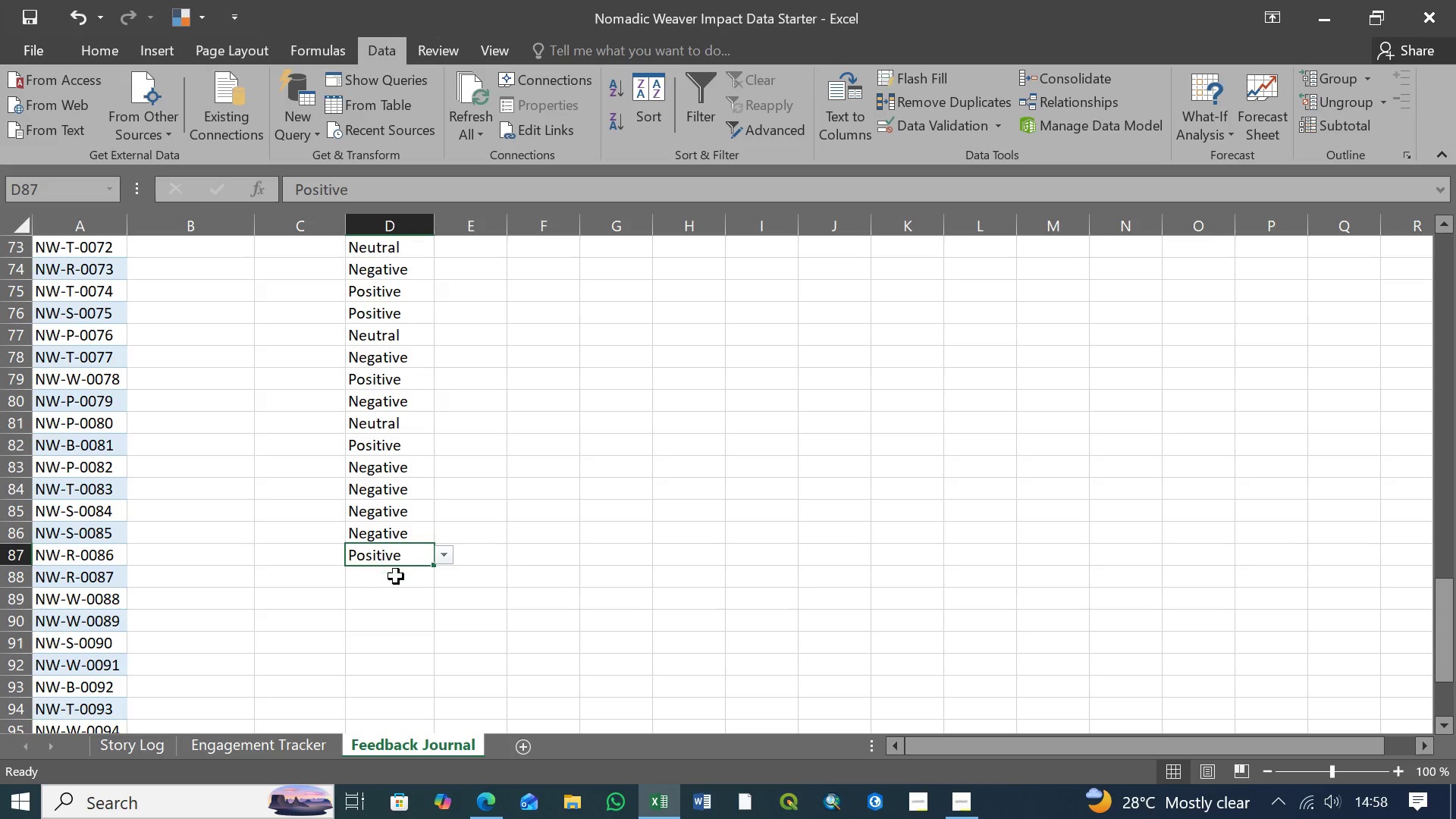 
left_click([400, 573])
 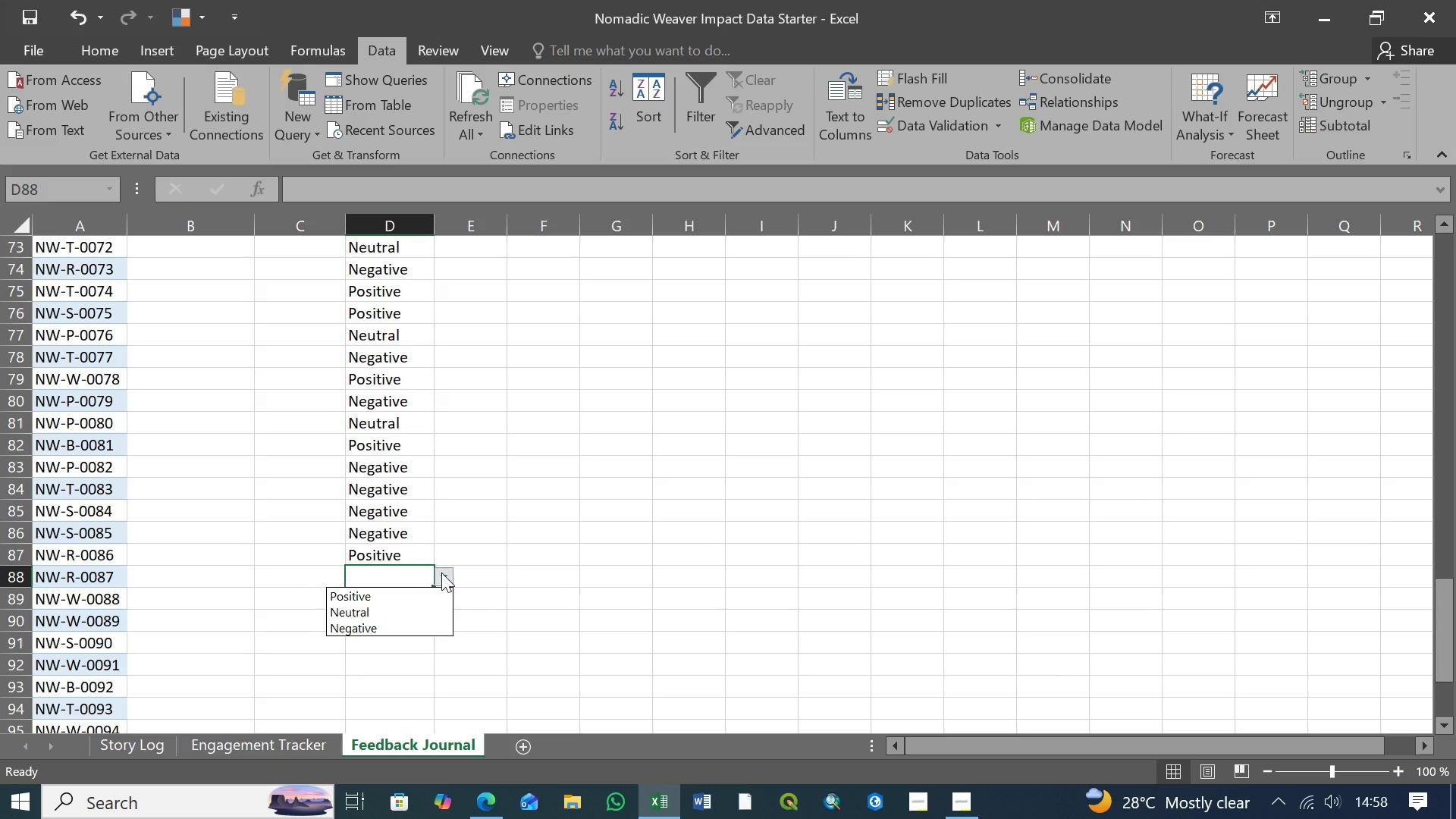 
double_click([441, 573])
 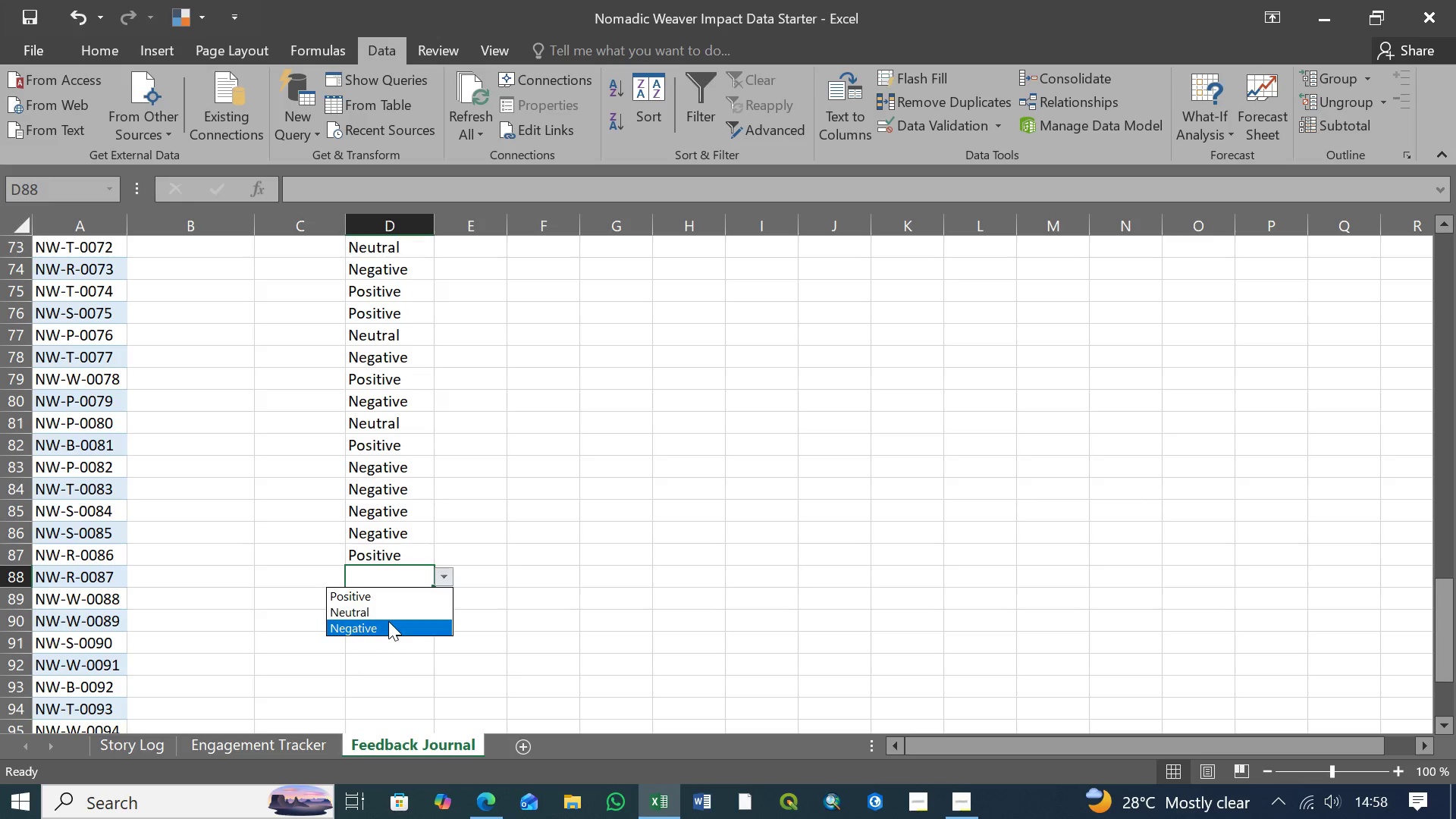 
left_click([388, 621])
 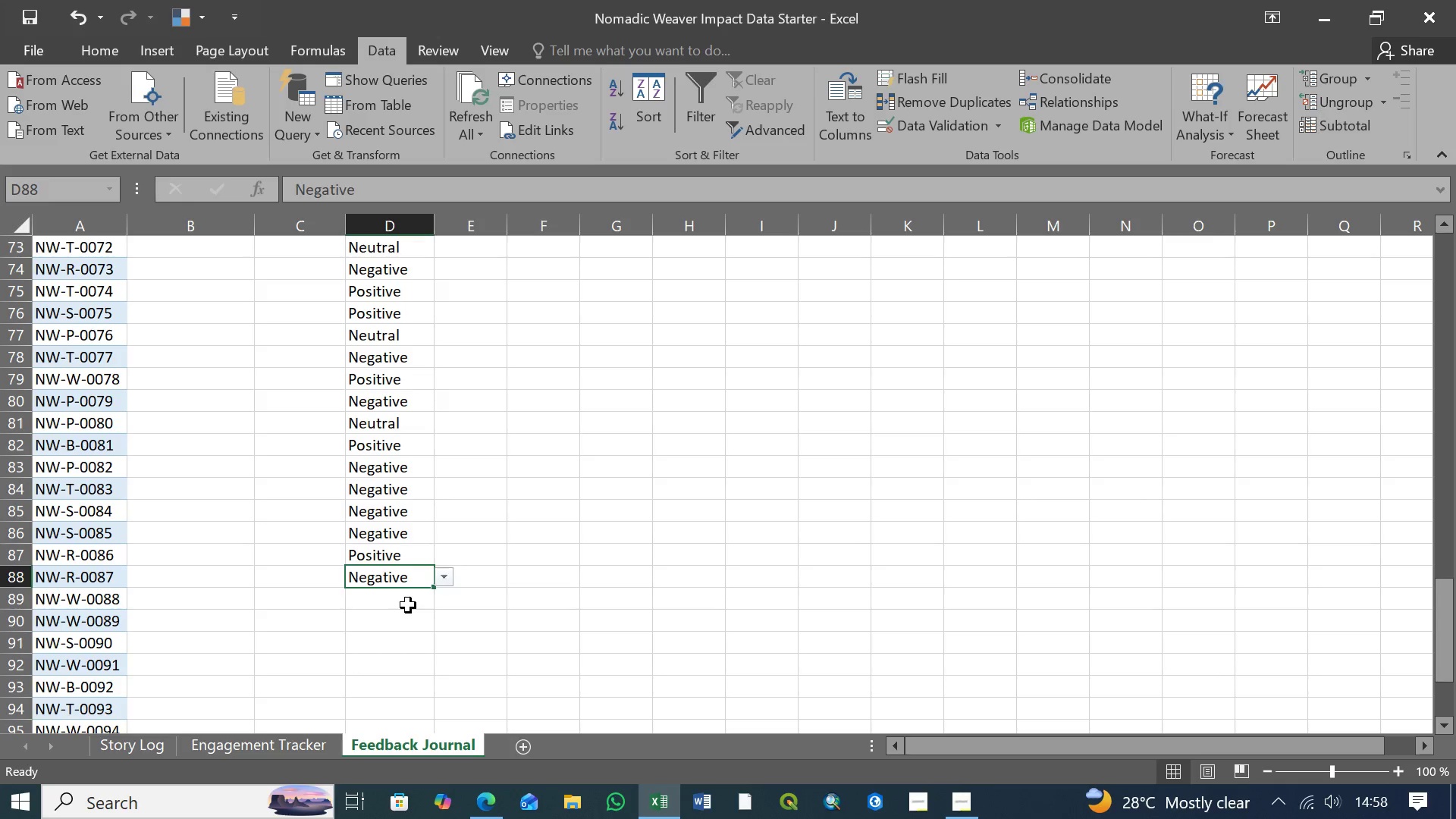 
double_click([408, 605])
 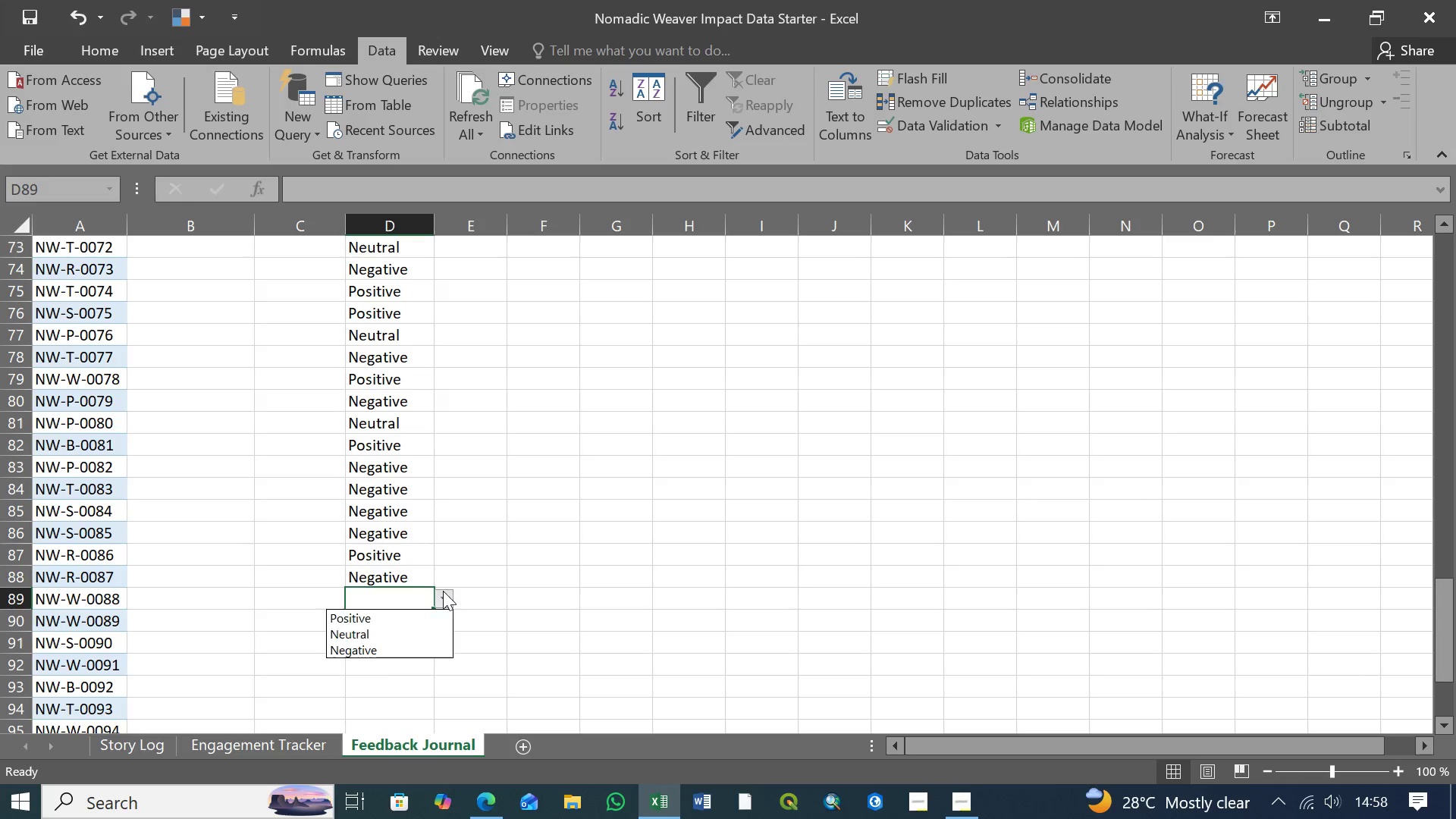 
triple_click([443, 591])
 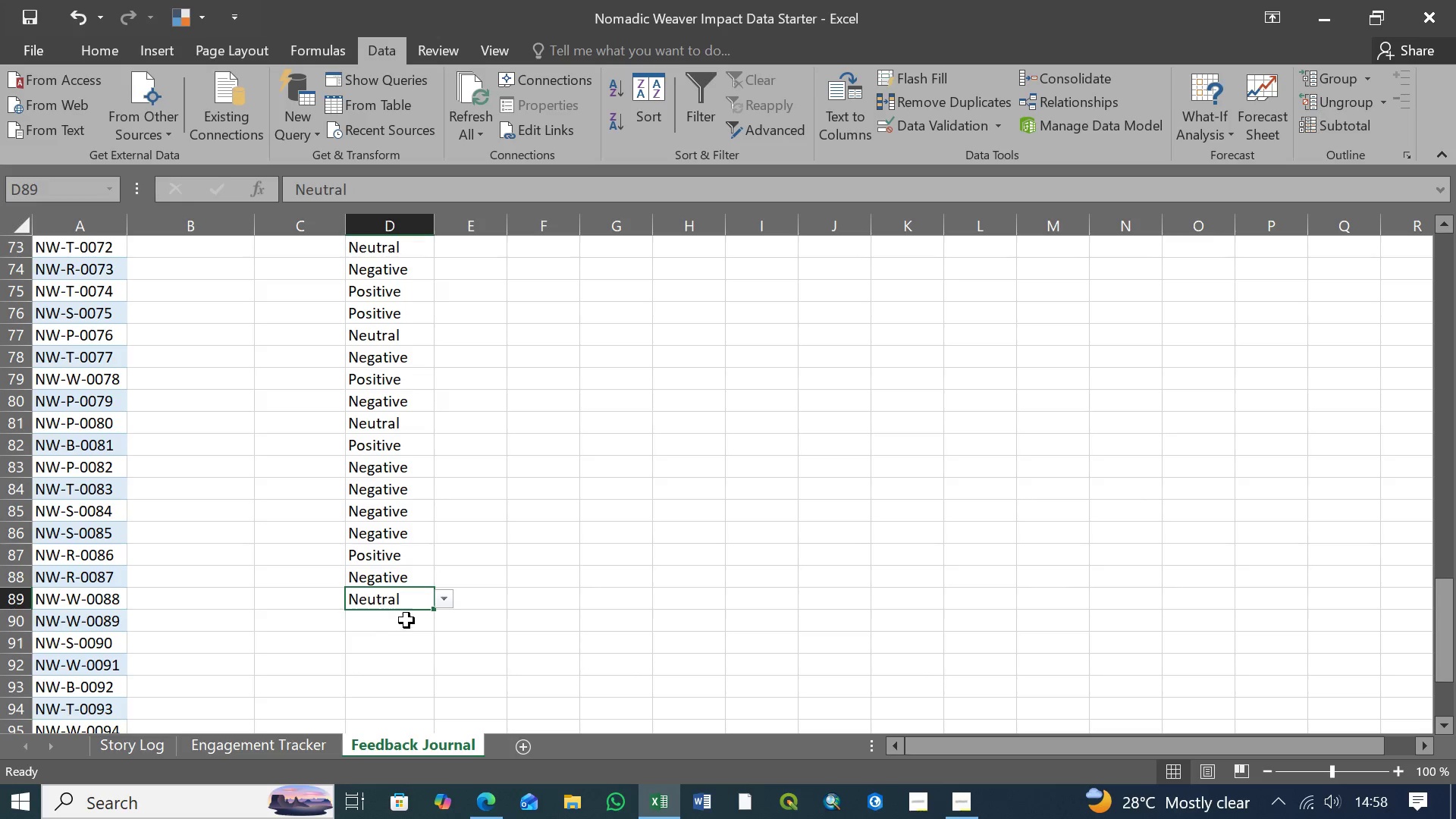 
double_click([406, 620])
 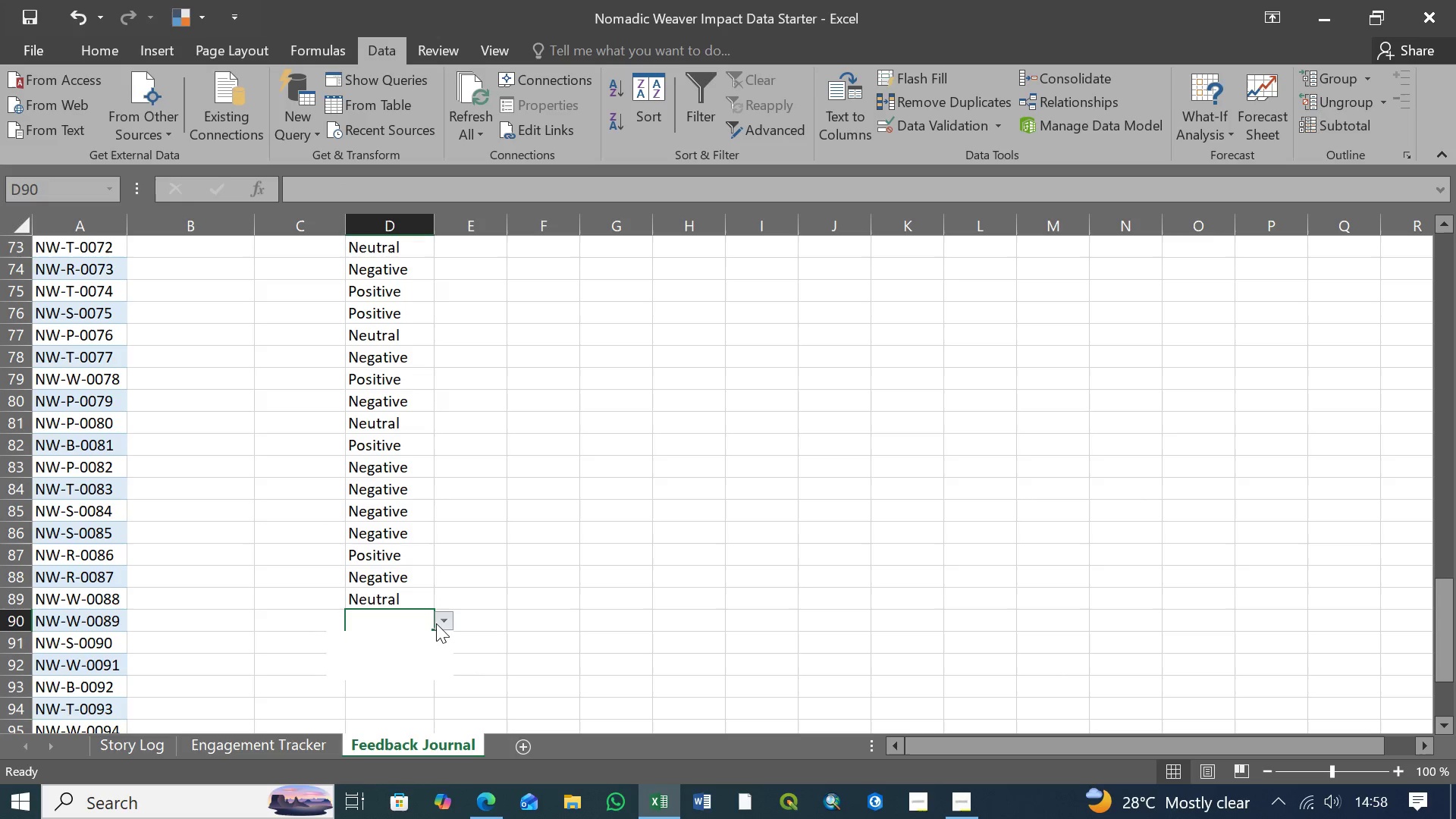 
left_click([436, 623])
 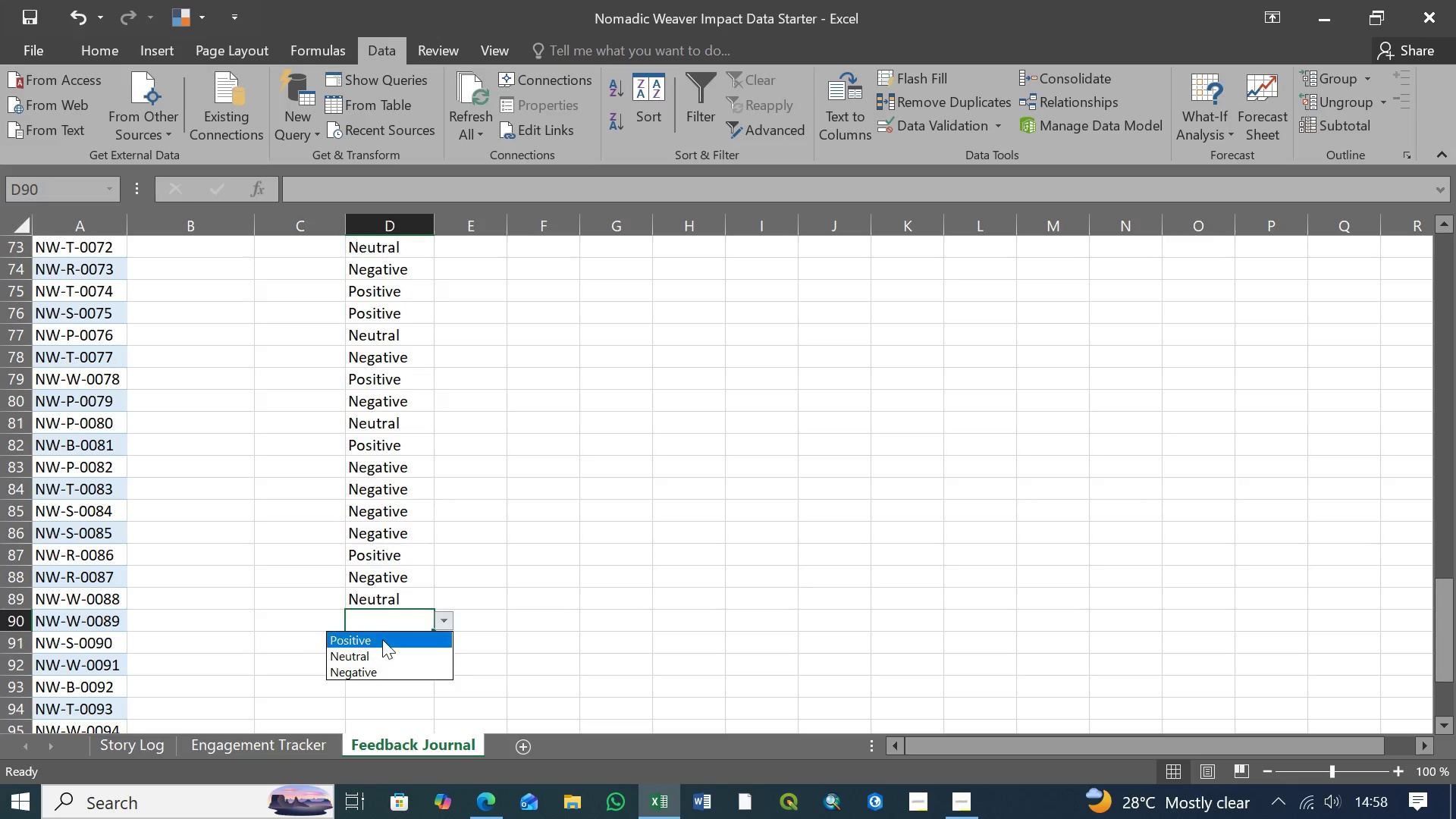 
left_click([382, 639])
 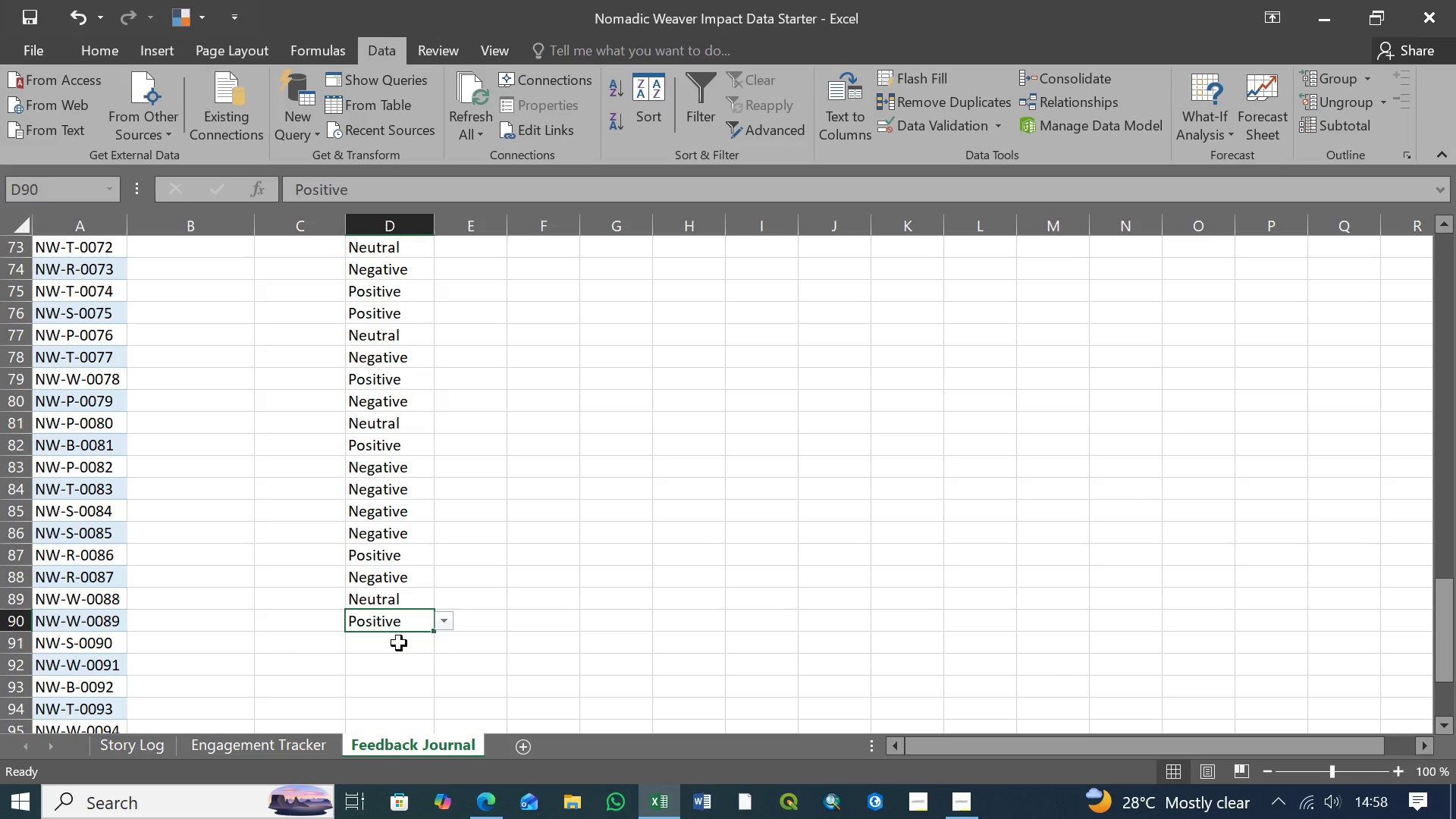 
left_click([399, 643])
 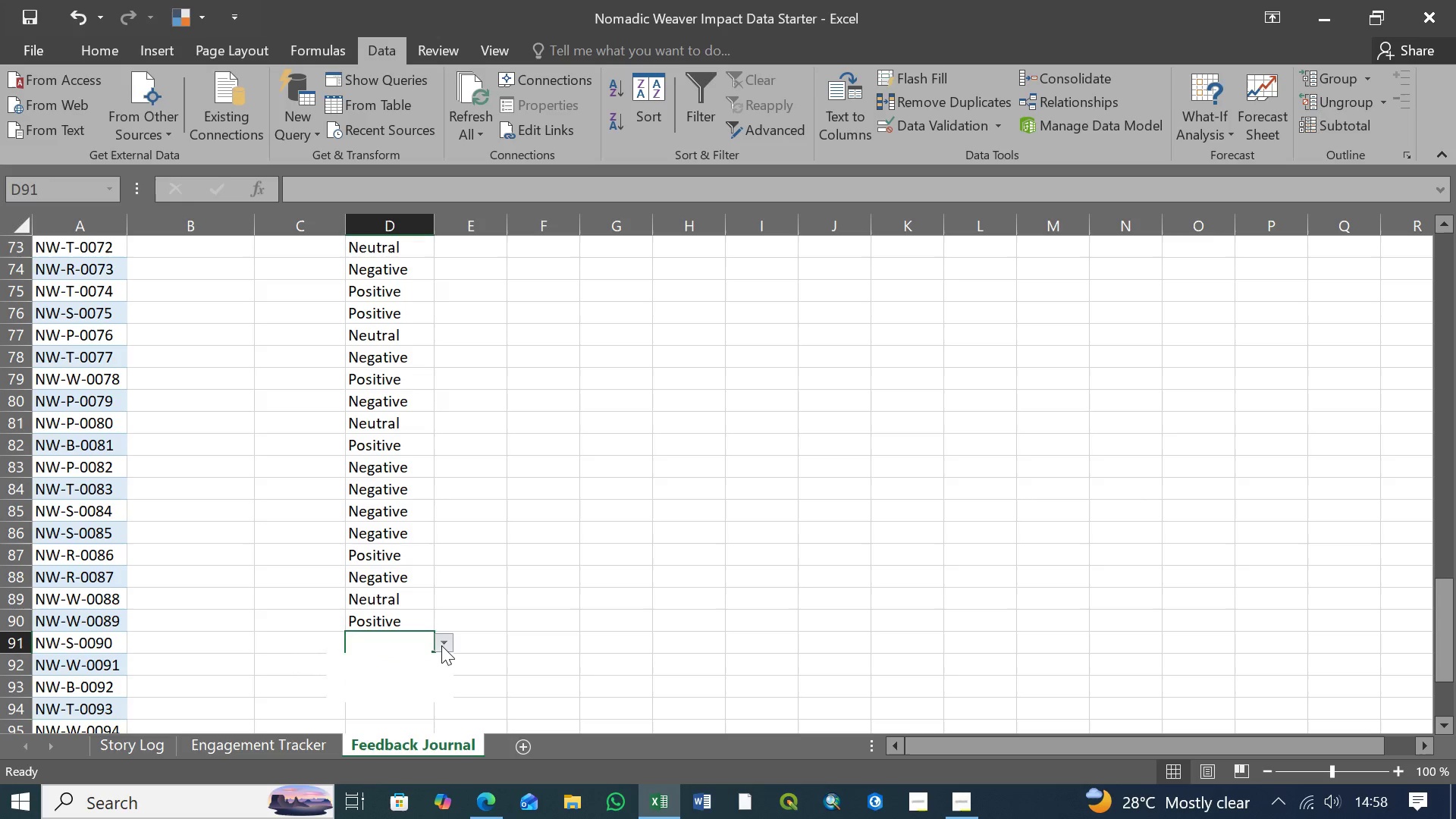 
left_click([441, 645])
 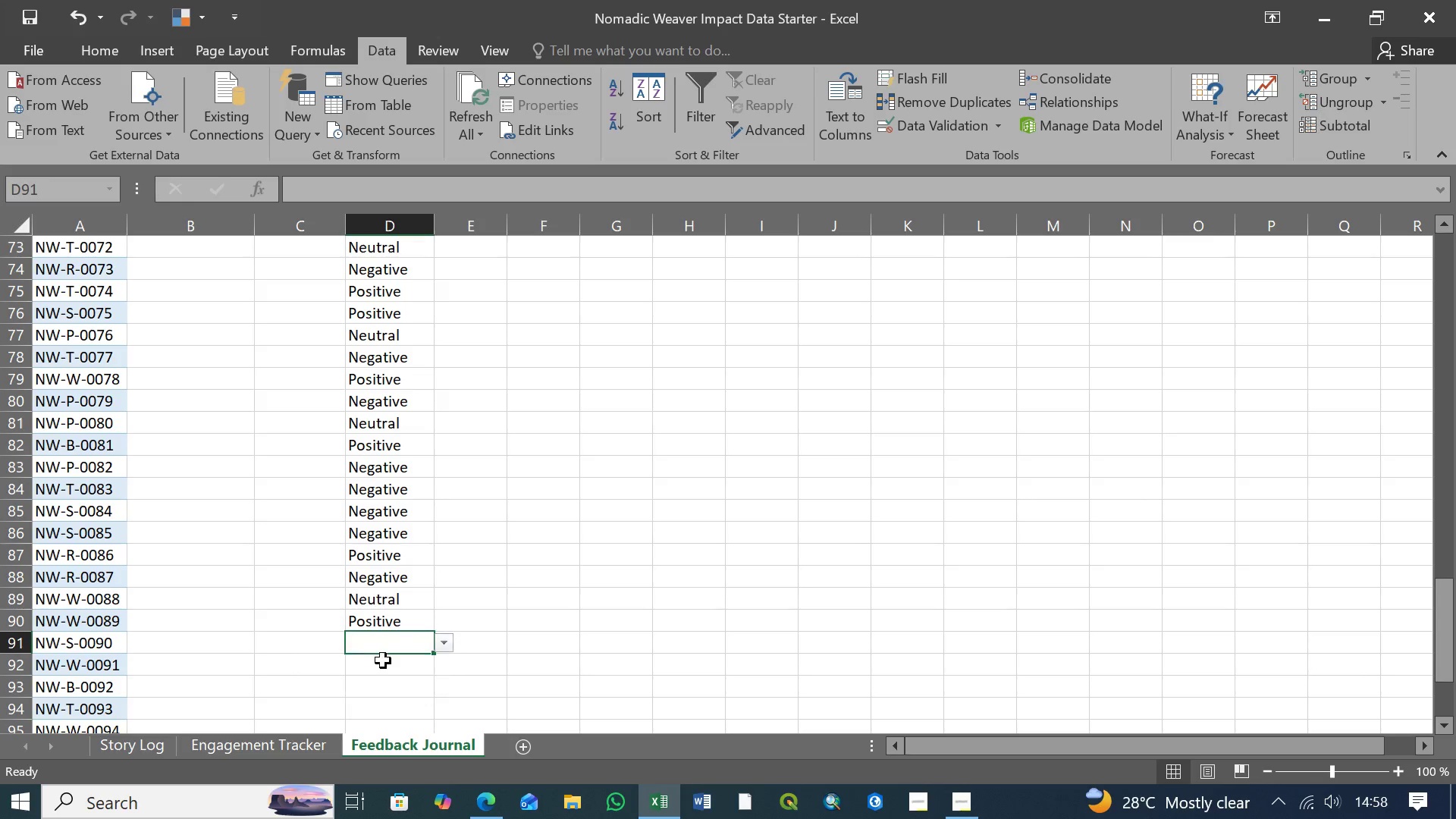 
left_click([383, 661])
 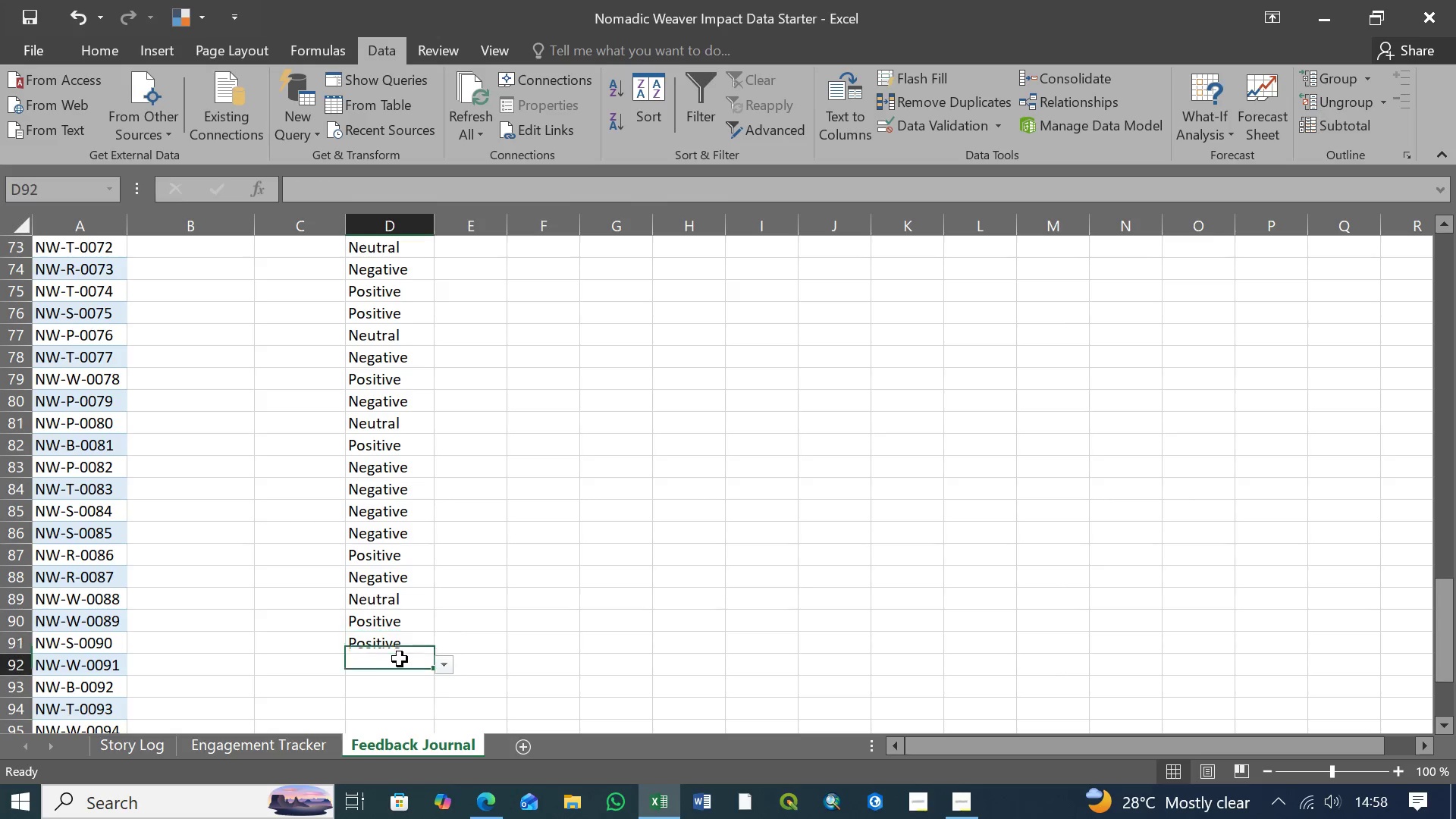 
left_click([400, 659])
 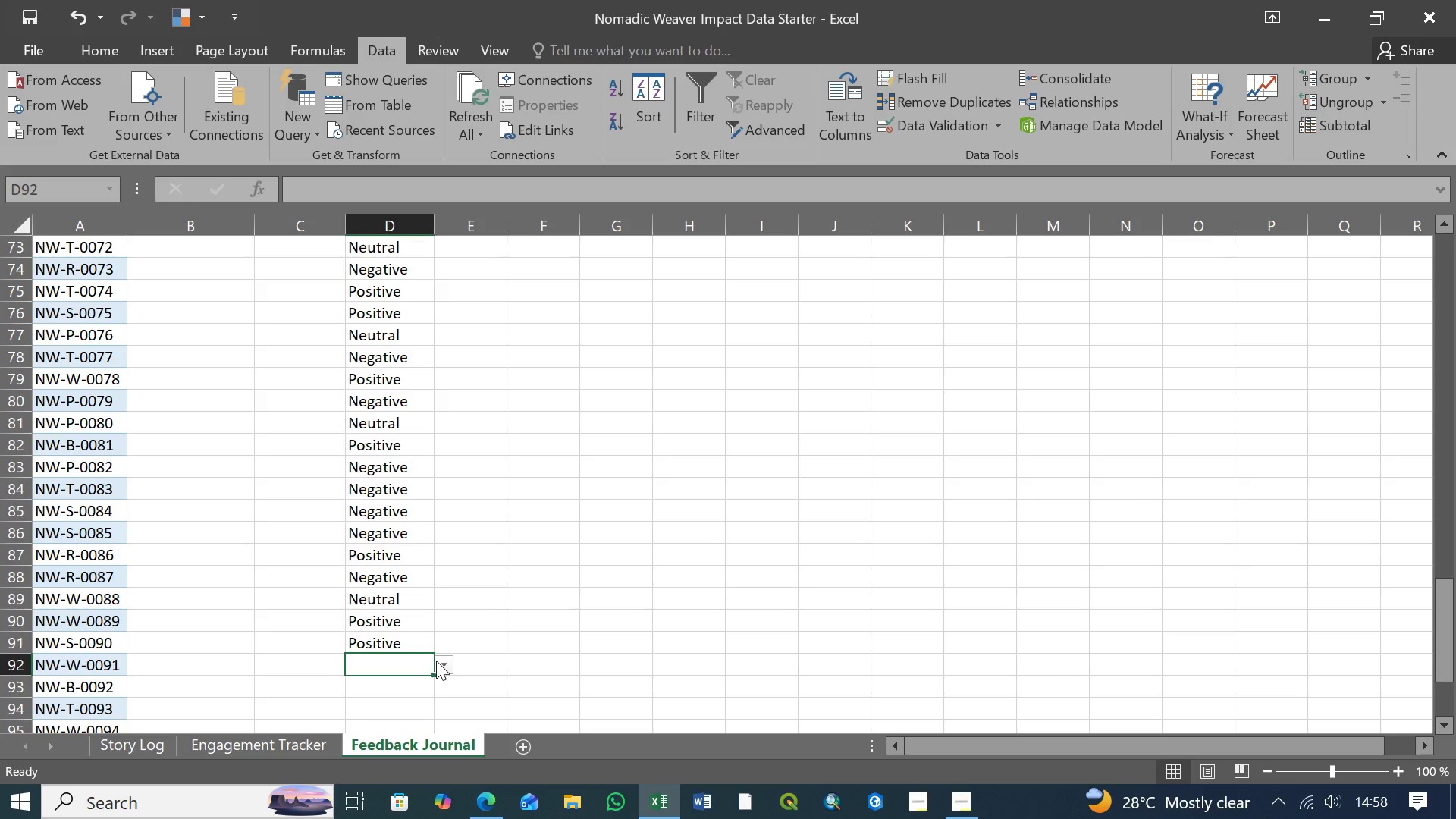 
left_click([436, 661])
 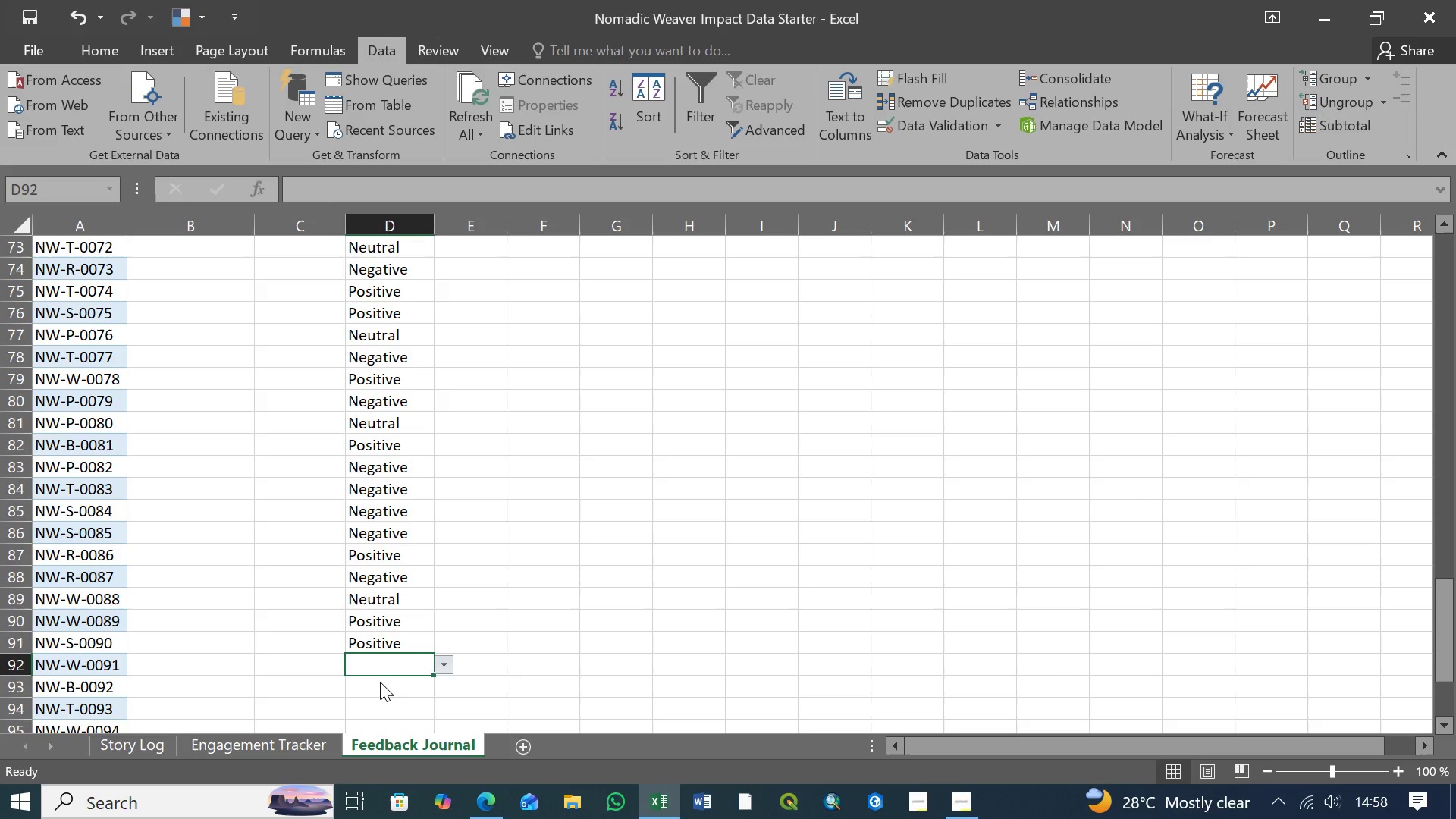 
left_click([380, 682])
 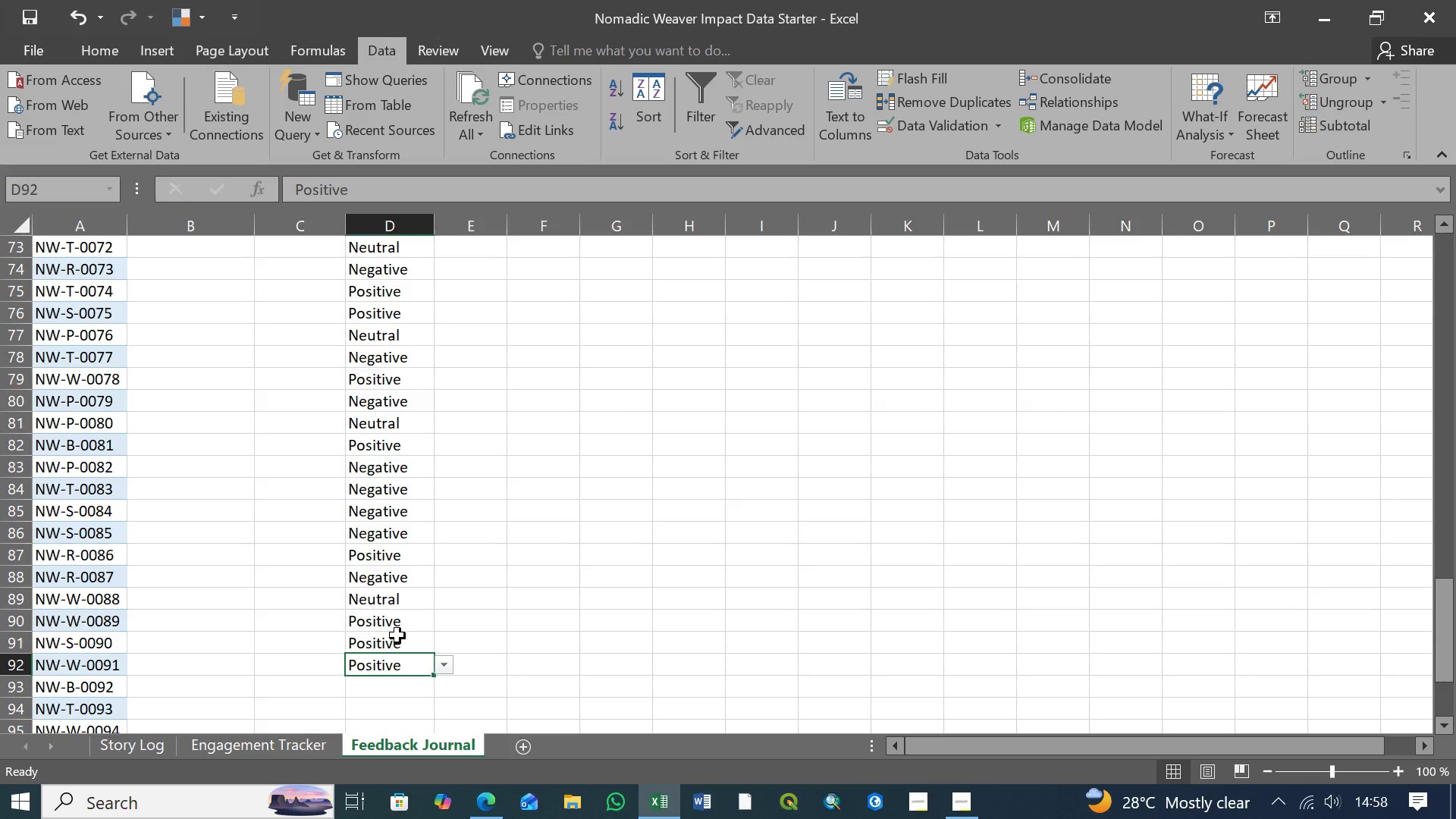 
scroll: coordinate [397, 632], scroll_direction: down, amount: 5.0
 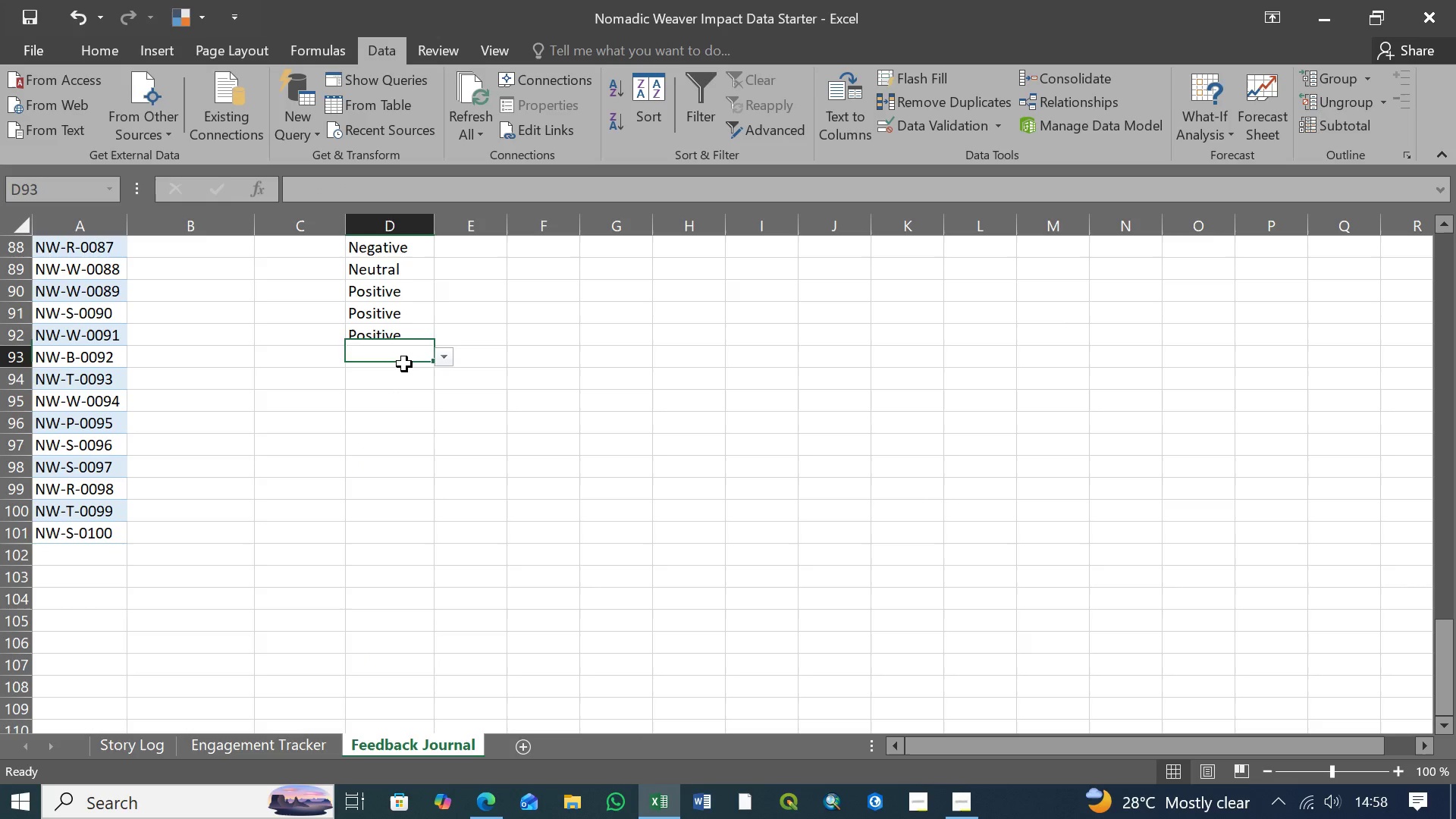 
left_click([404, 364])
 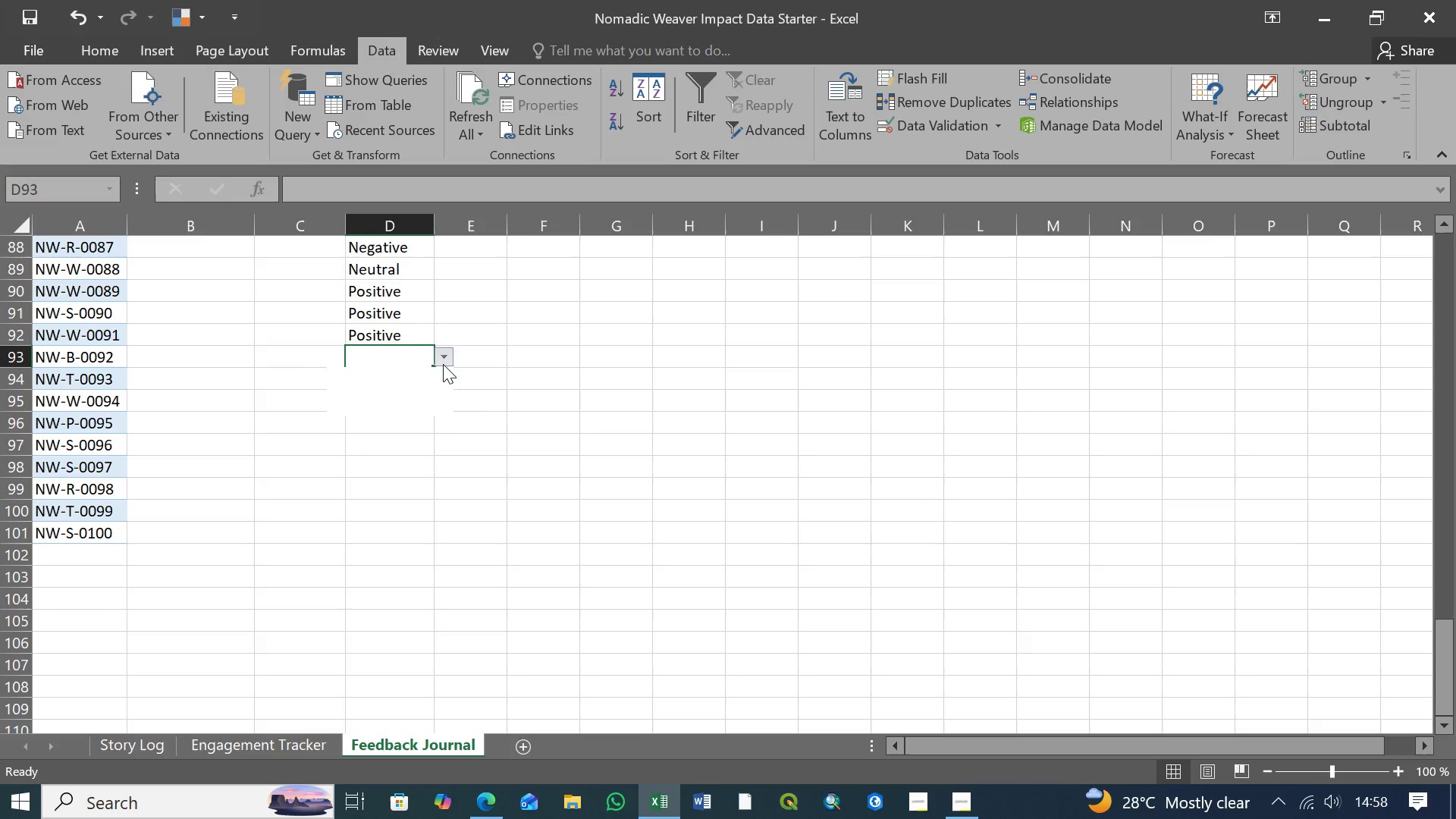 
left_click([443, 364])
 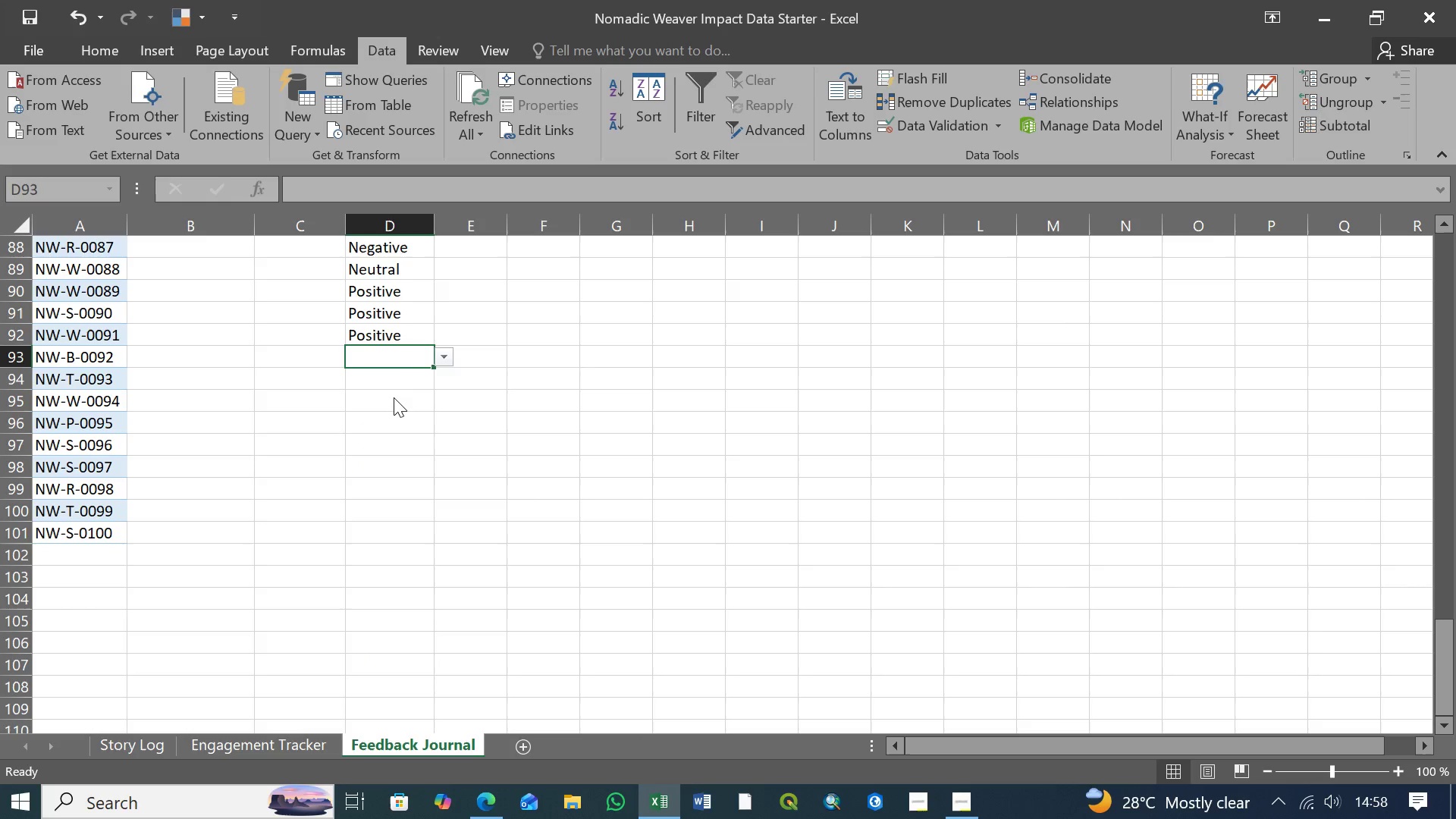 
left_click([394, 397])
 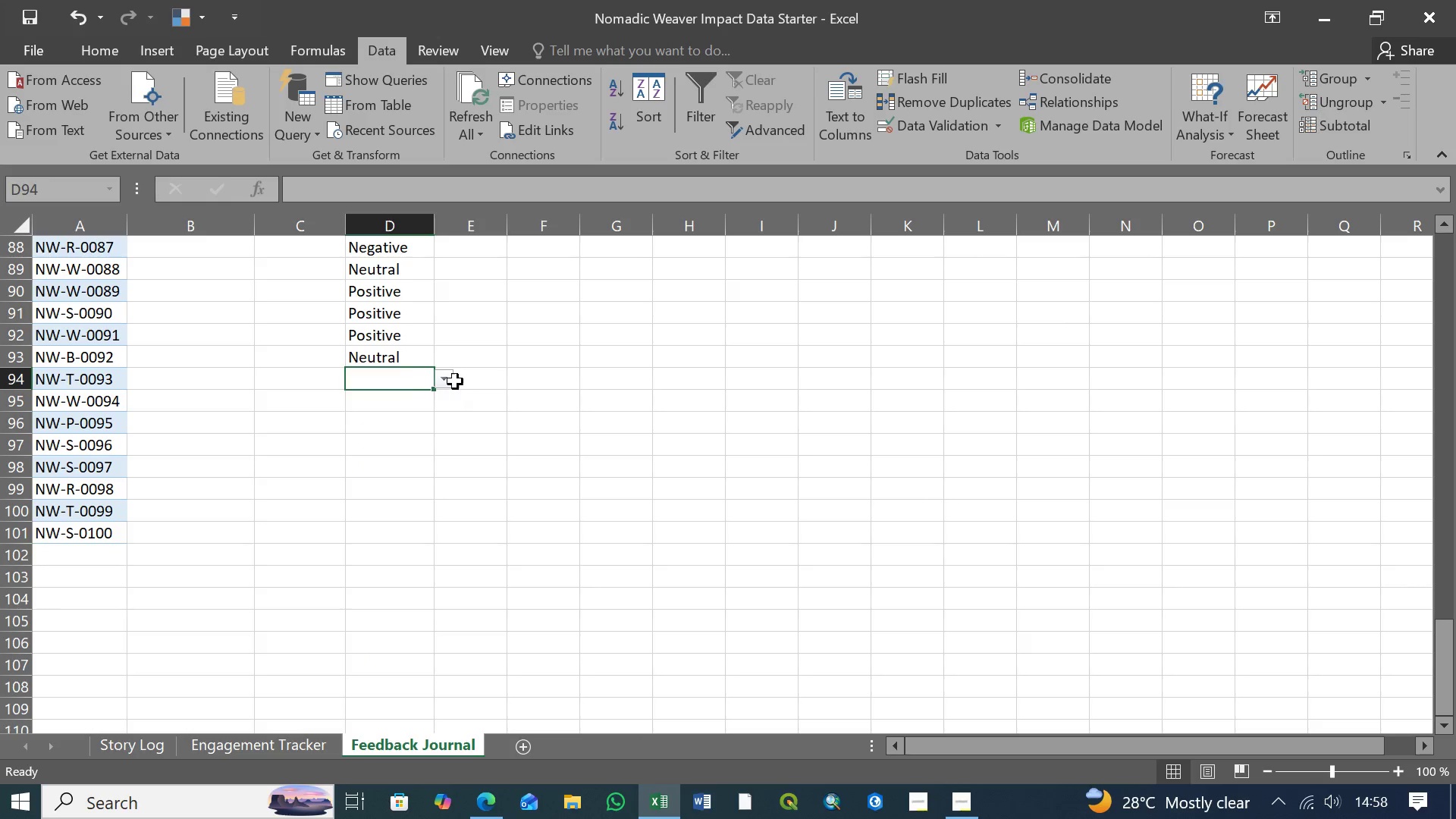 
double_click([455, 381])
 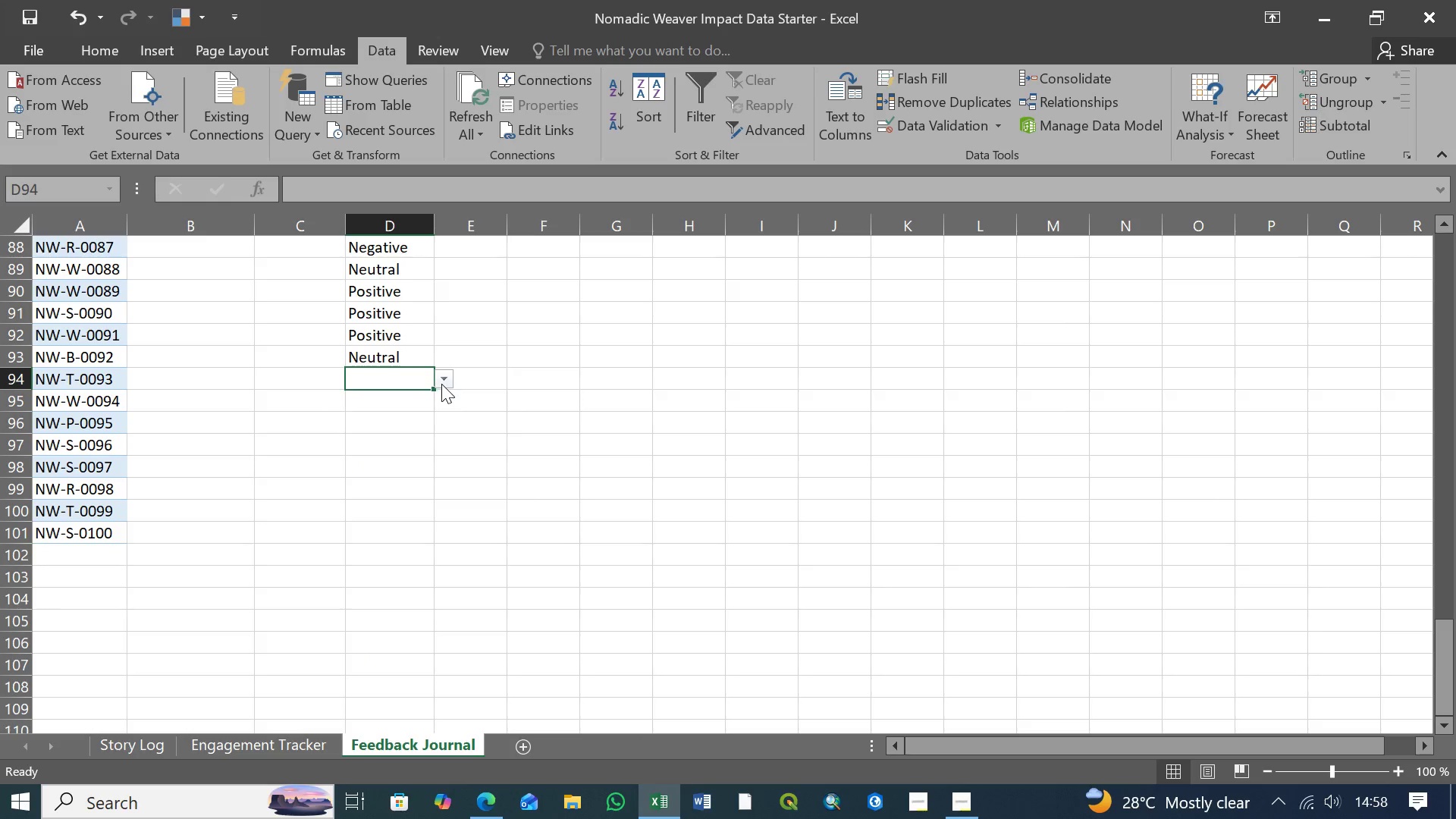 
double_click([441, 384])
 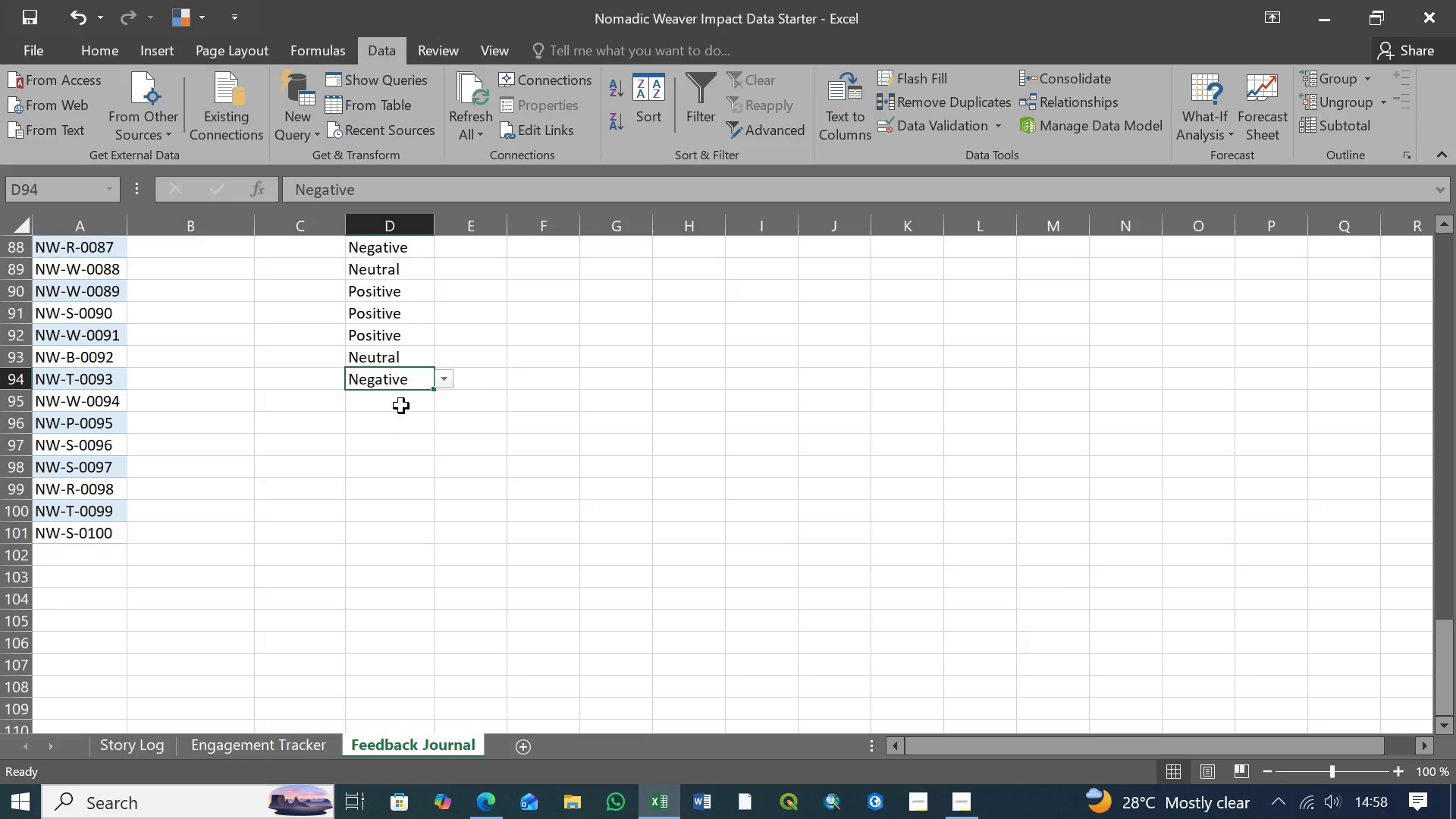 
double_click([401, 405])
 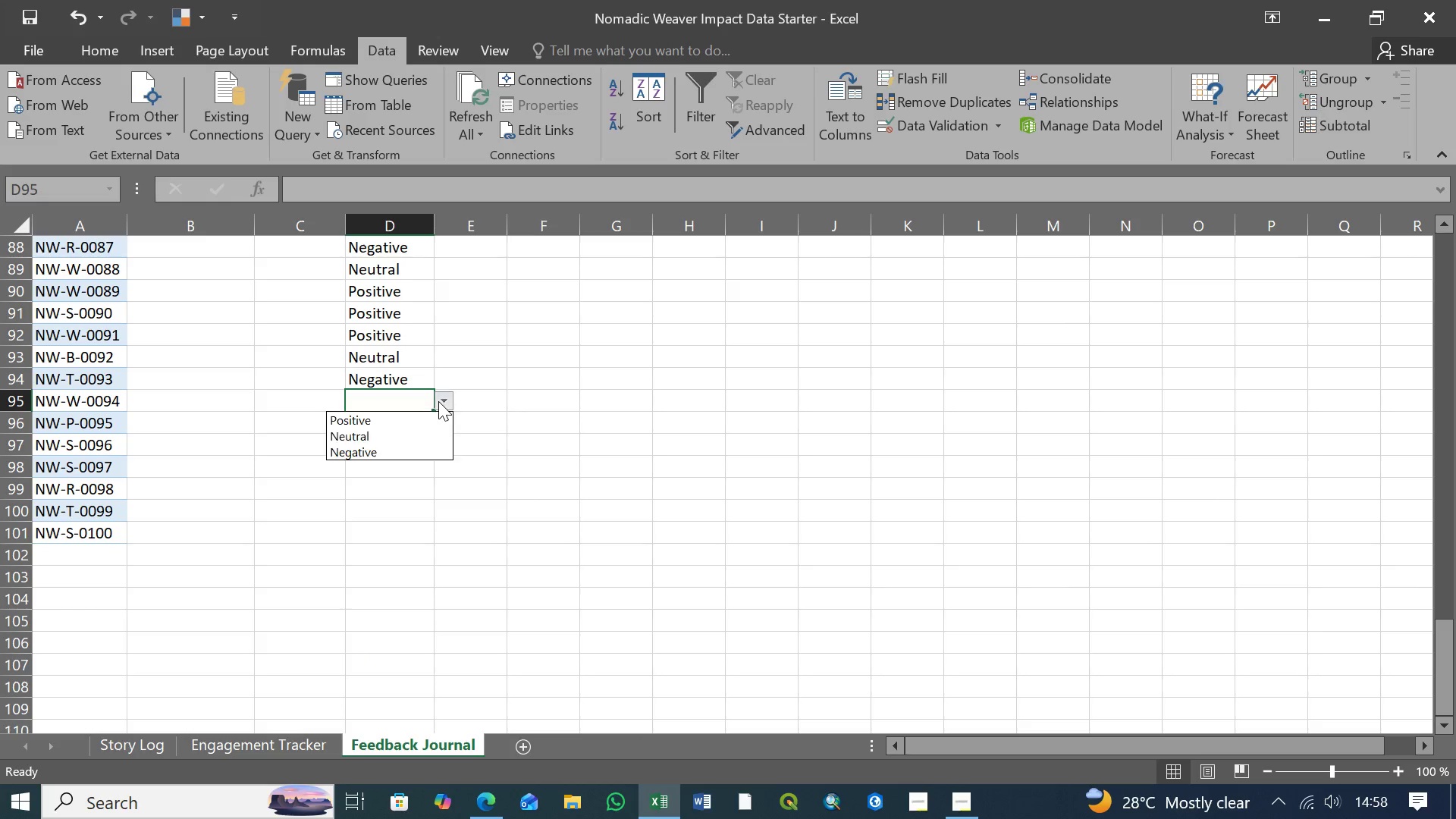 
triple_click([438, 401])
 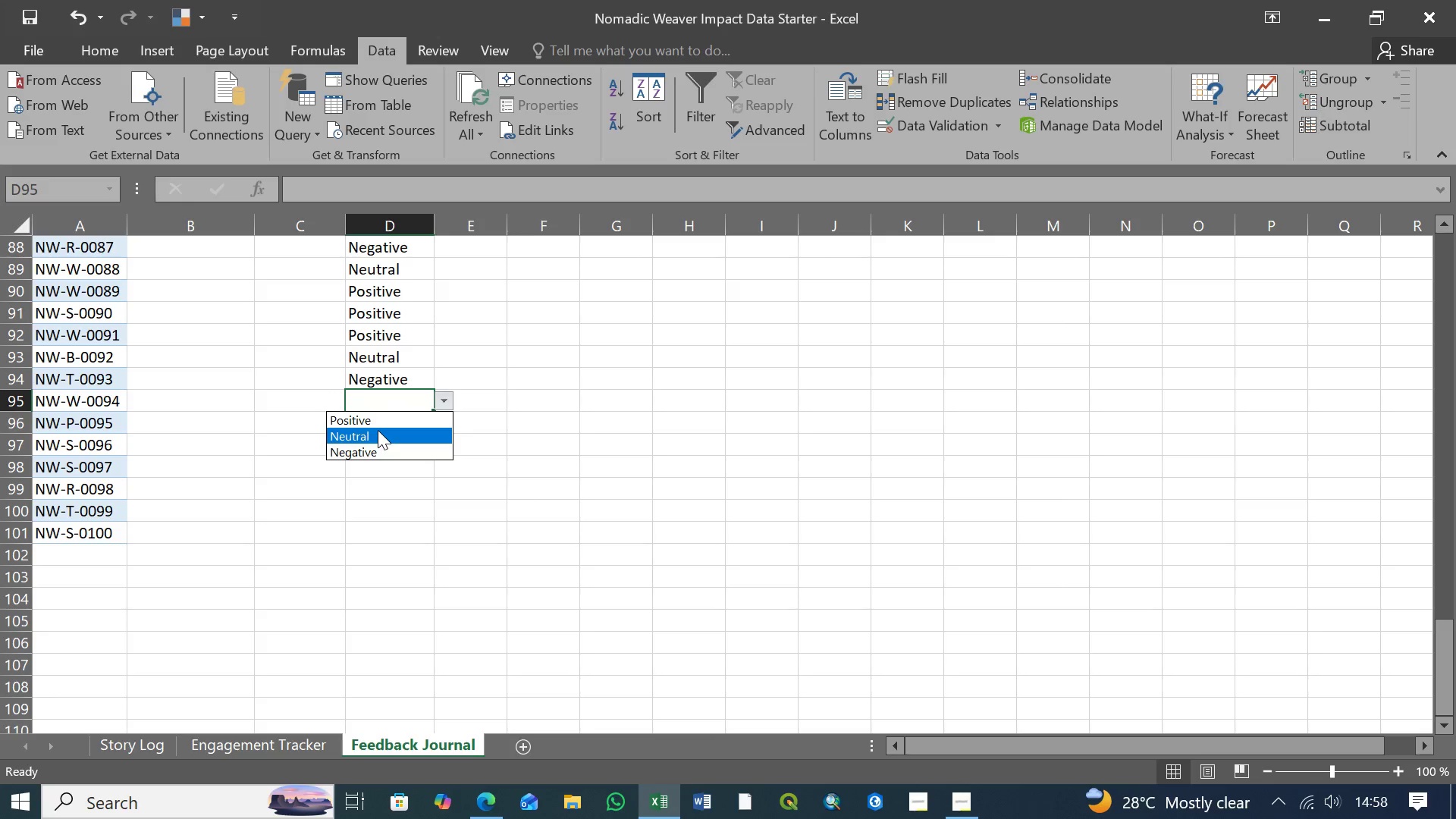 
left_click([378, 430])
 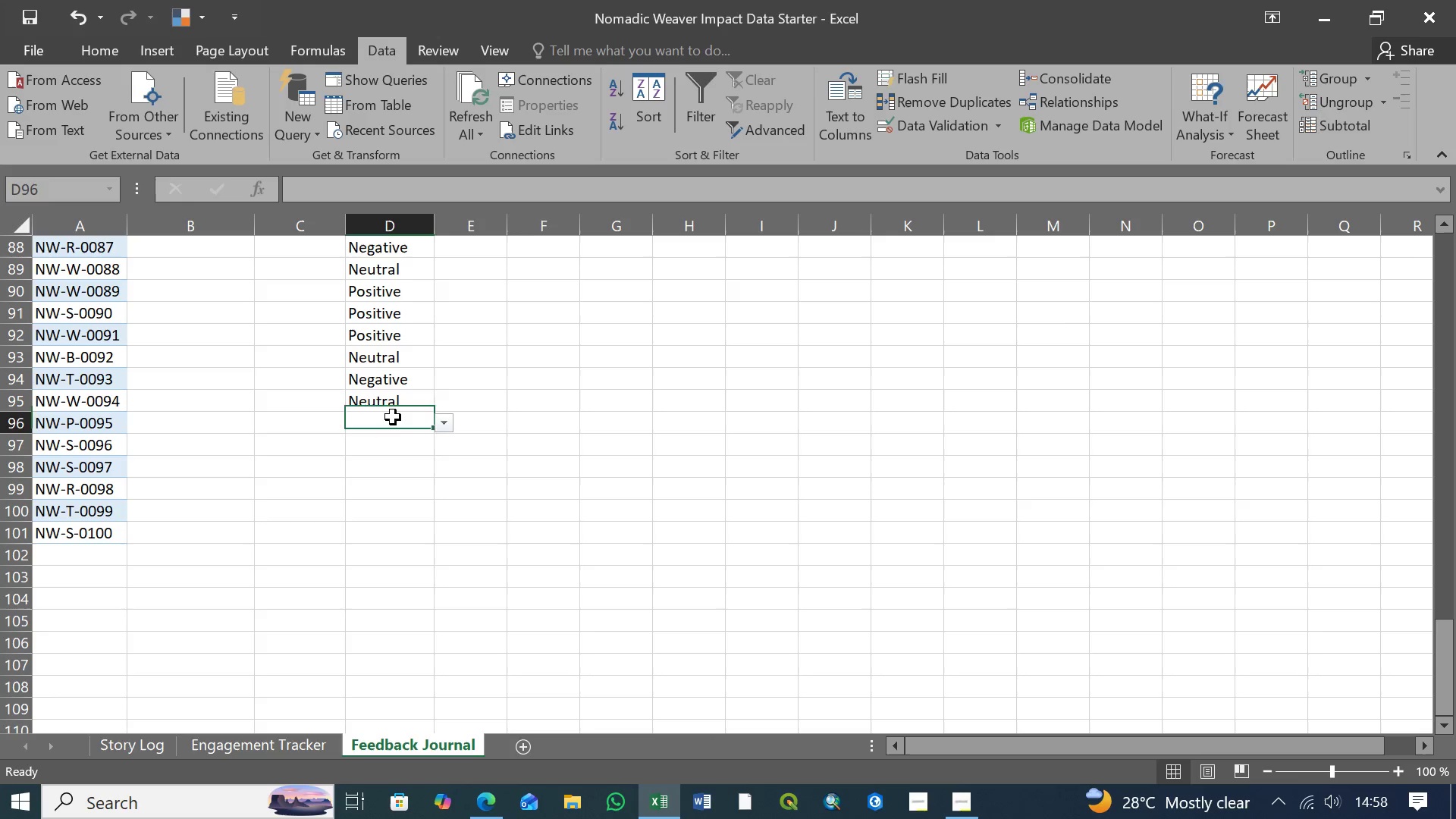 
left_click([393, 417])
 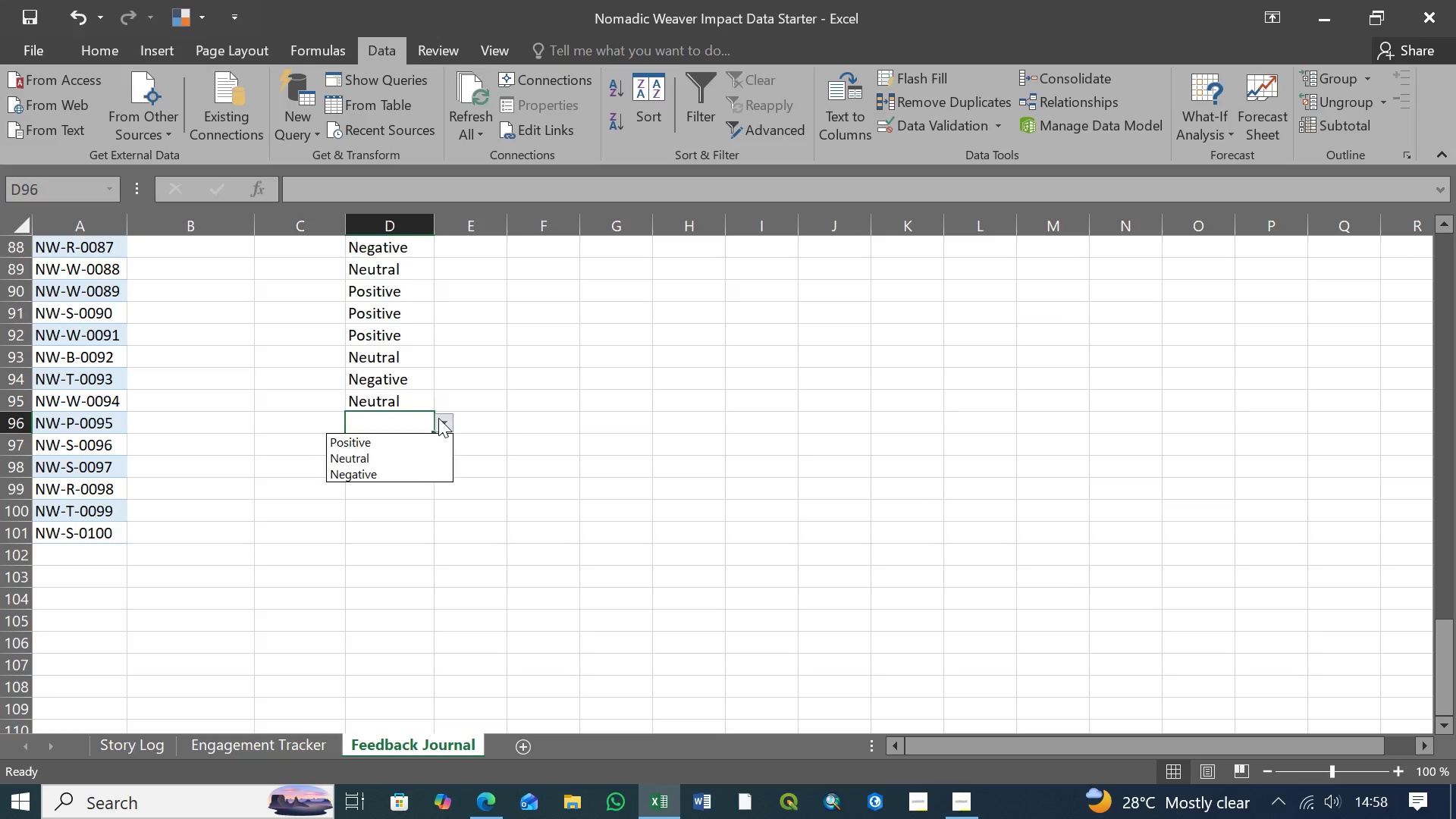 
double_click([438, 418])
 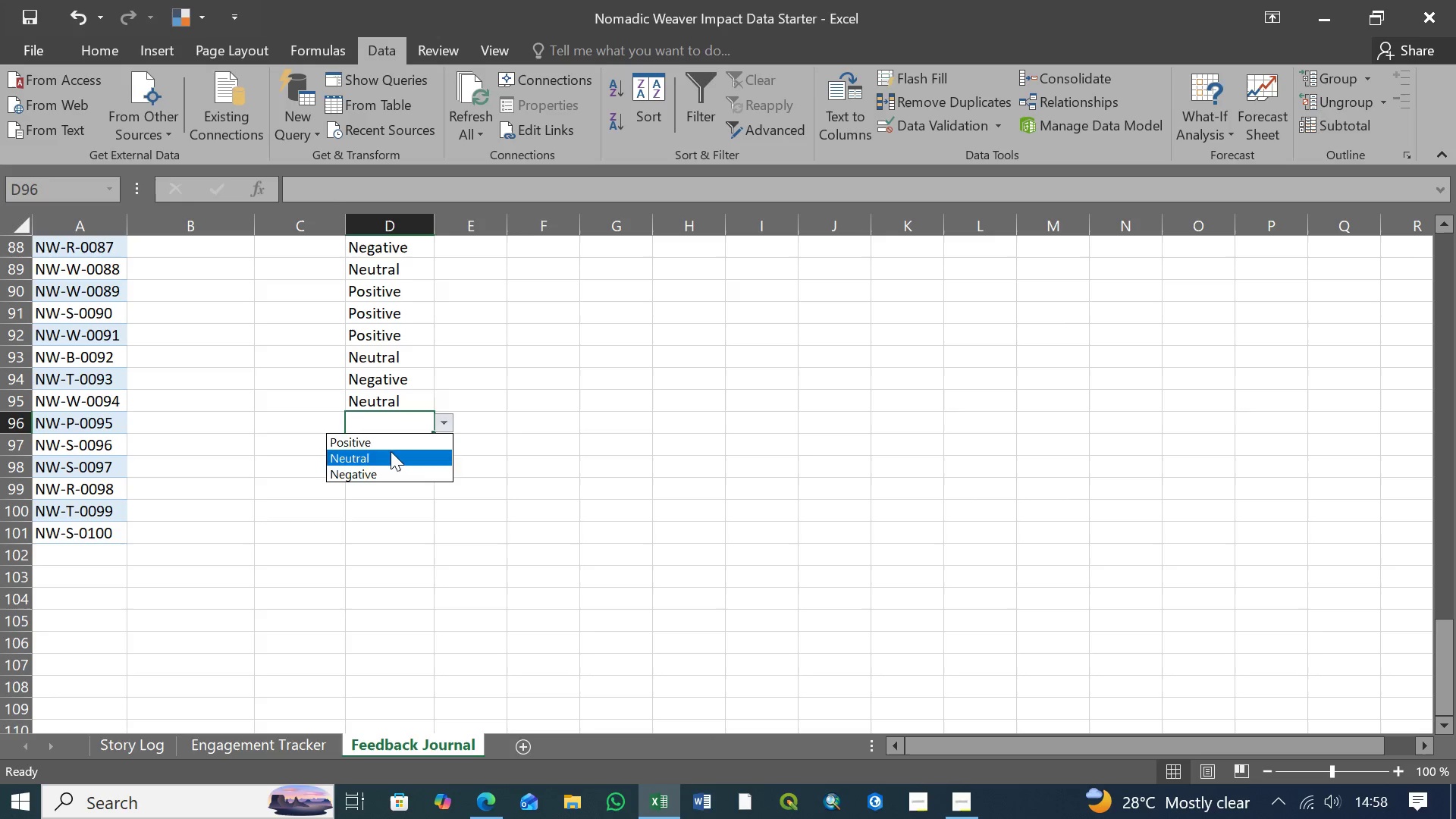 
left_click([391, 451])
 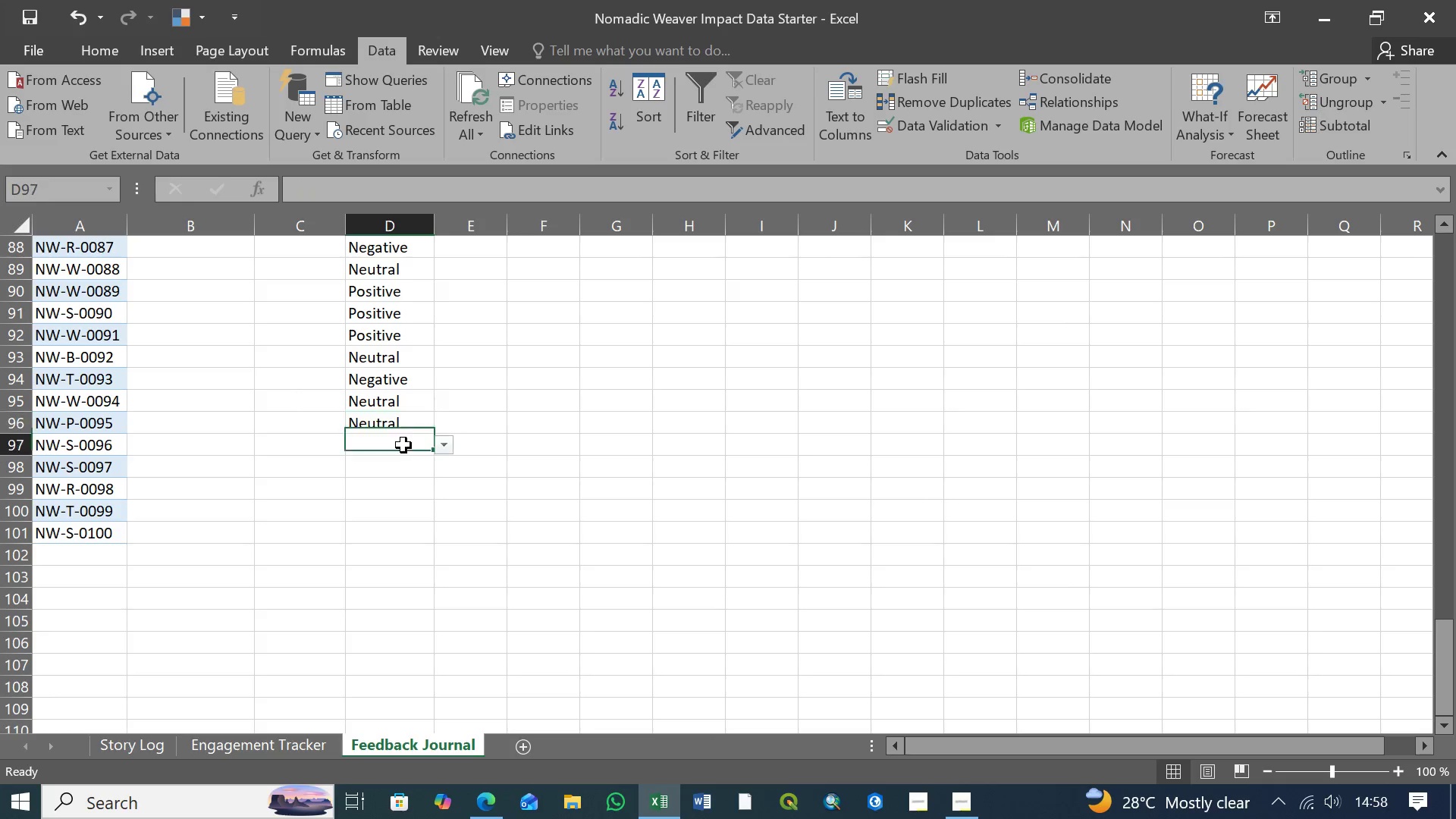 
left_click([403, 445])
 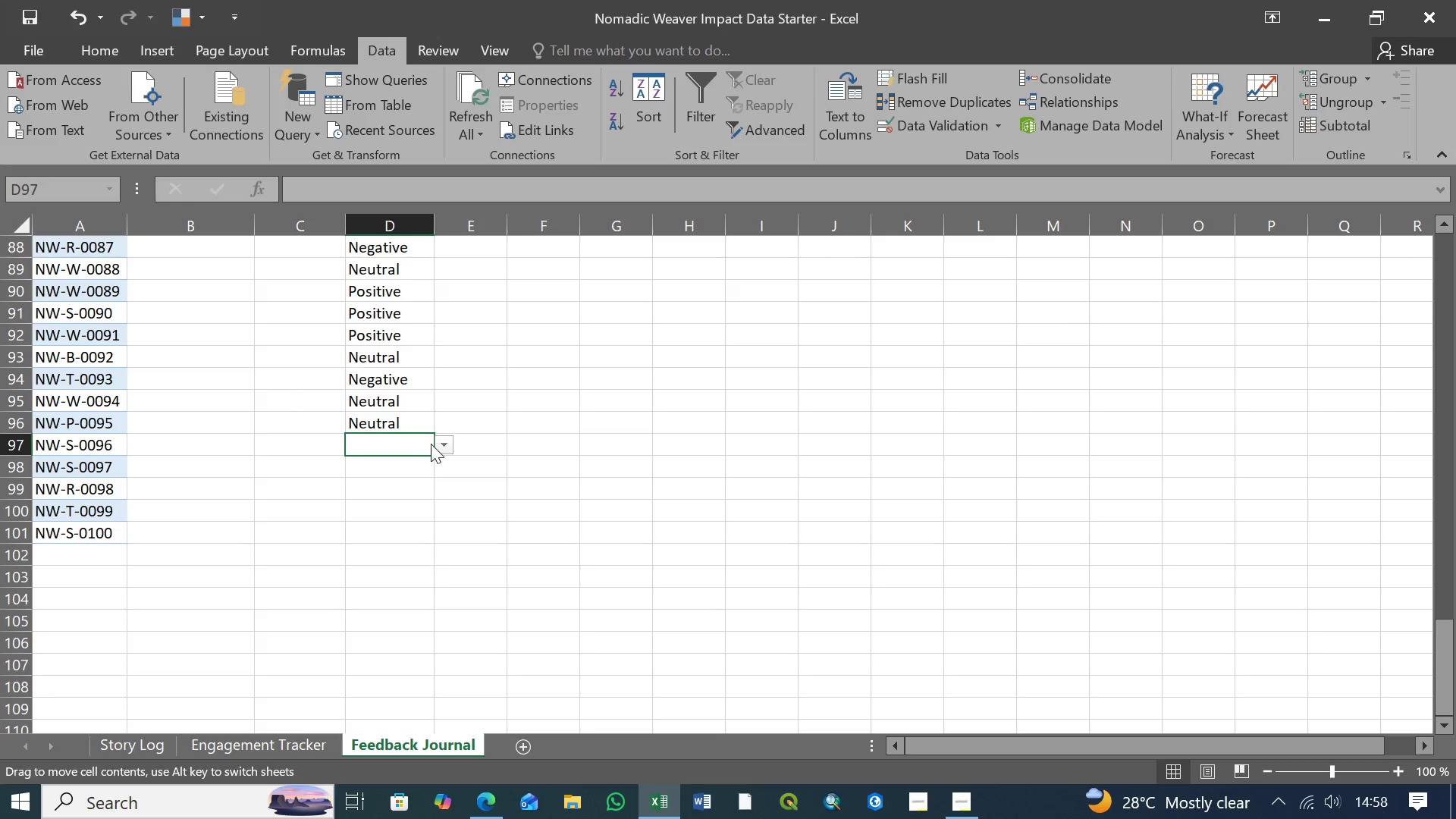 
left_click([431, 444])
 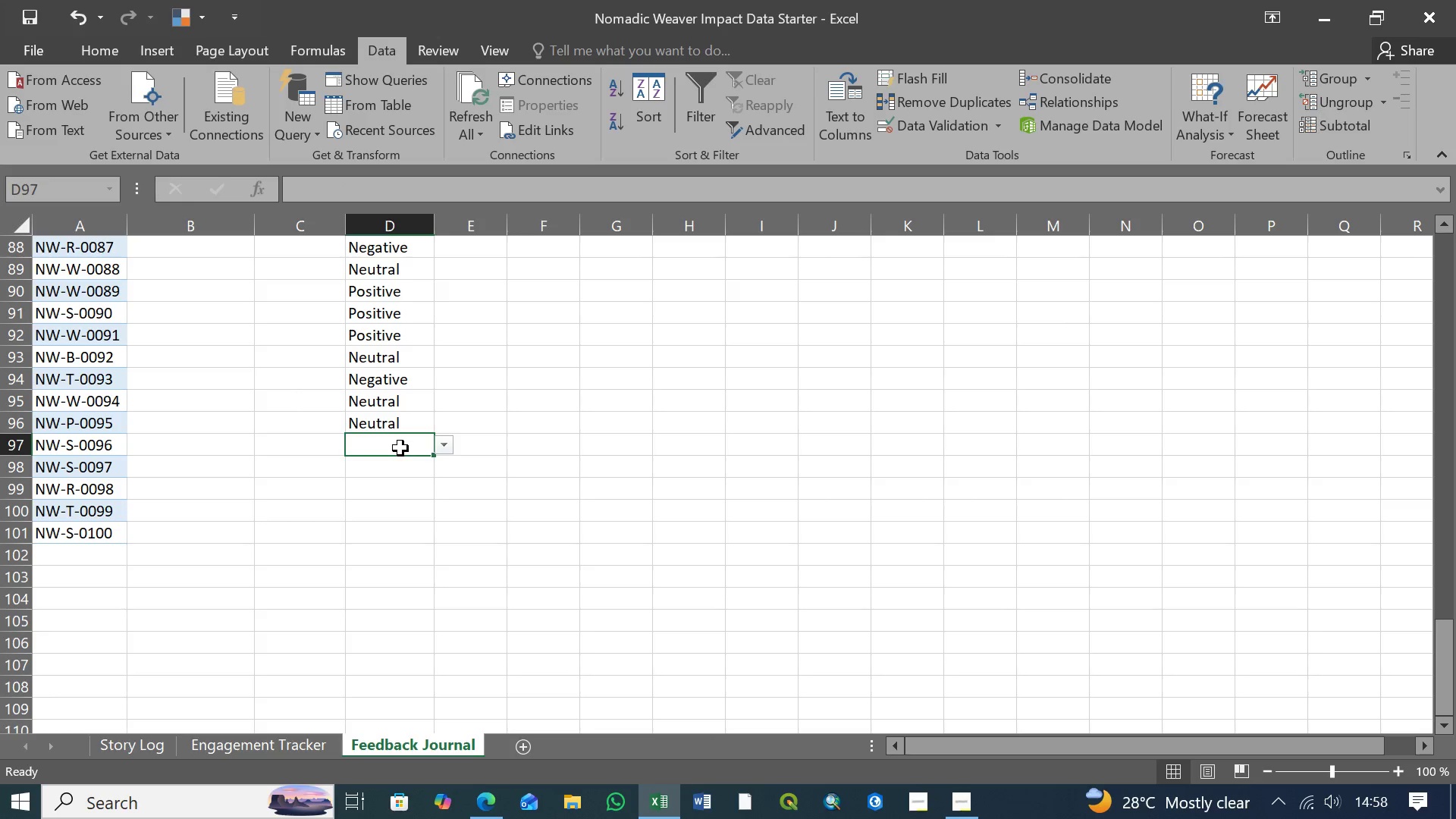 
left_click([400, 448])
 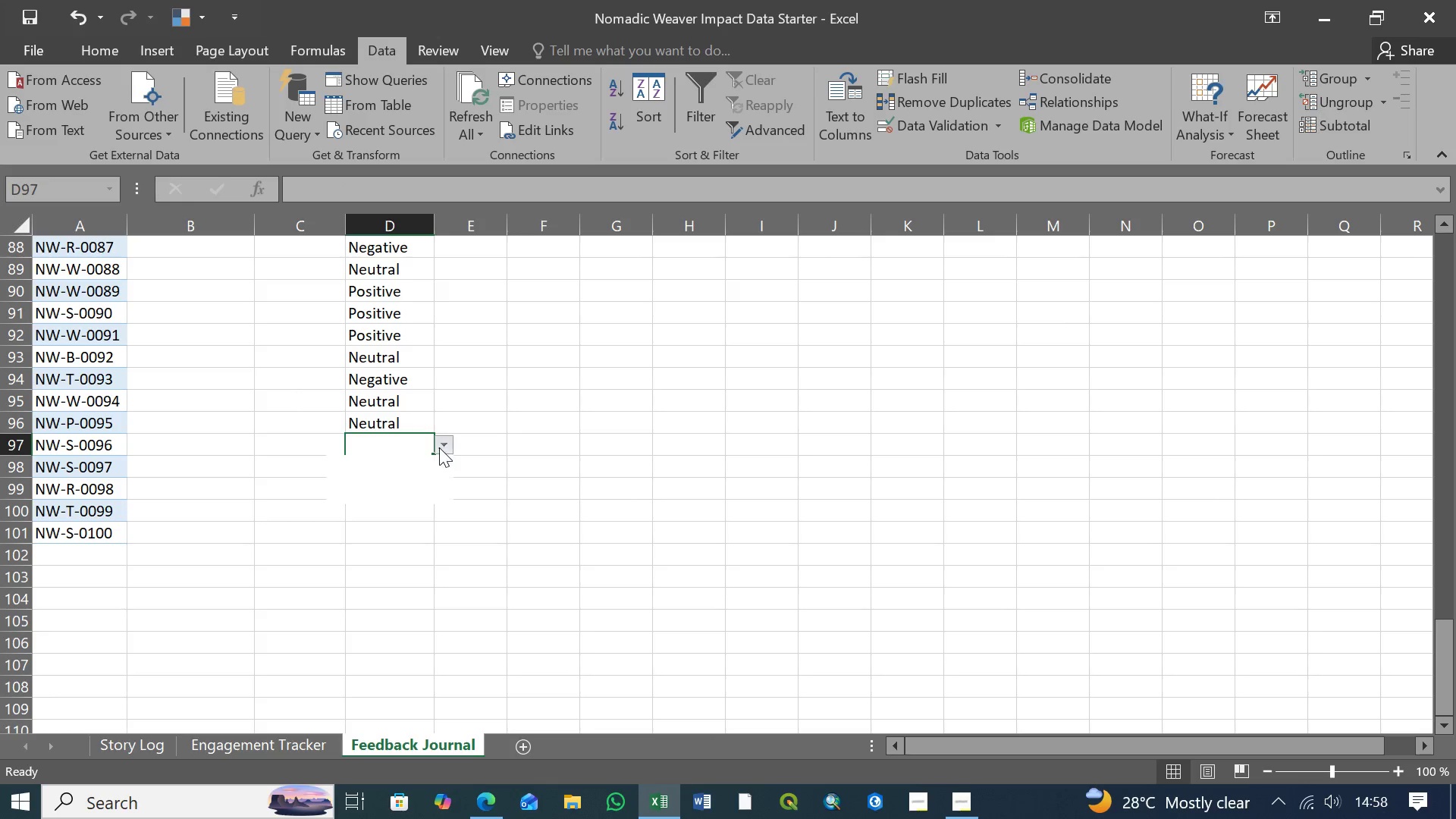 
left_click([439, 447])
 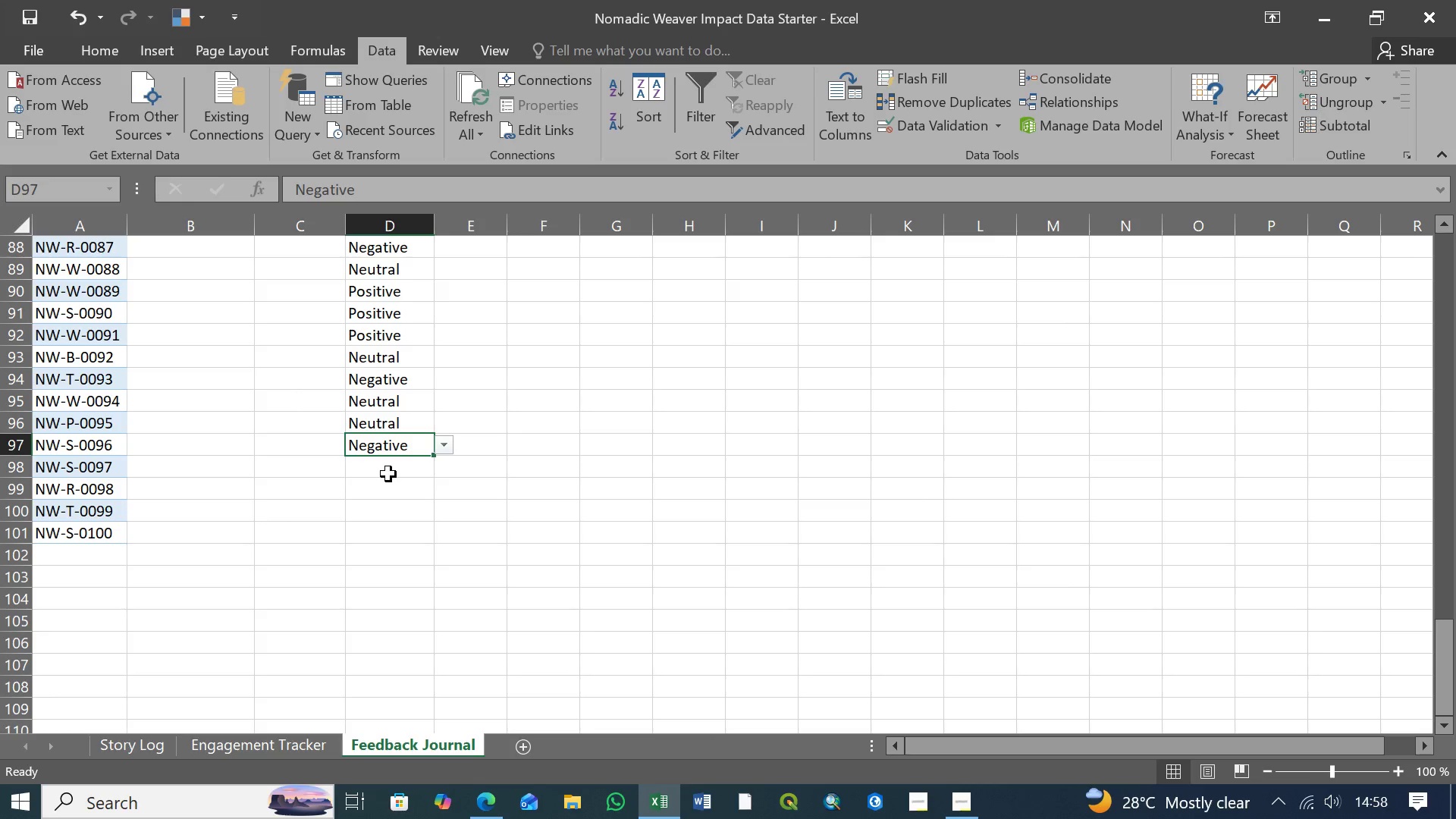 
double_click([388, 474])
 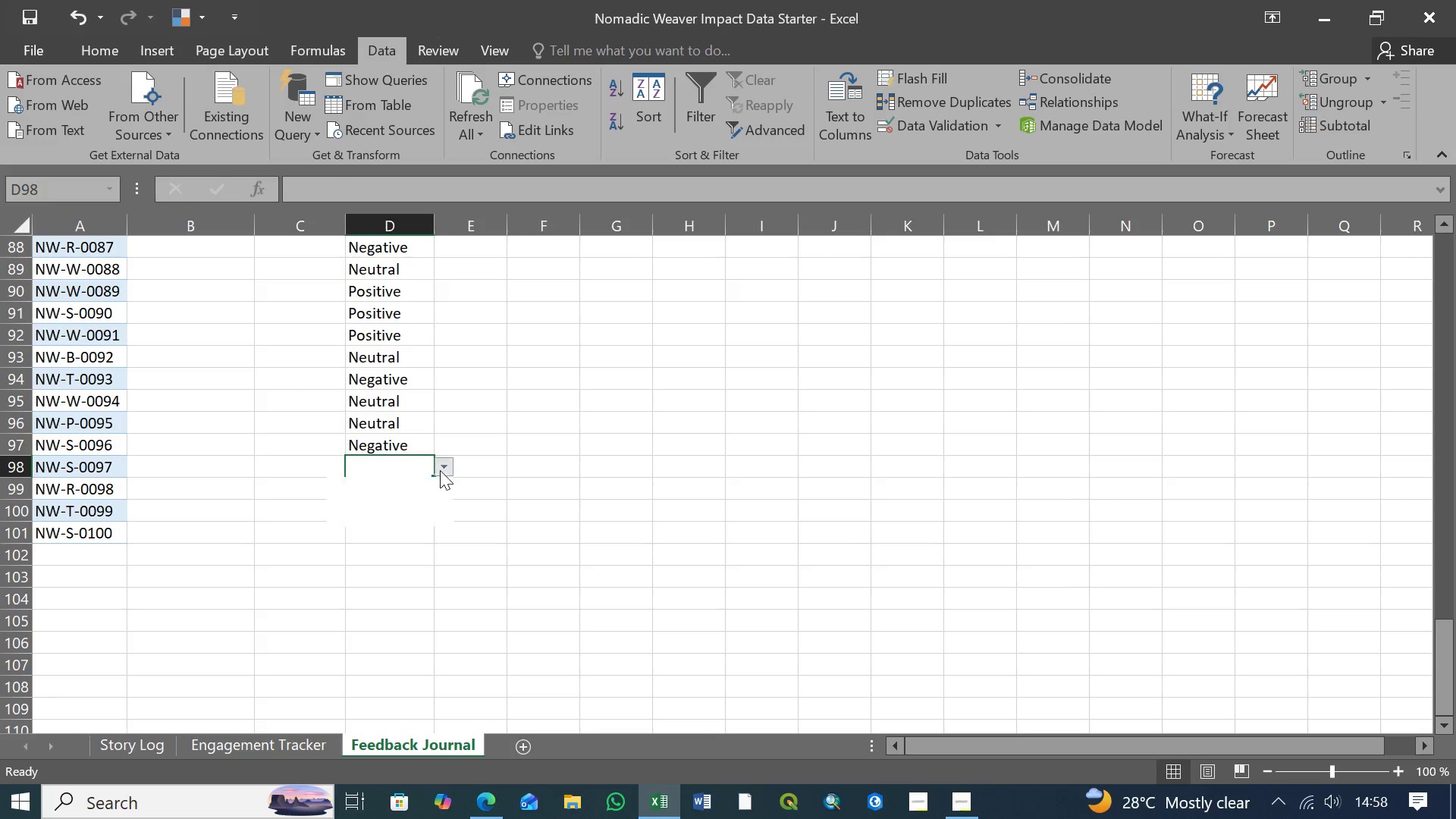 
left_click([440, 470])
 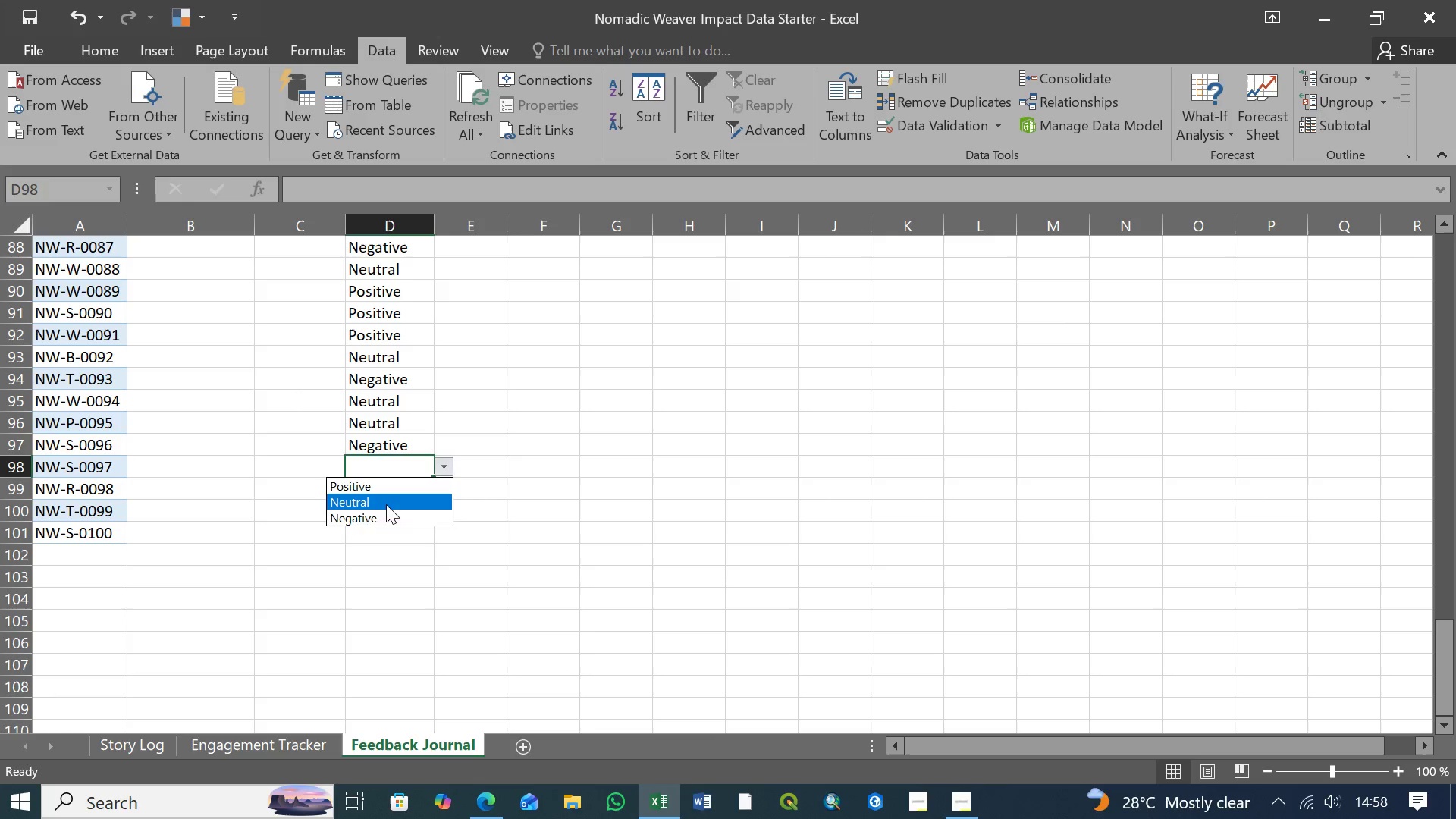 
left_click([386, 504])
 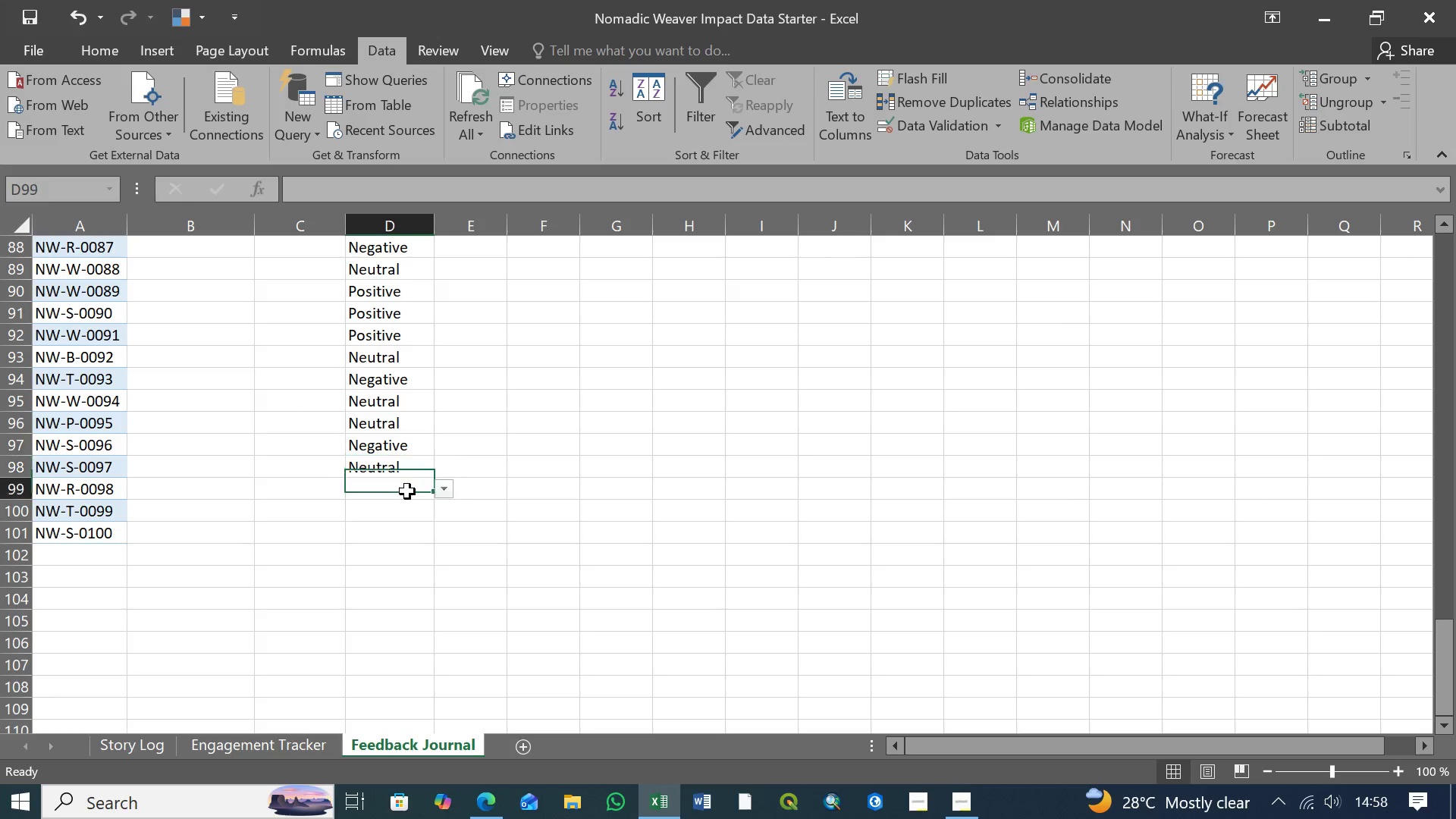 
left_click([407, 491])
 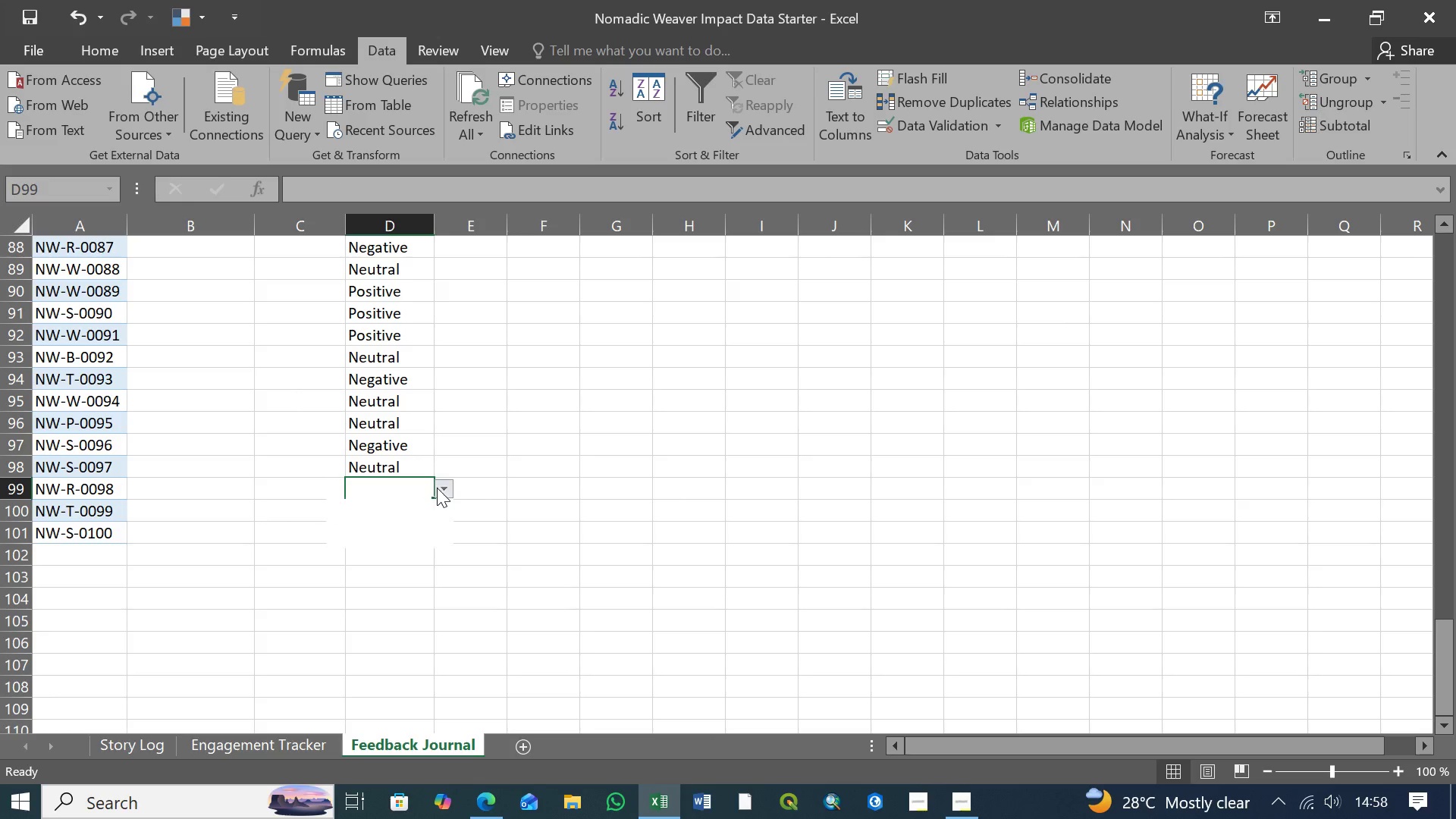 
left_click([437, 488])
 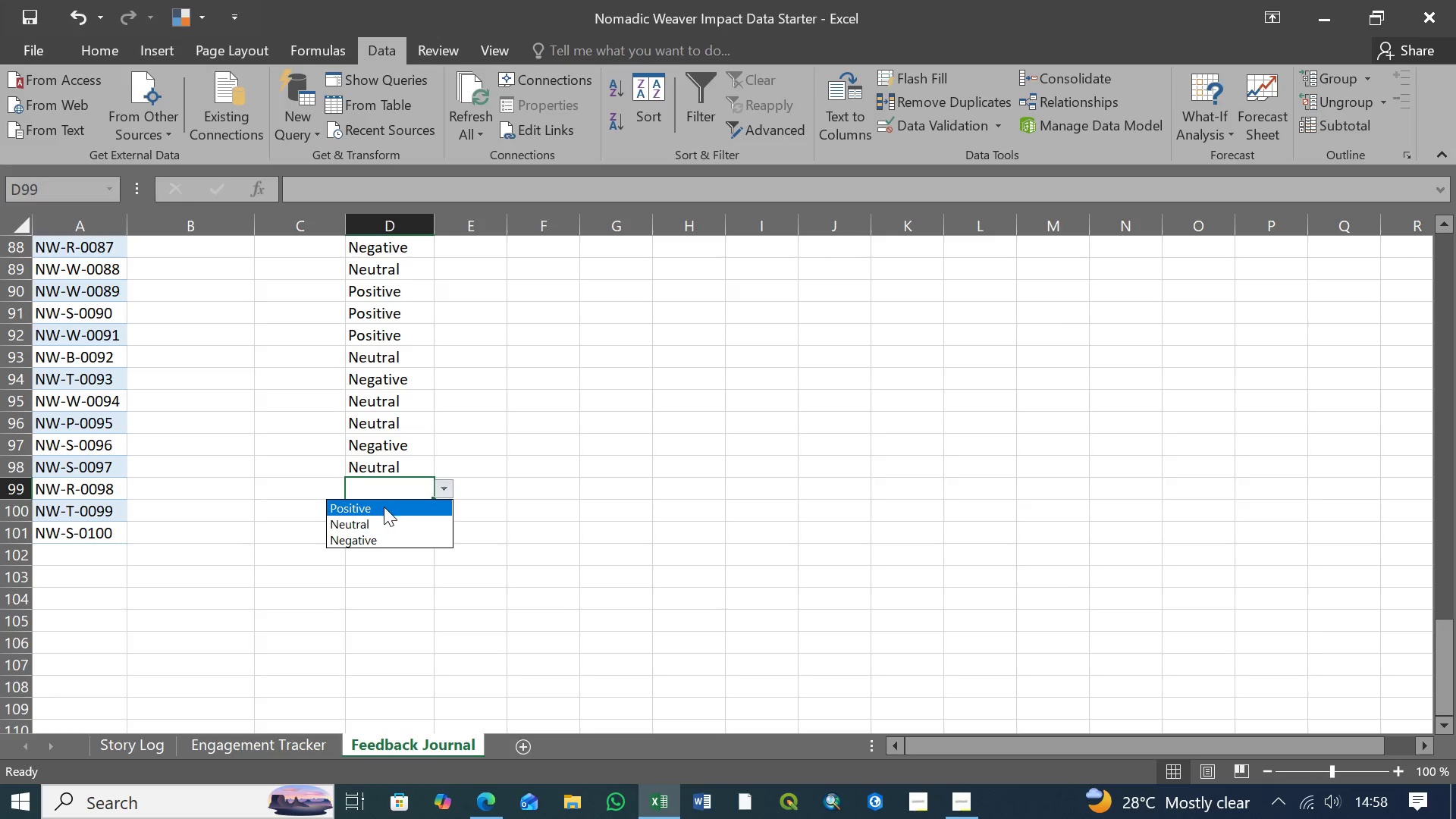 
left_click([384, 507])
 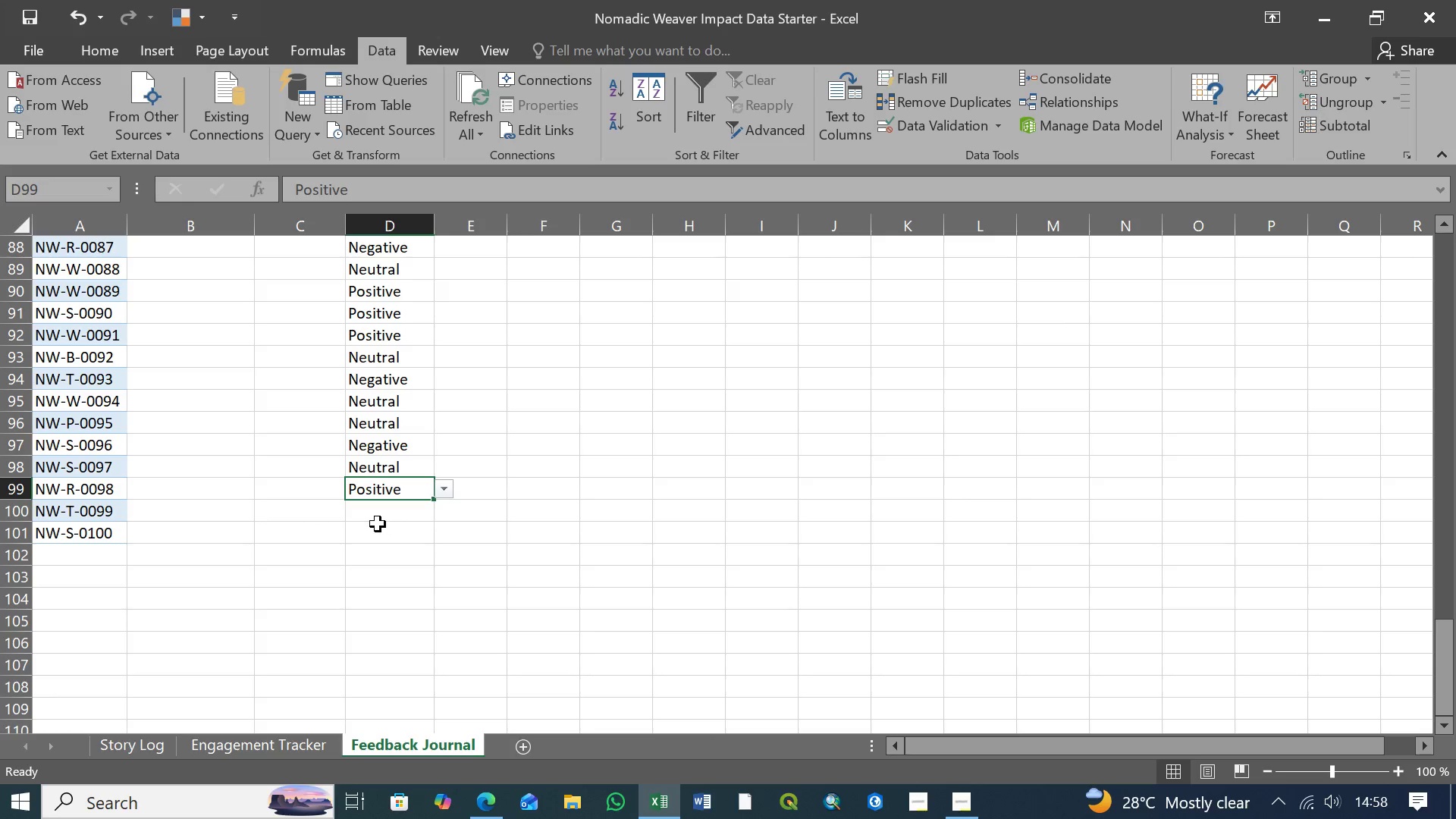 
left_click([382, 517])
 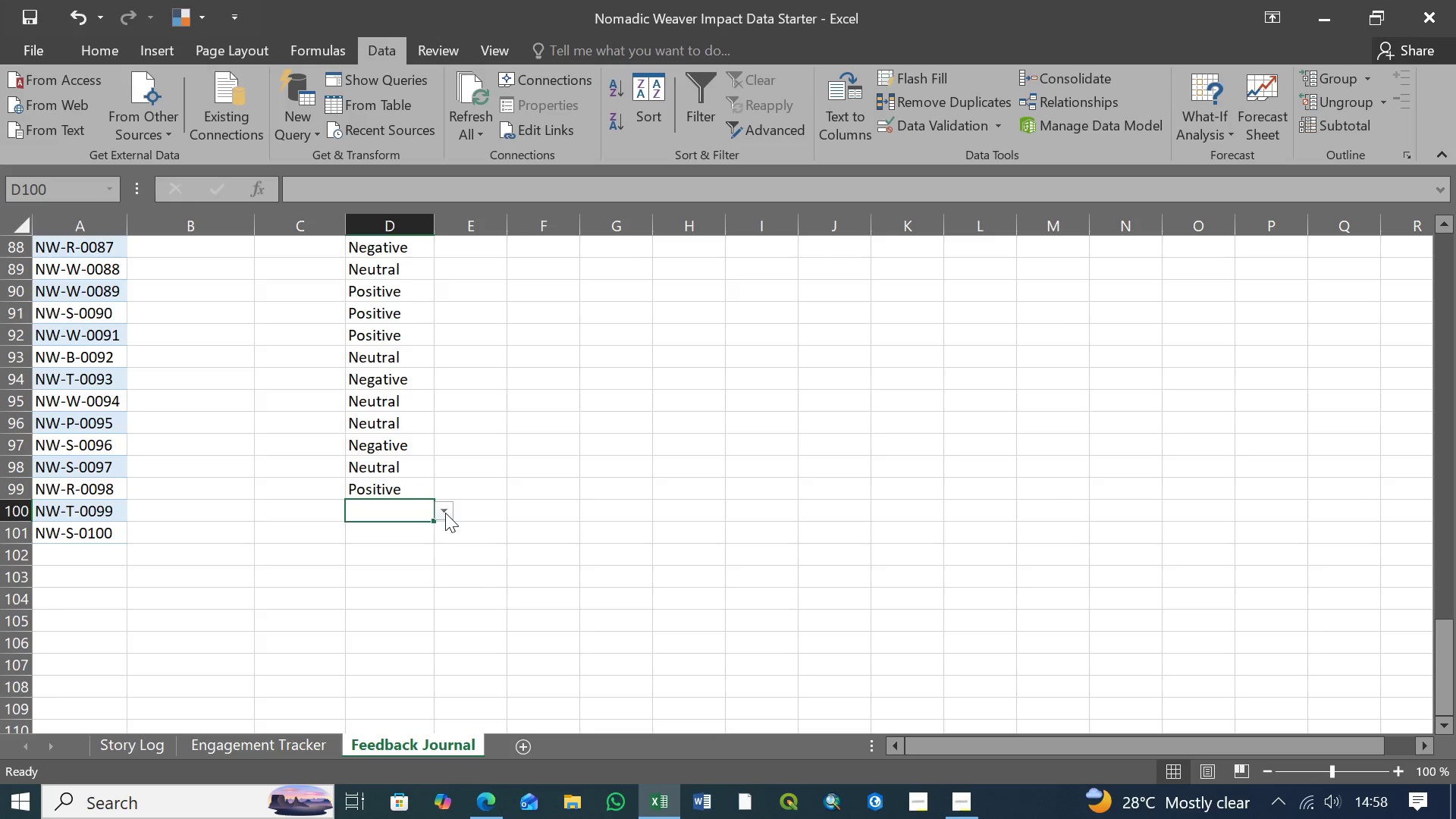 
left_click([445, 513])
 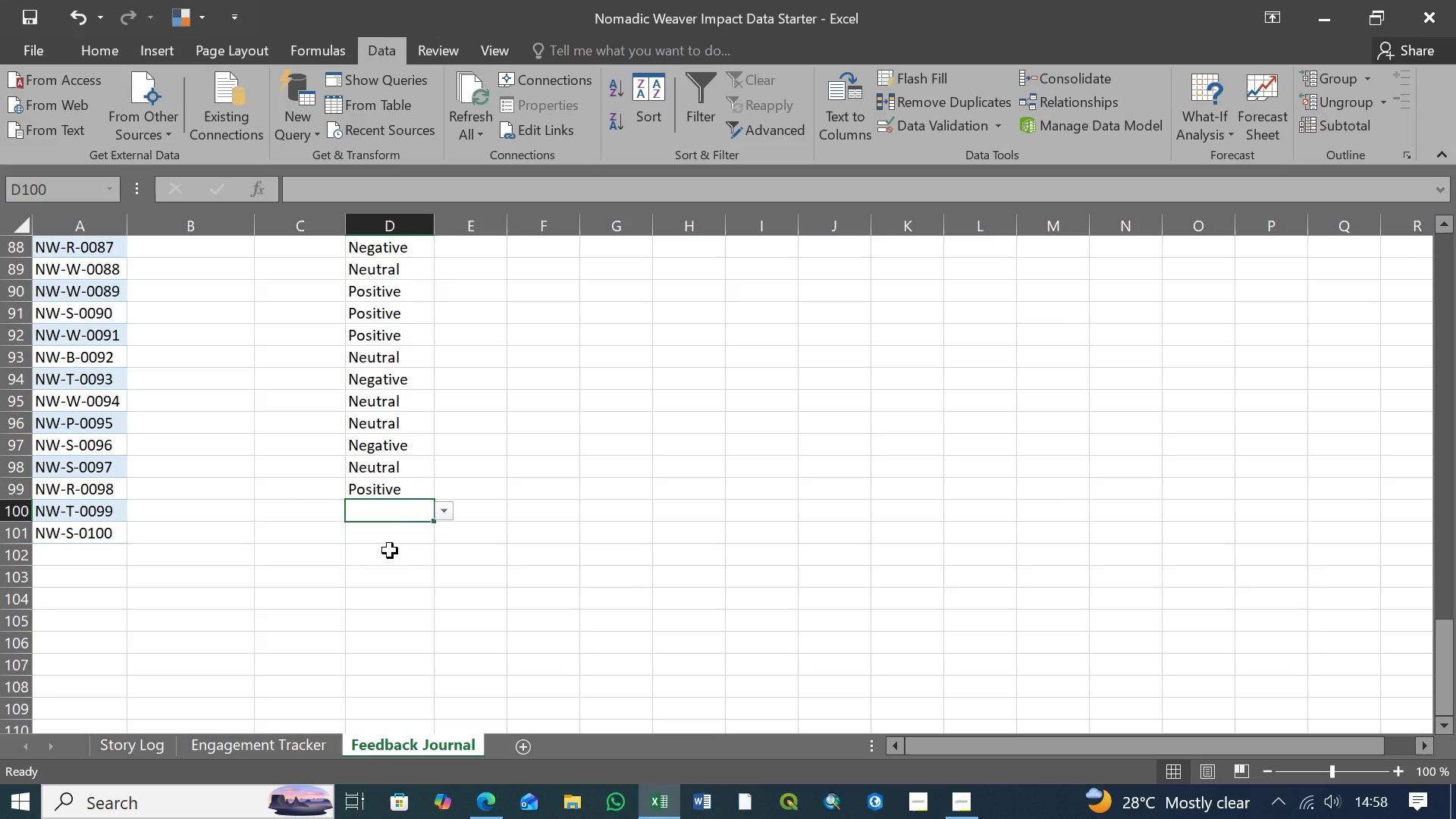 
left_click([390, 551])
 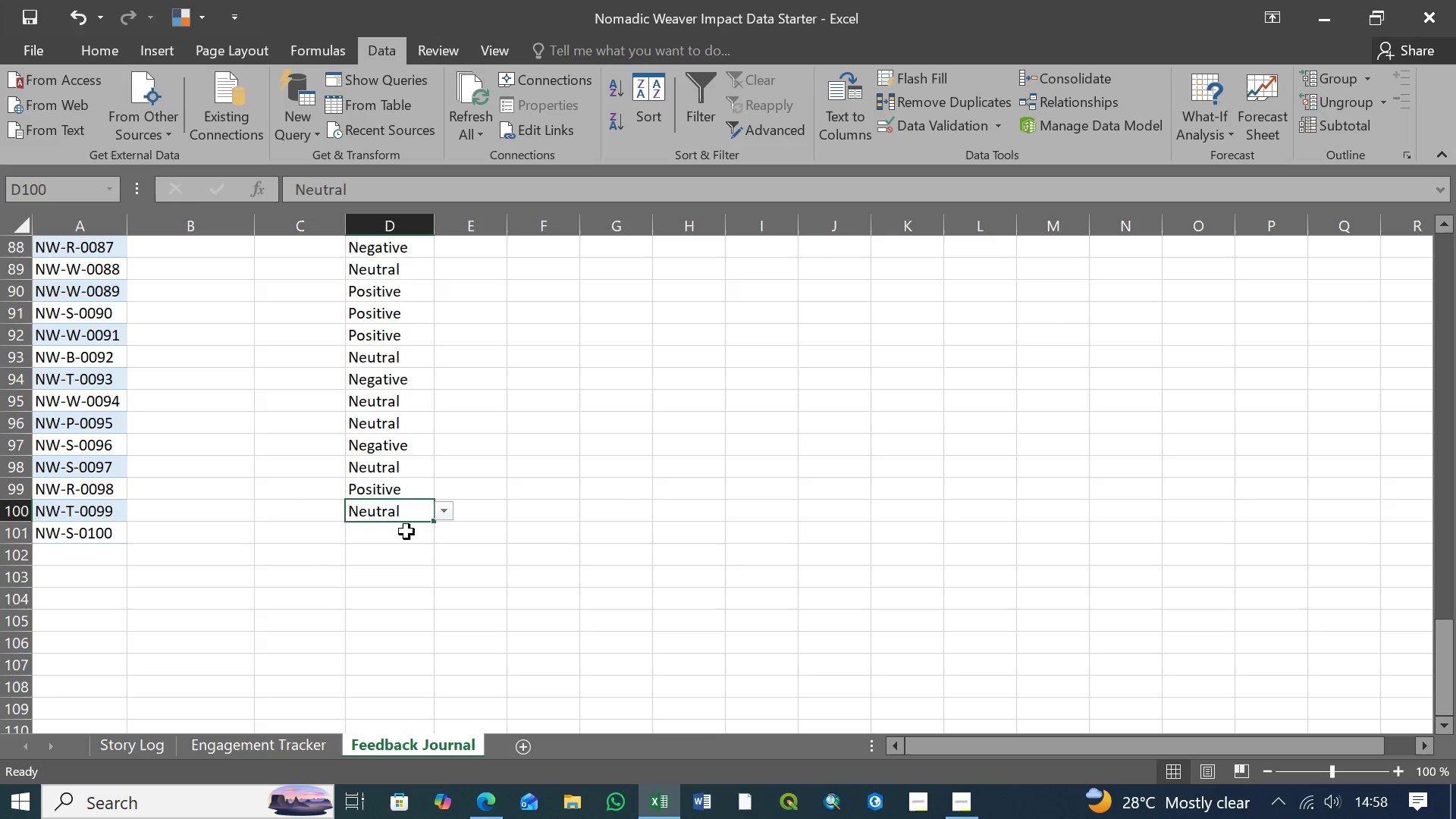 
left_click([406, 532])
 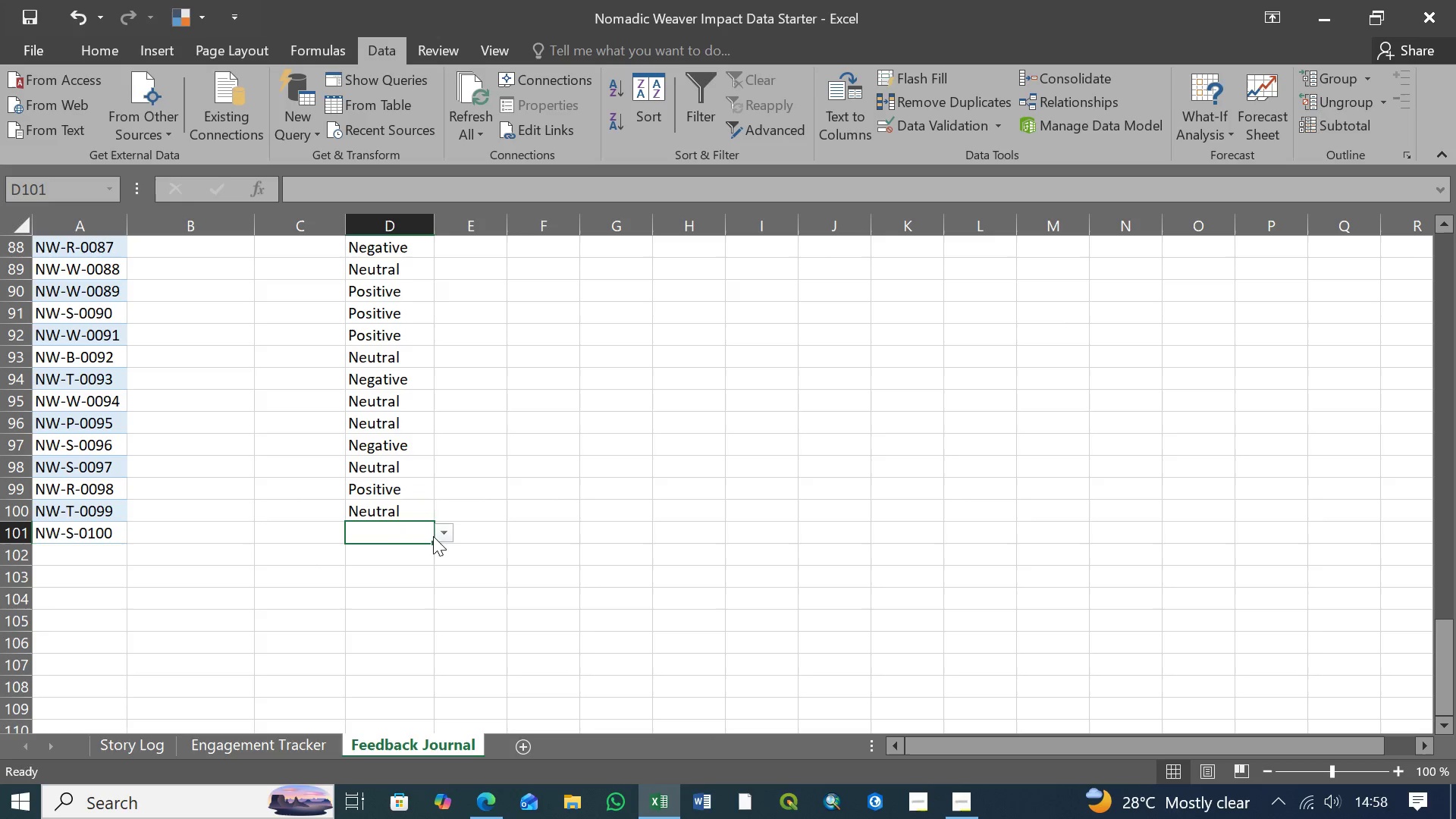 
left_click([433, 536])
 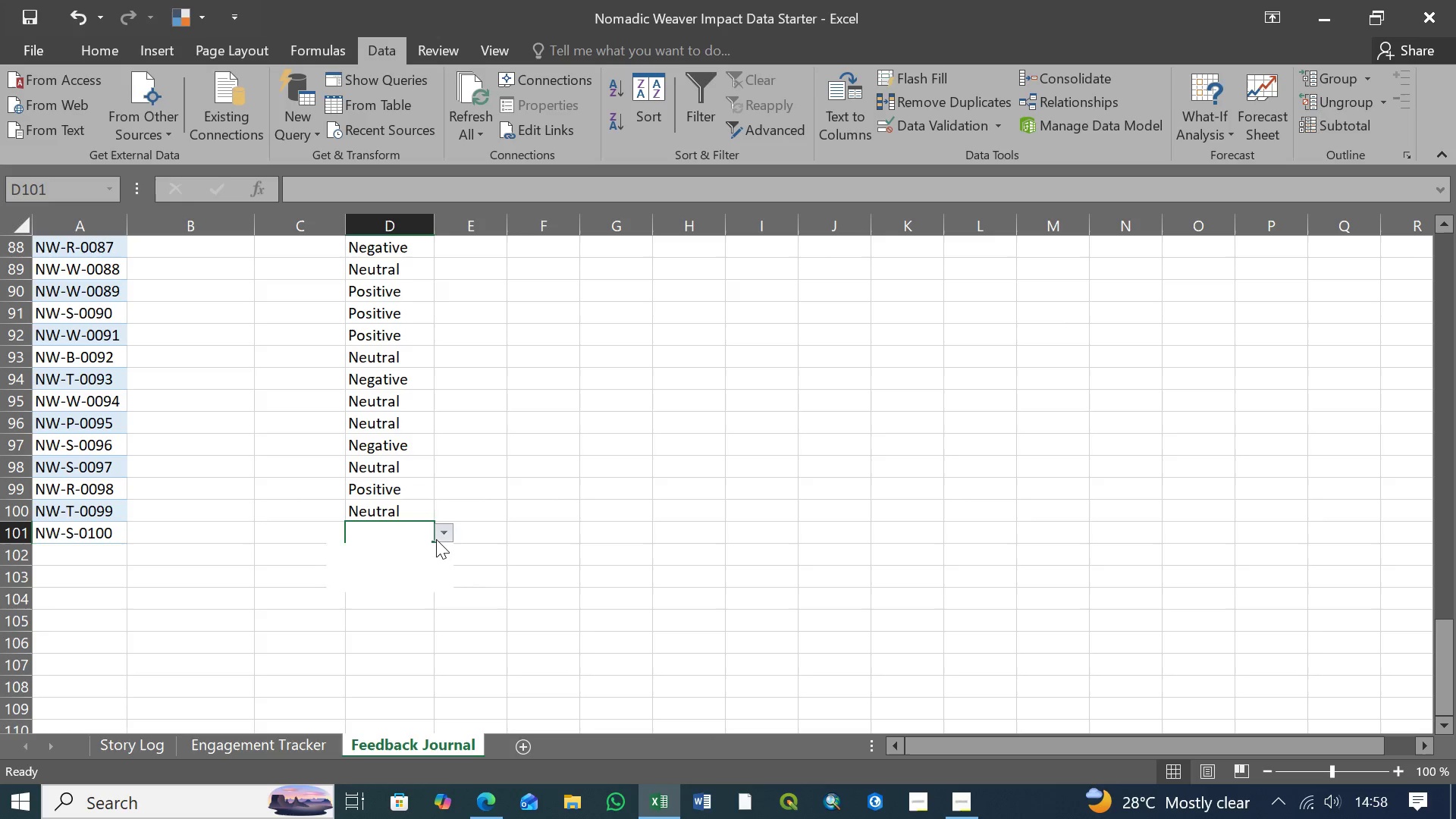 
left_click([436, 539])
 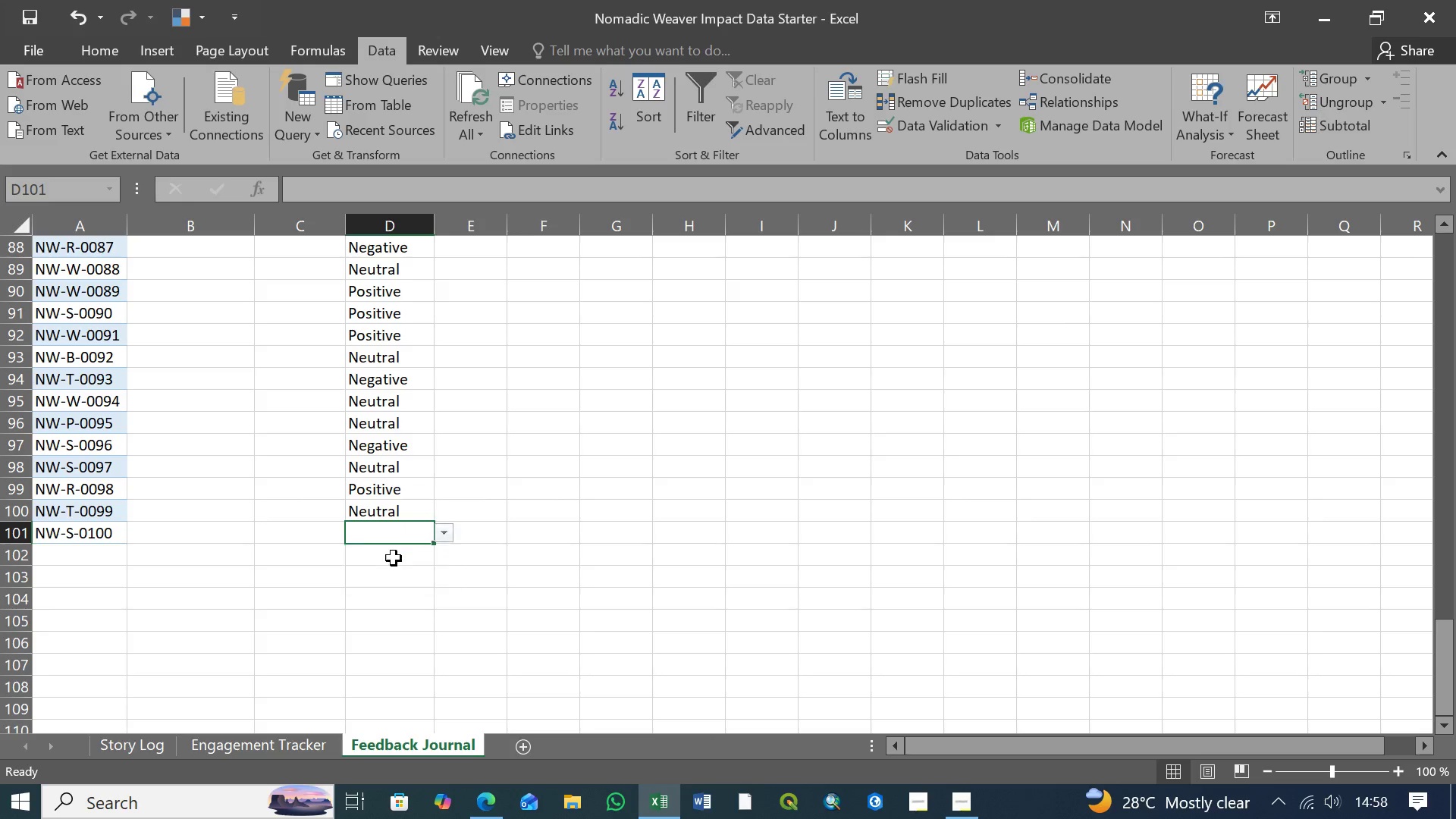 
left_click([394, 558])
 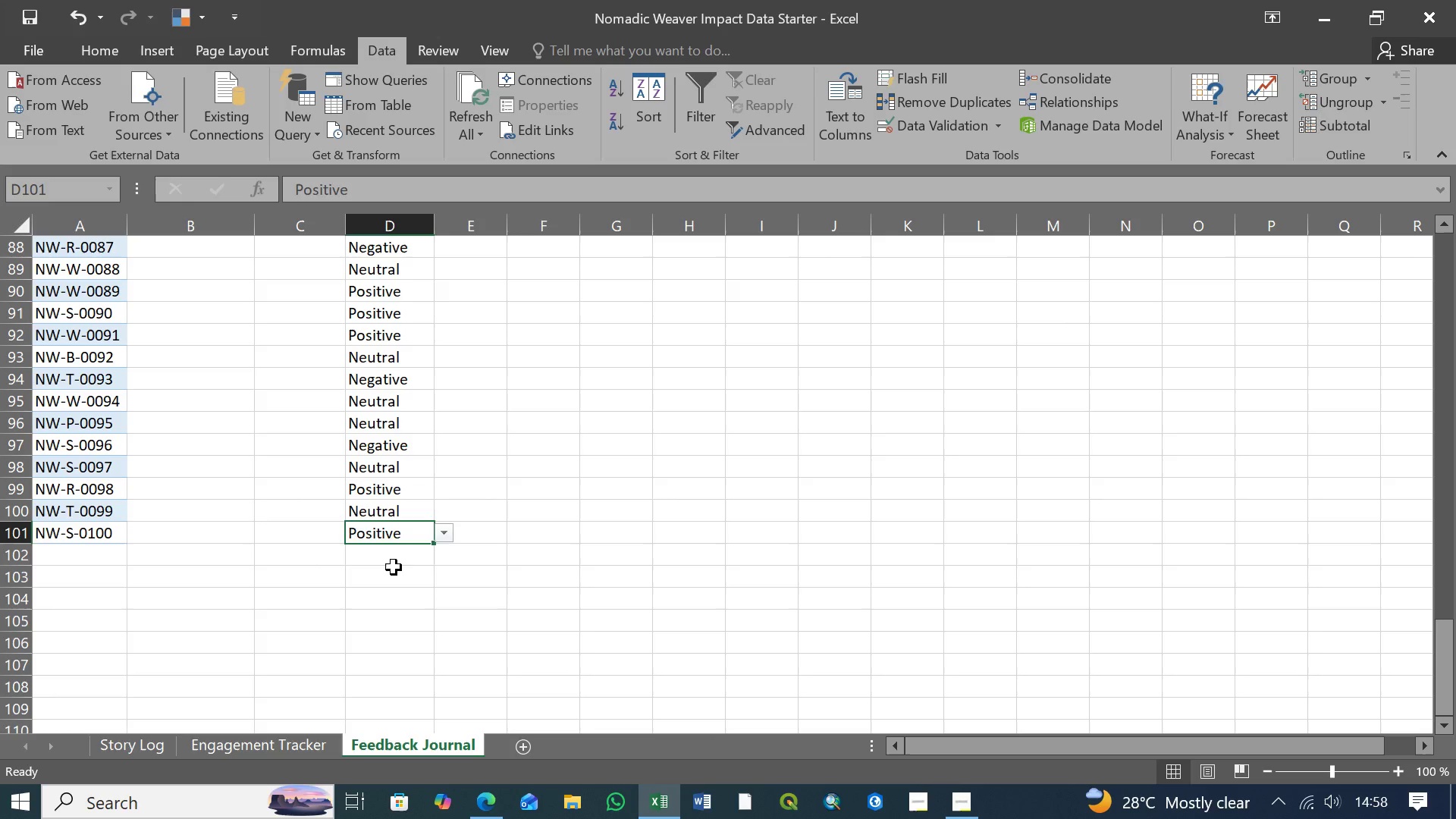 
left_click([394, 567])
 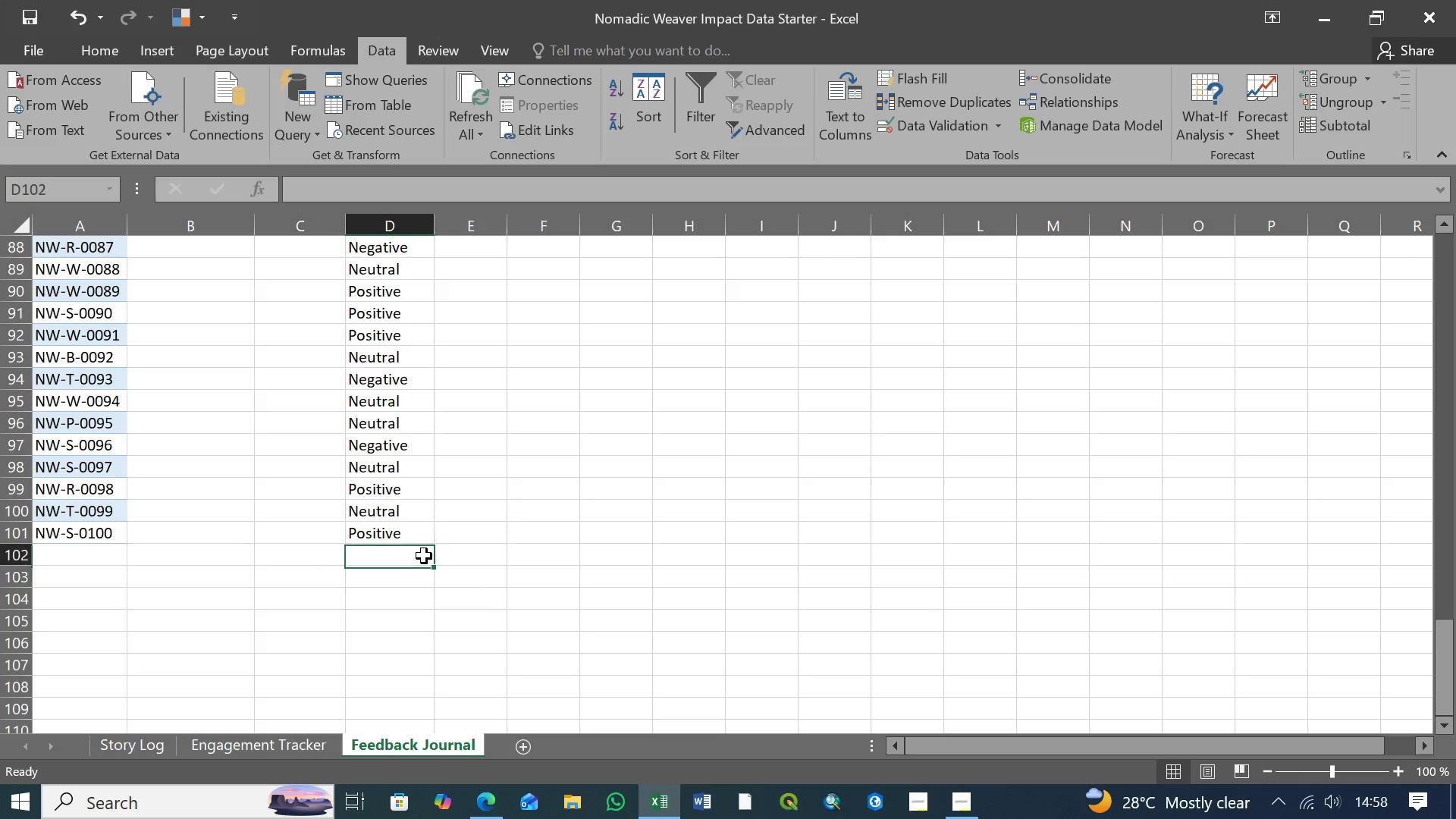 
left_click([424, 556])
 